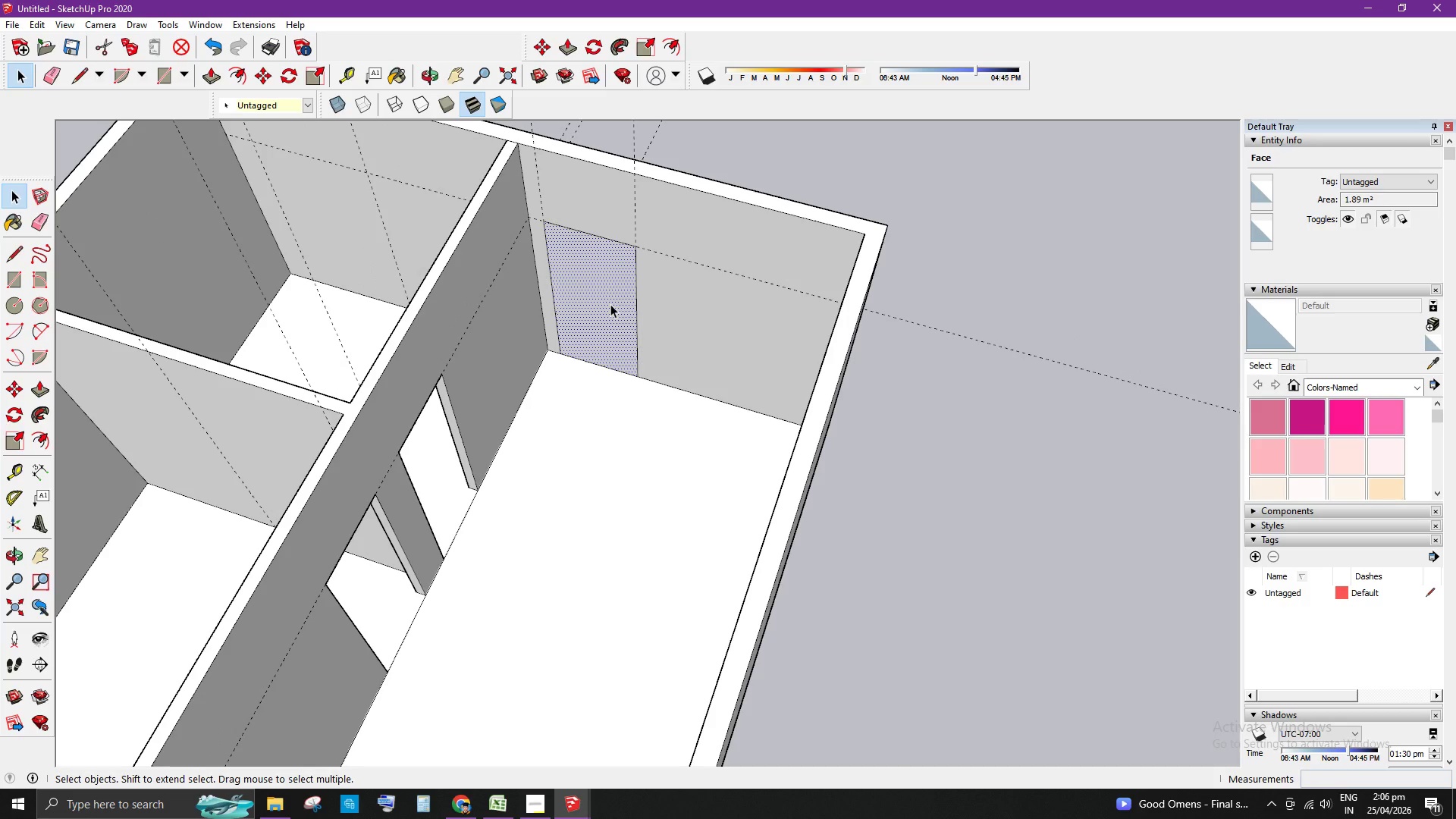 
key(P)
 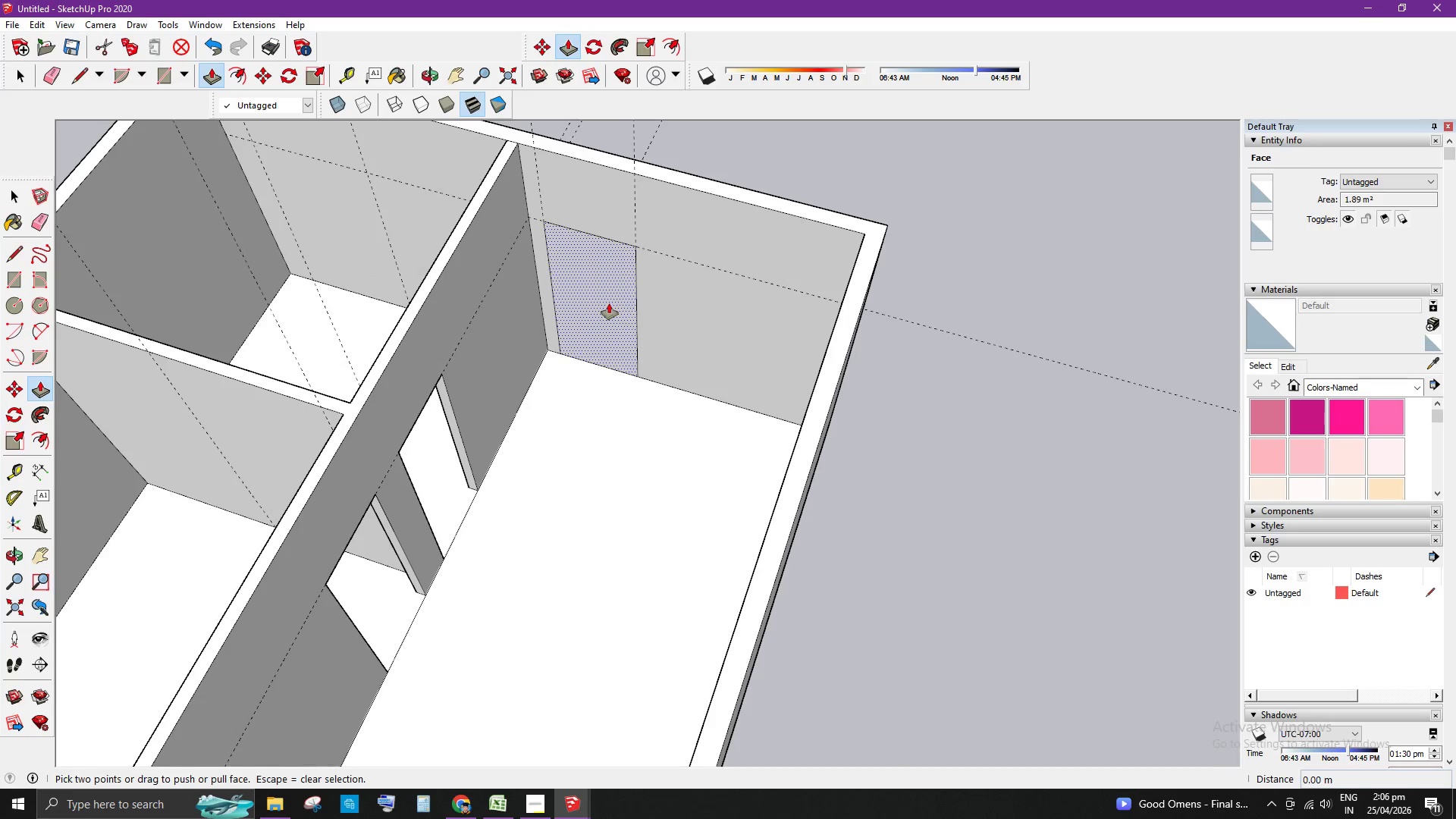 
left_click_drag(start_coordinate=[610, 304], to_coordinate=[659, 168])
 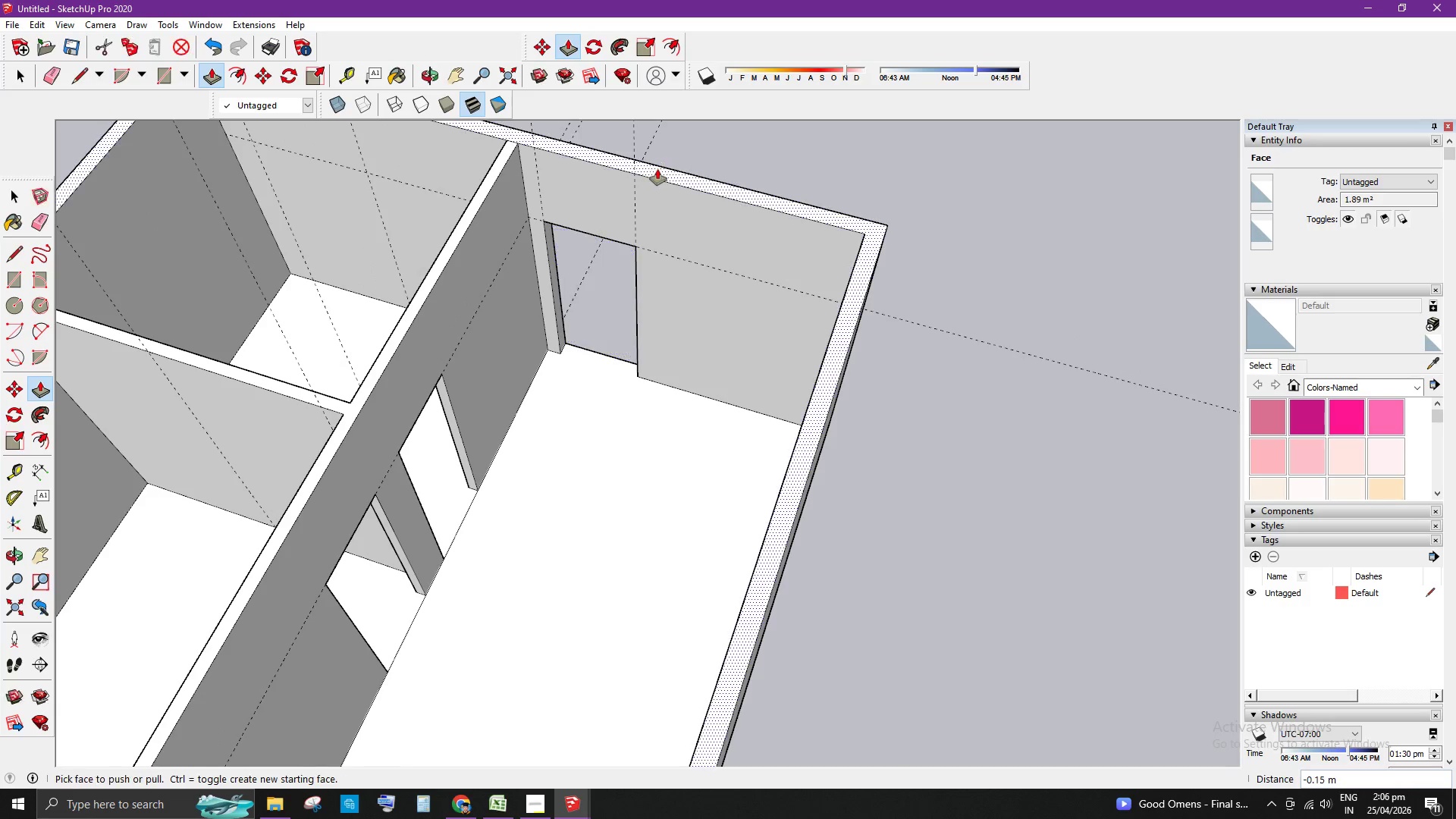 
key(Space)
 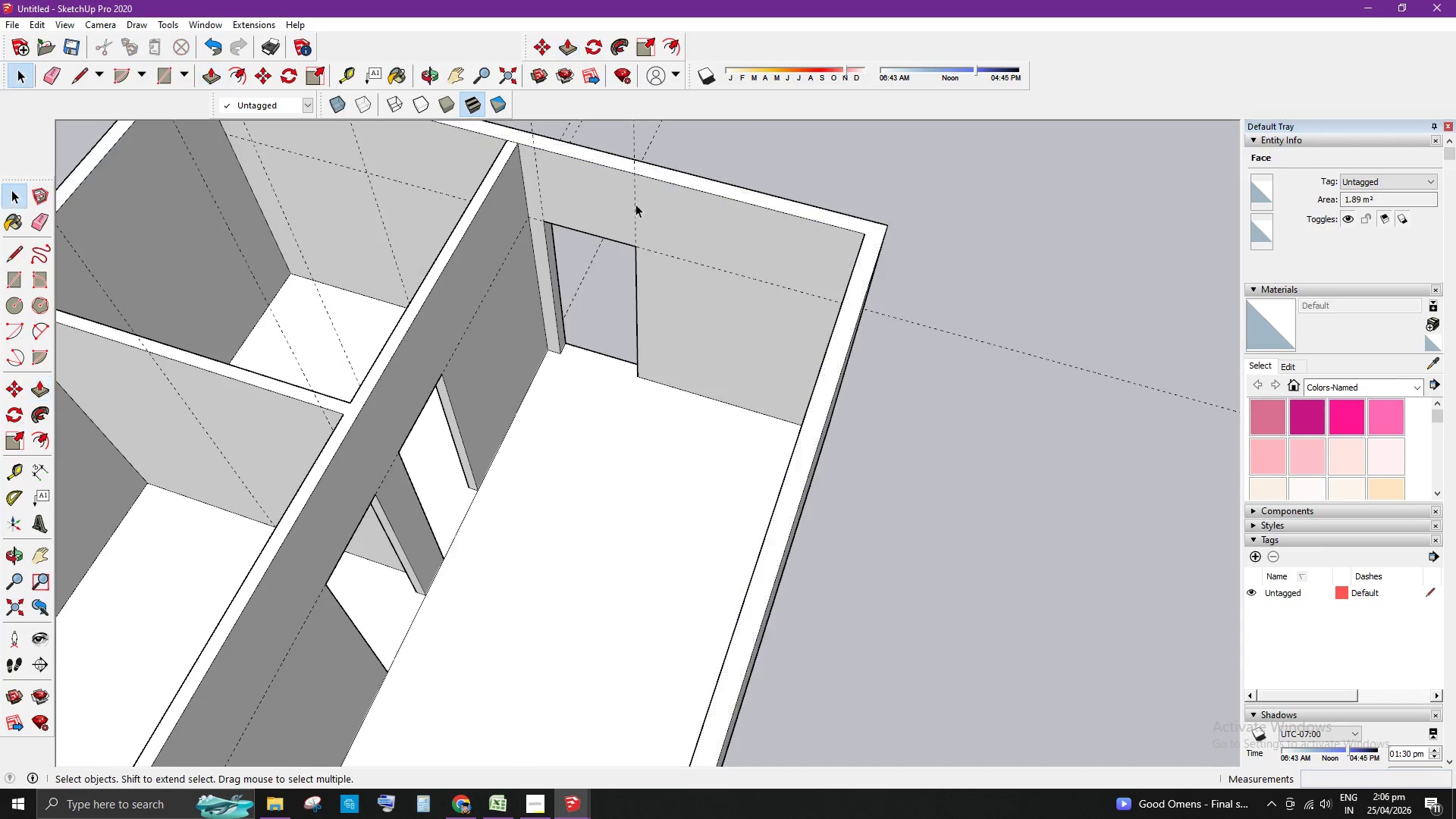 
scroll: coordinate [544, 316], scroll_direction: down, amount: 6.0
 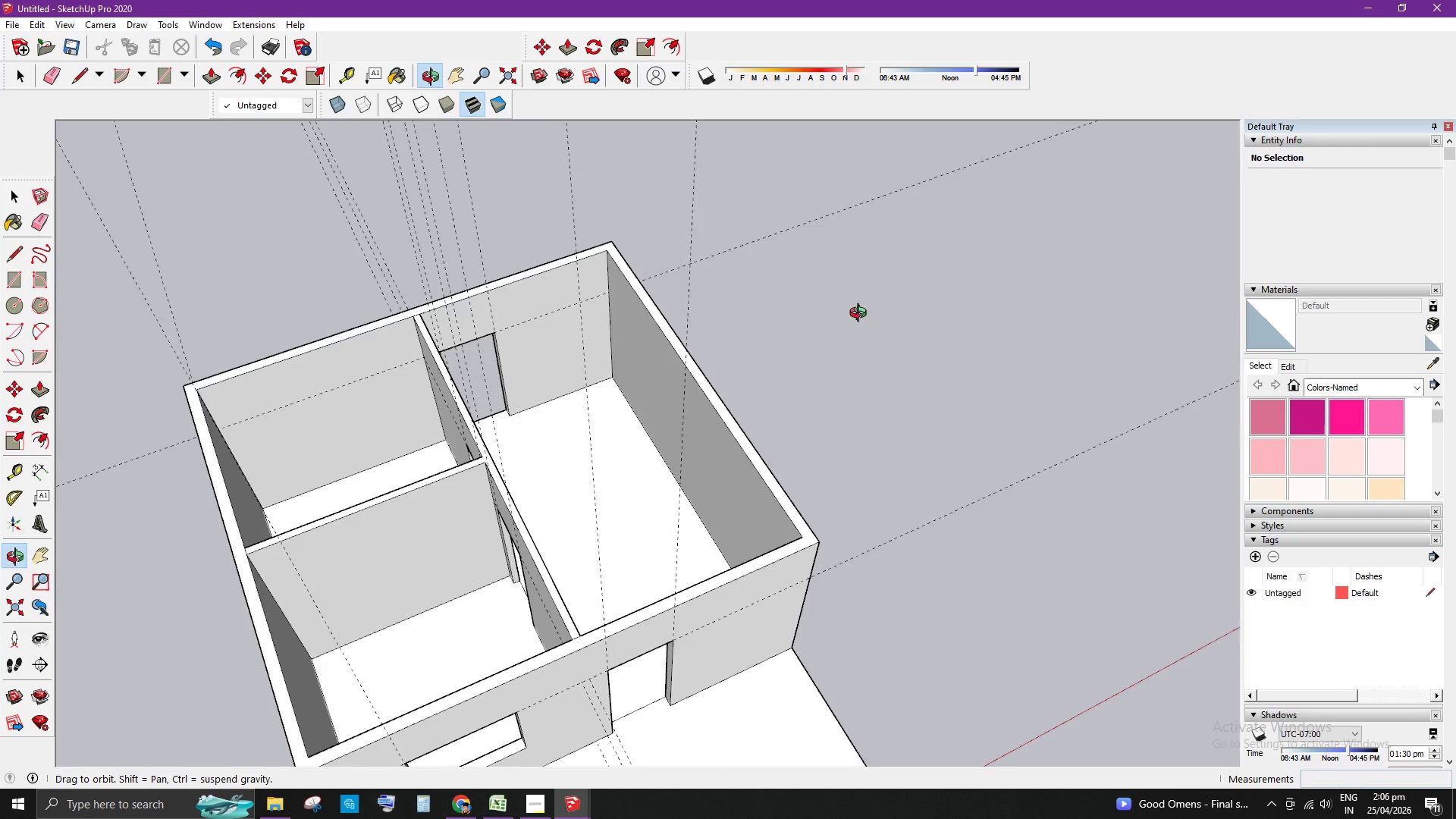 
scroll: coordinate [592, 413], scroll_direction: up, amount: 4.0
 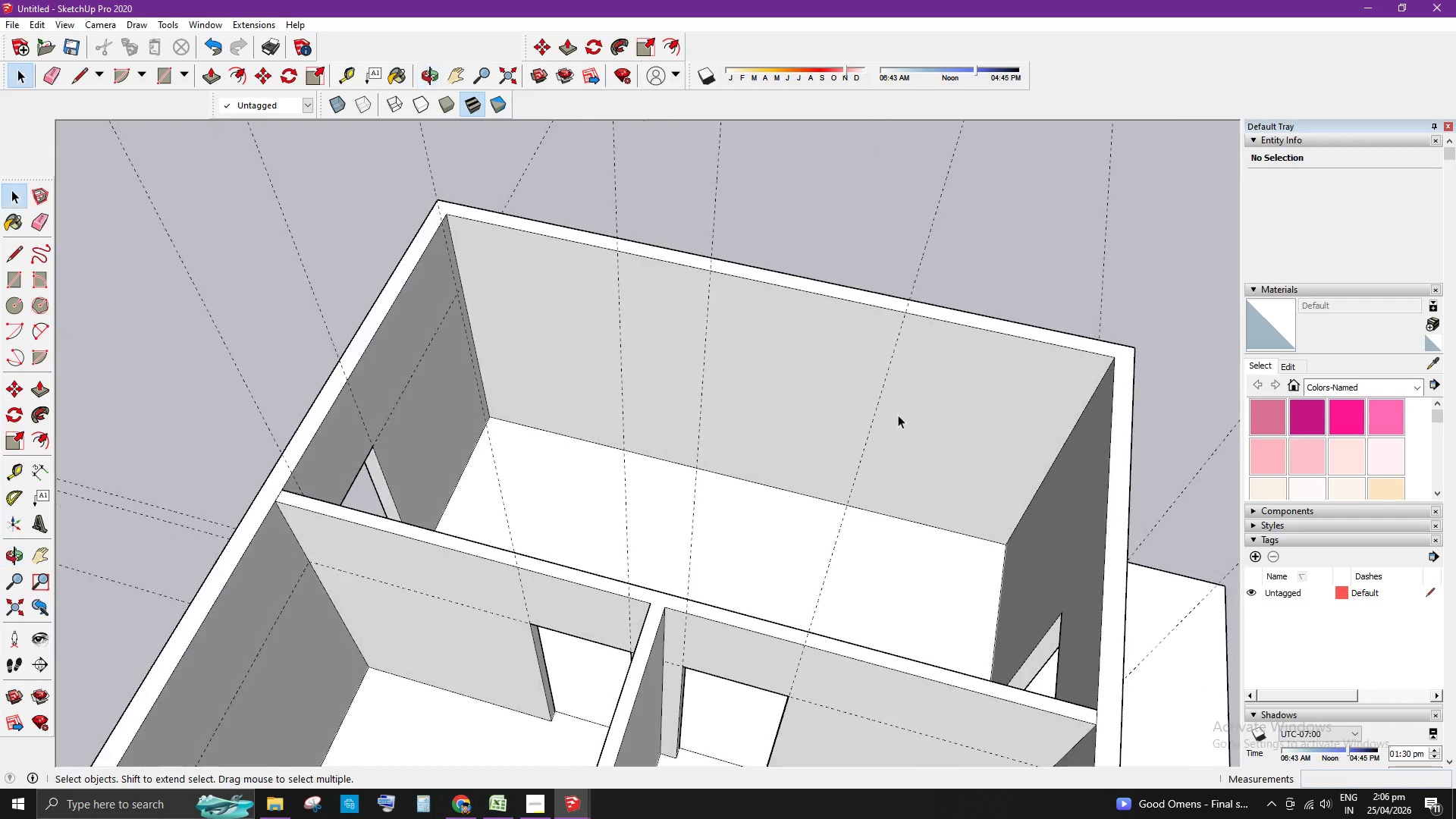 
scroll: coordinate [863, 427], scroll_direction: down, amount: 4.0
 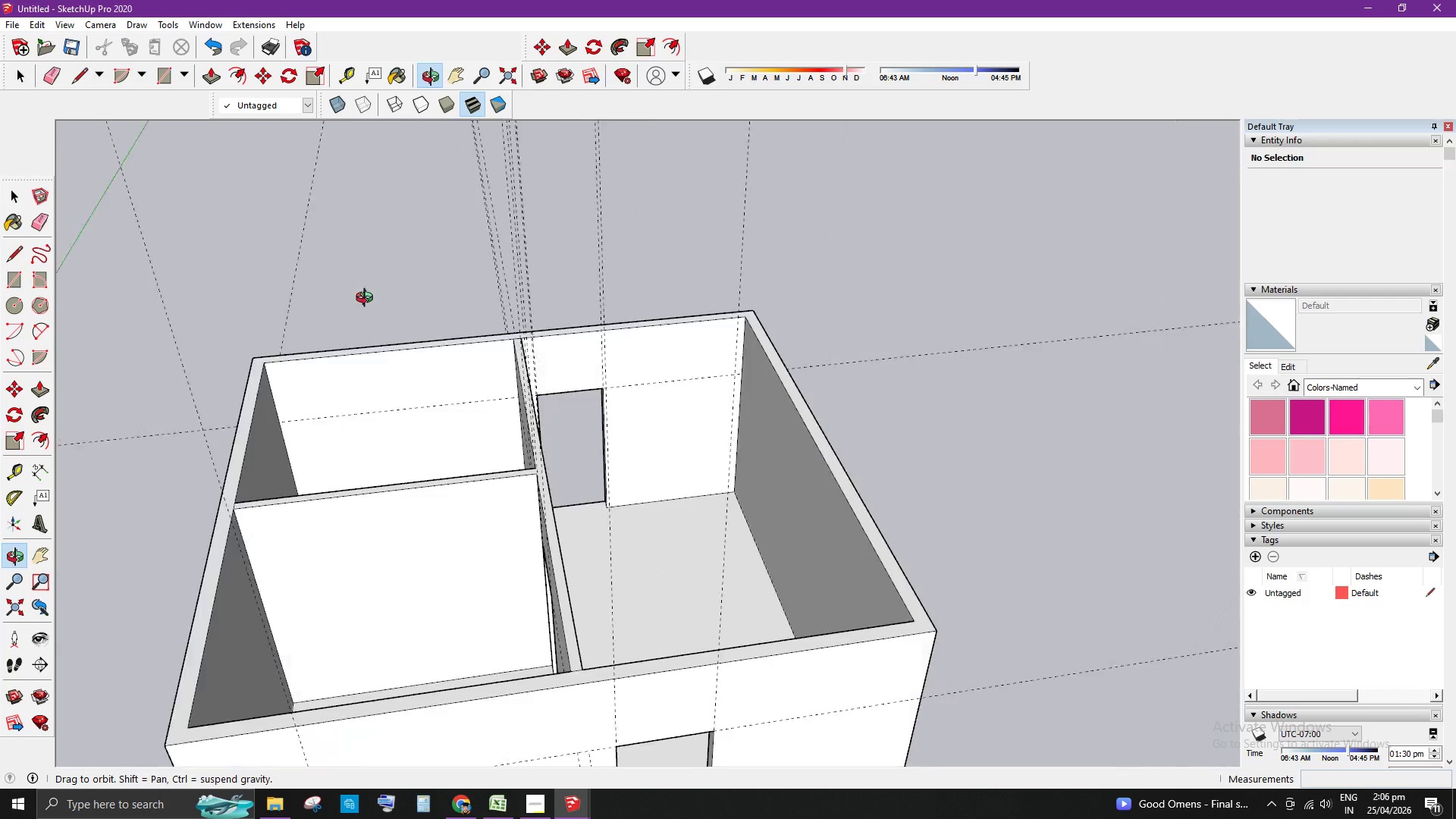 
scroll: coordinate [657, 399], scroll_direction: up, amount: 2.0
 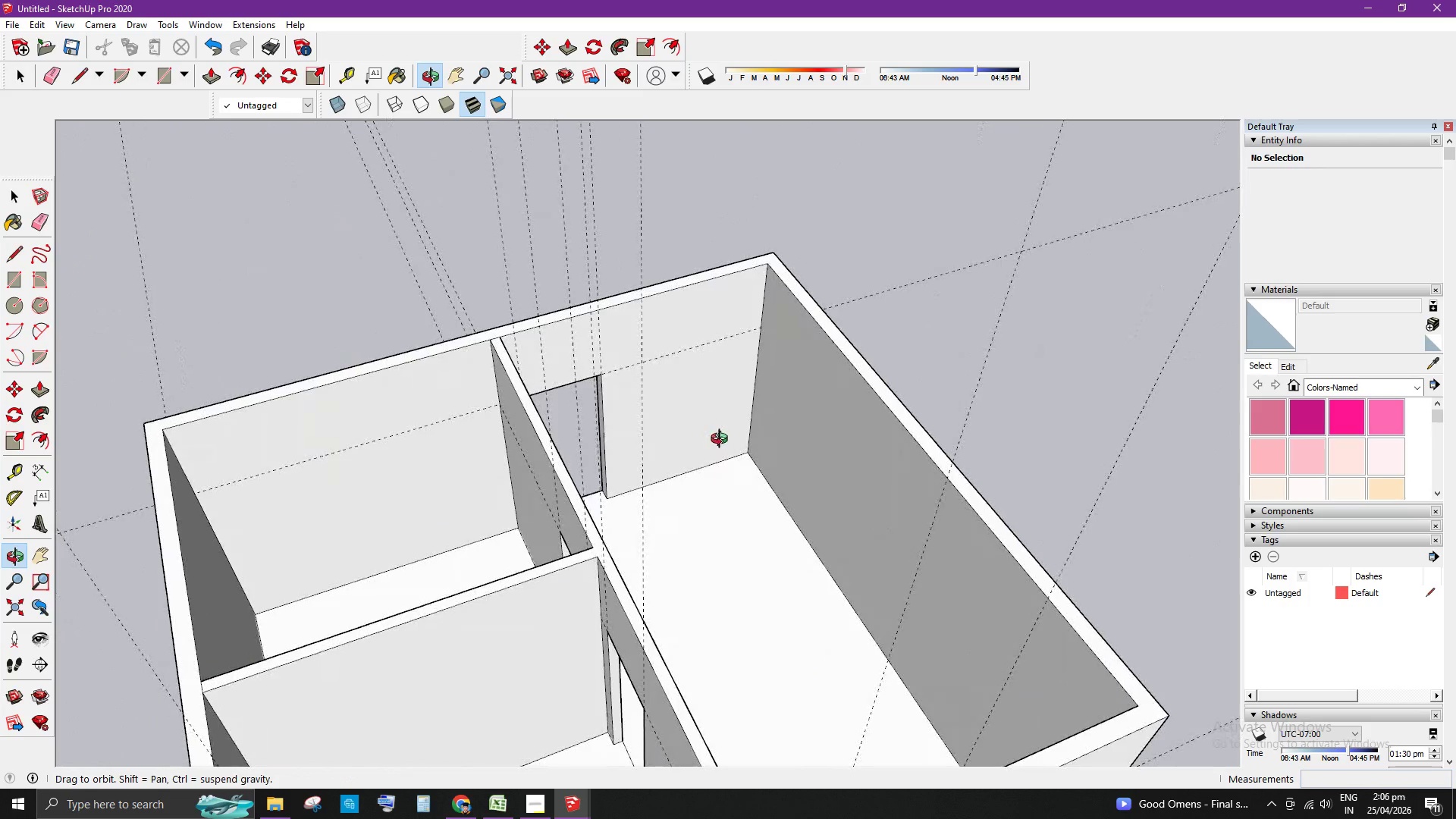 
scroll: coordinate [930, 422], scroll_direction: down, amount: 6.0
 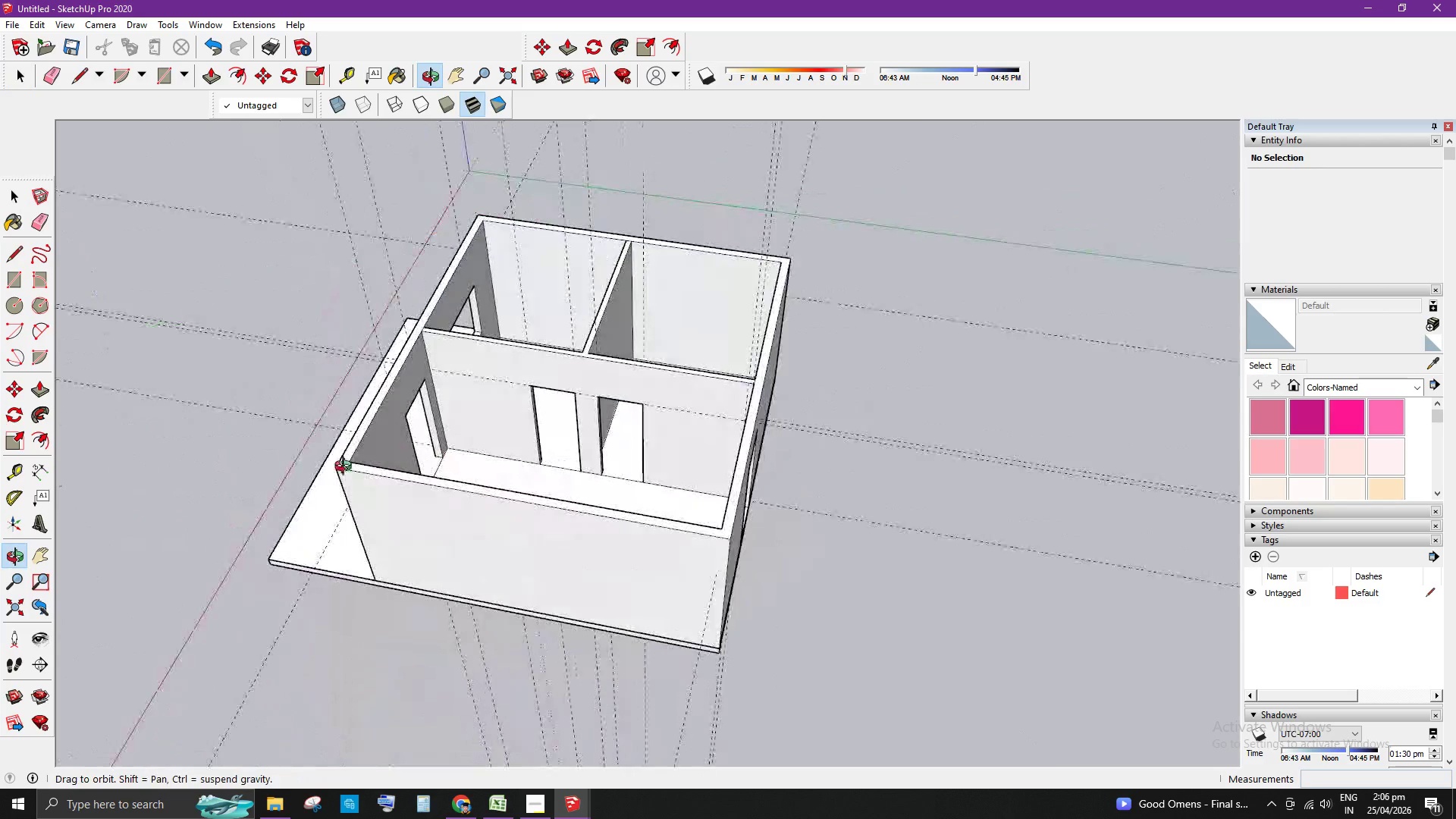 
scroll: coordinate [375, 406], scroll_direction: up, amount: 5.0
 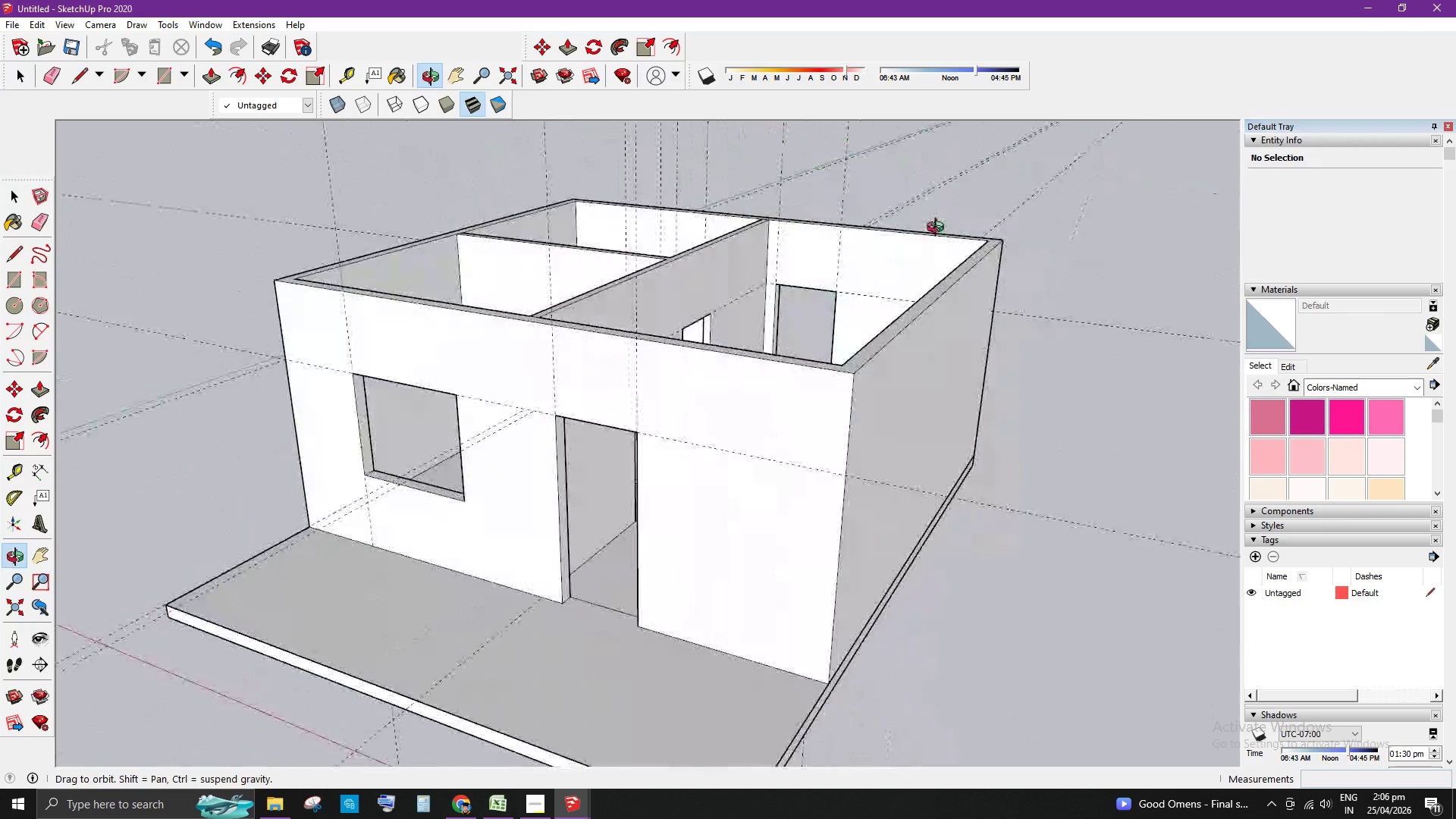 
scroll: coordinate [732, 450], scroll_direction: down, amount: 8.0
 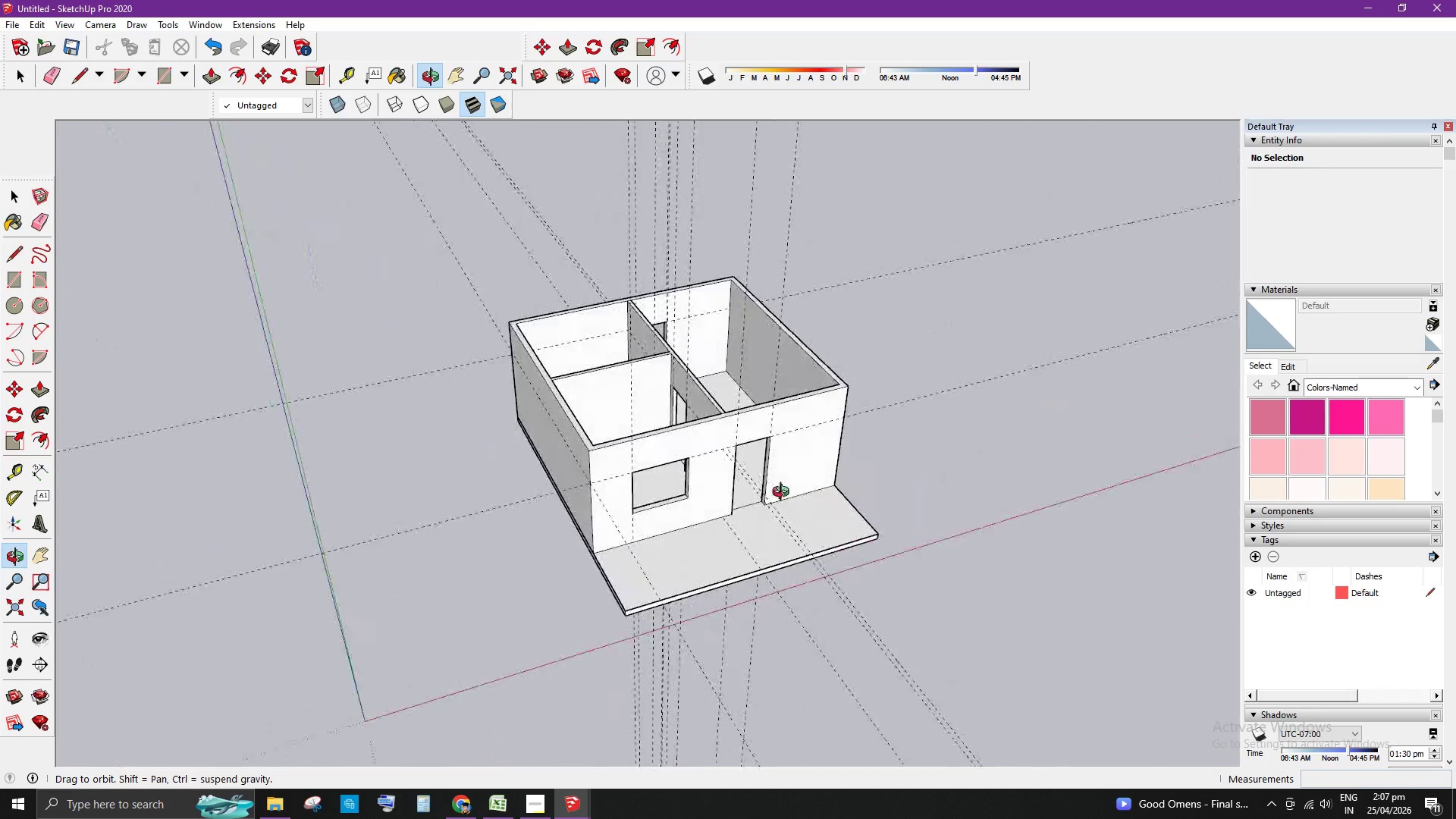 
scroll: coordinate [339, 266], scroll_direction: up, amount: 20.0
 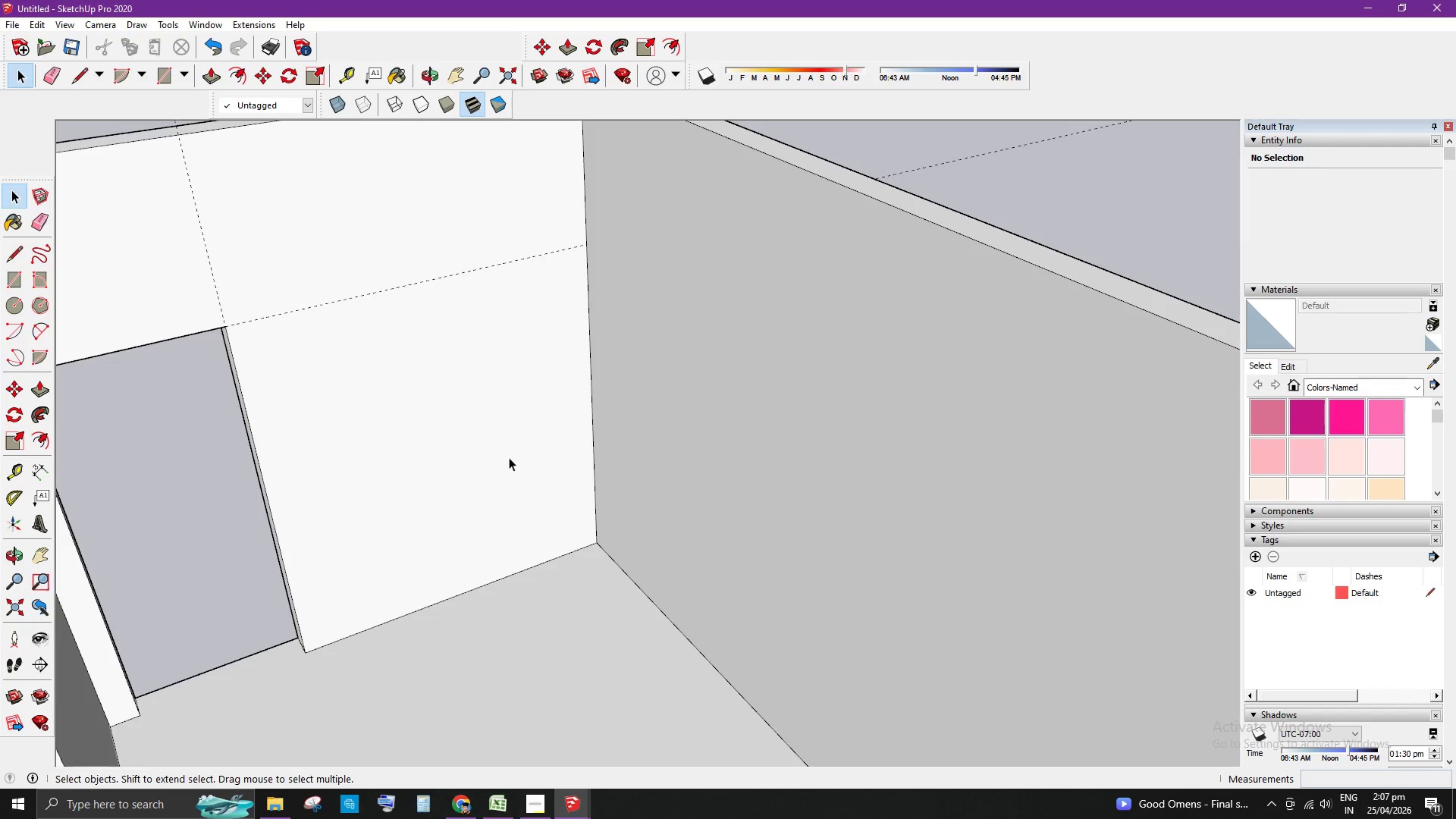 
key(T)
 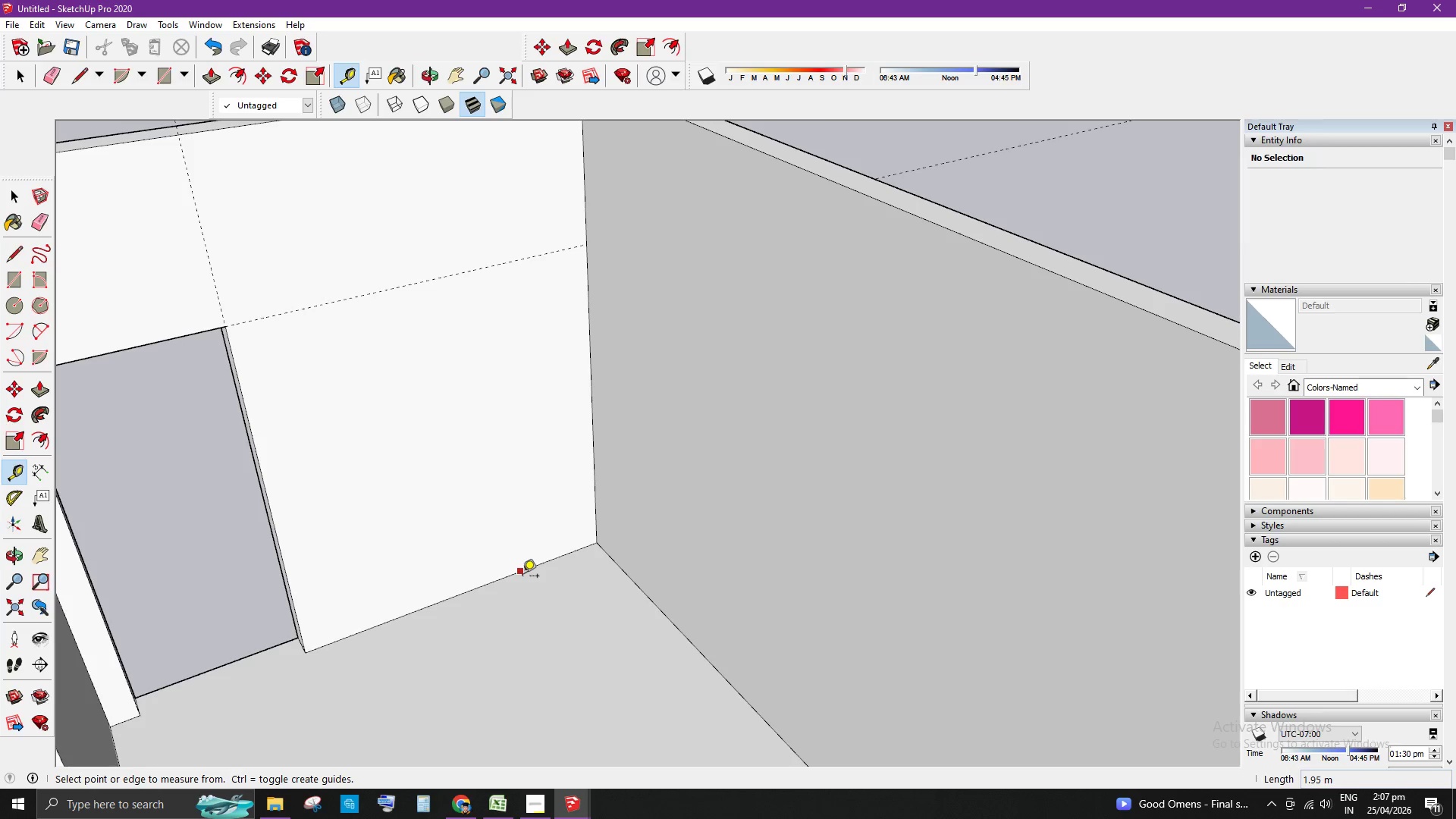 
left_click_drag(start_coordinate=[522, 577], to_coordinate=[518, 568])
 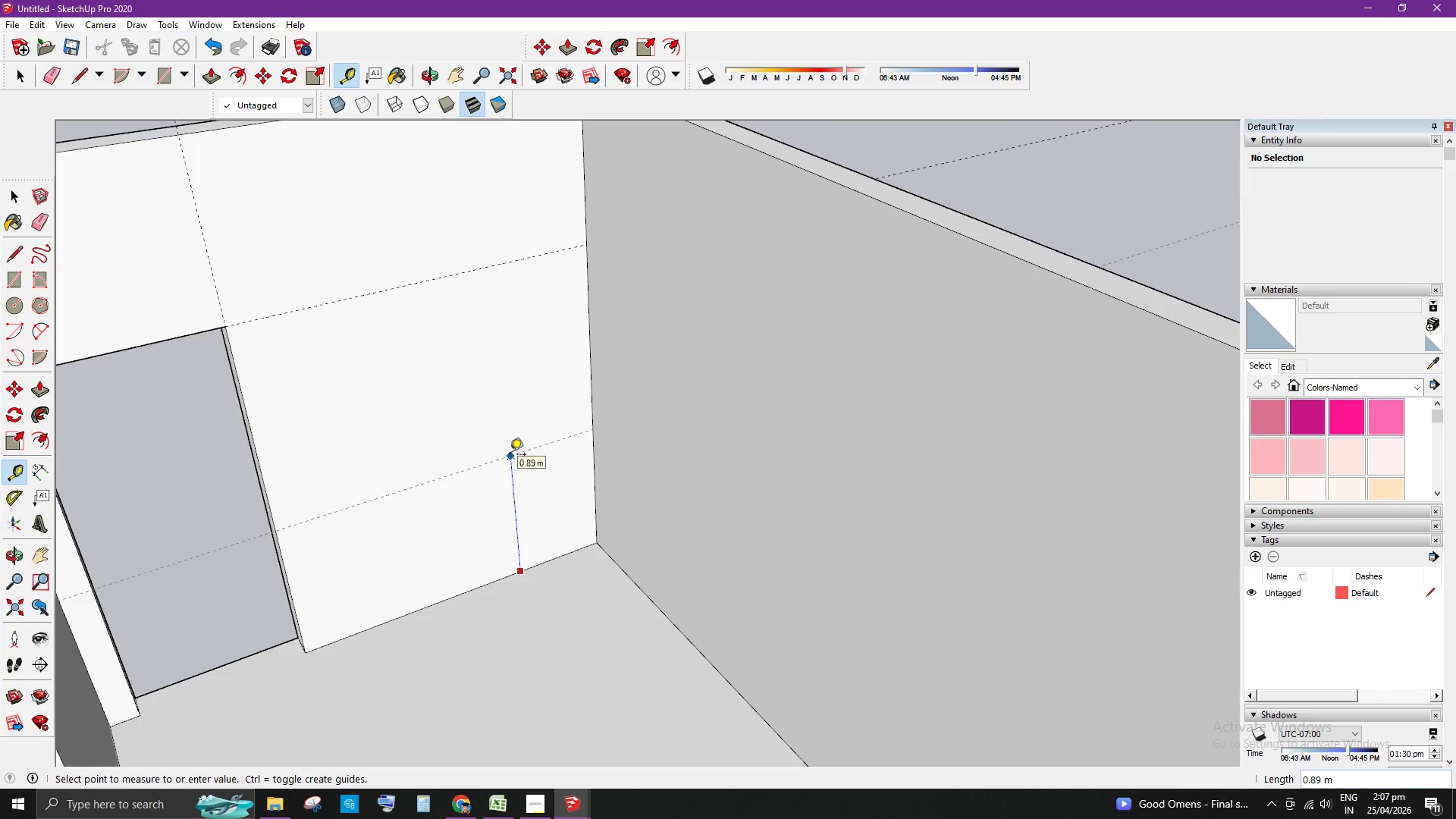 
wait(6.61)
 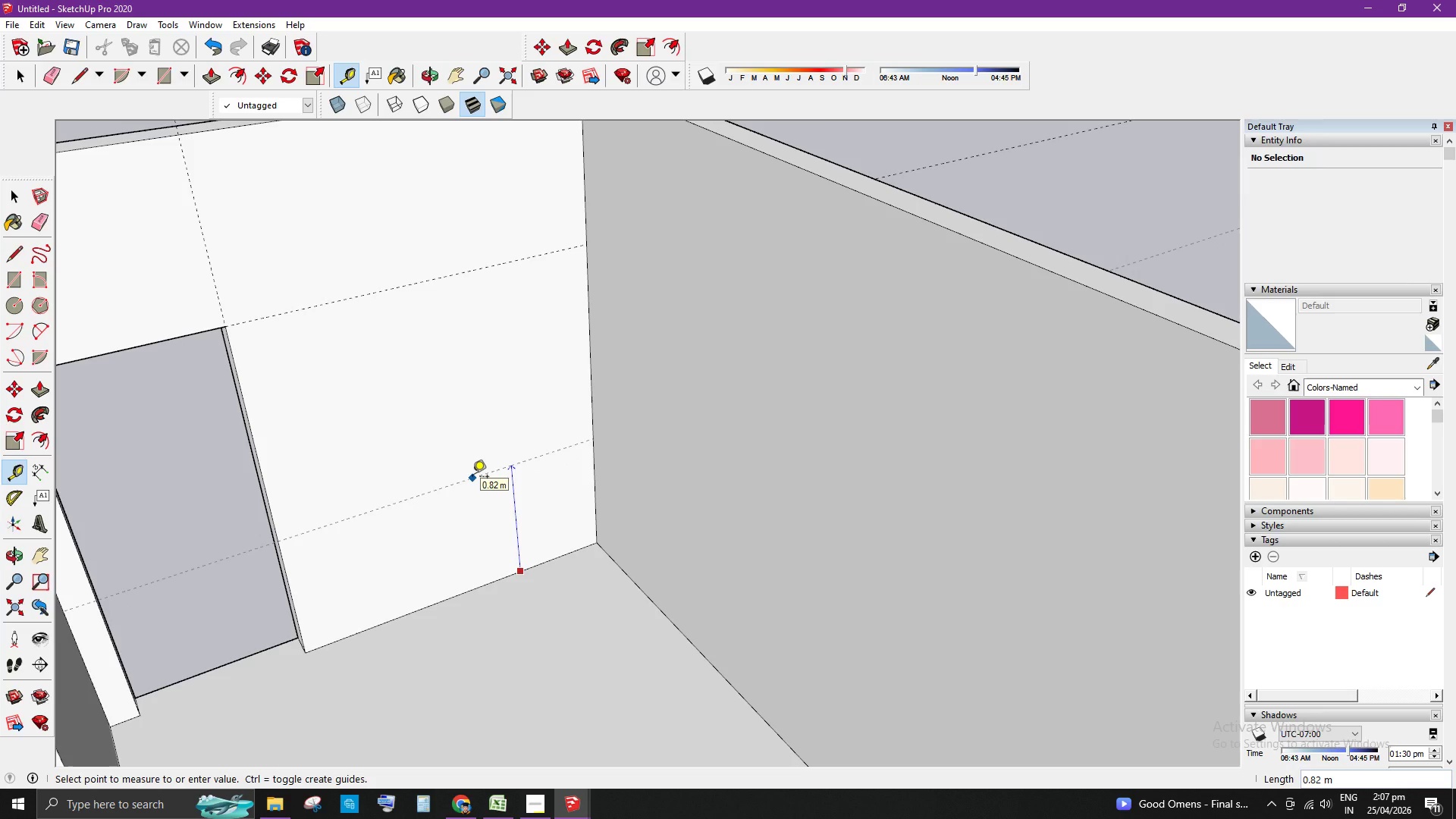 
key(NumpadDecimal)
 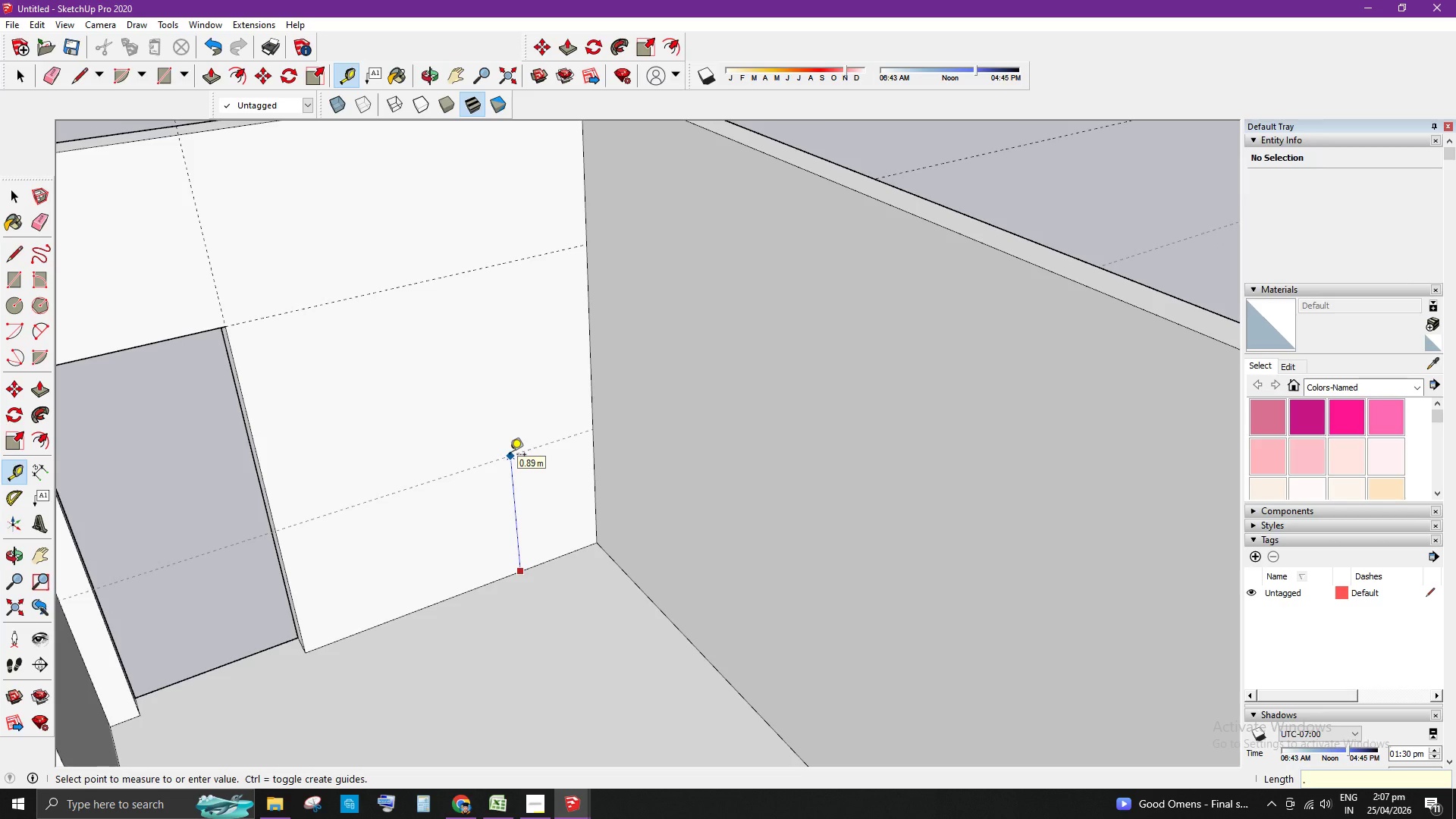 
key(Numpad6)
 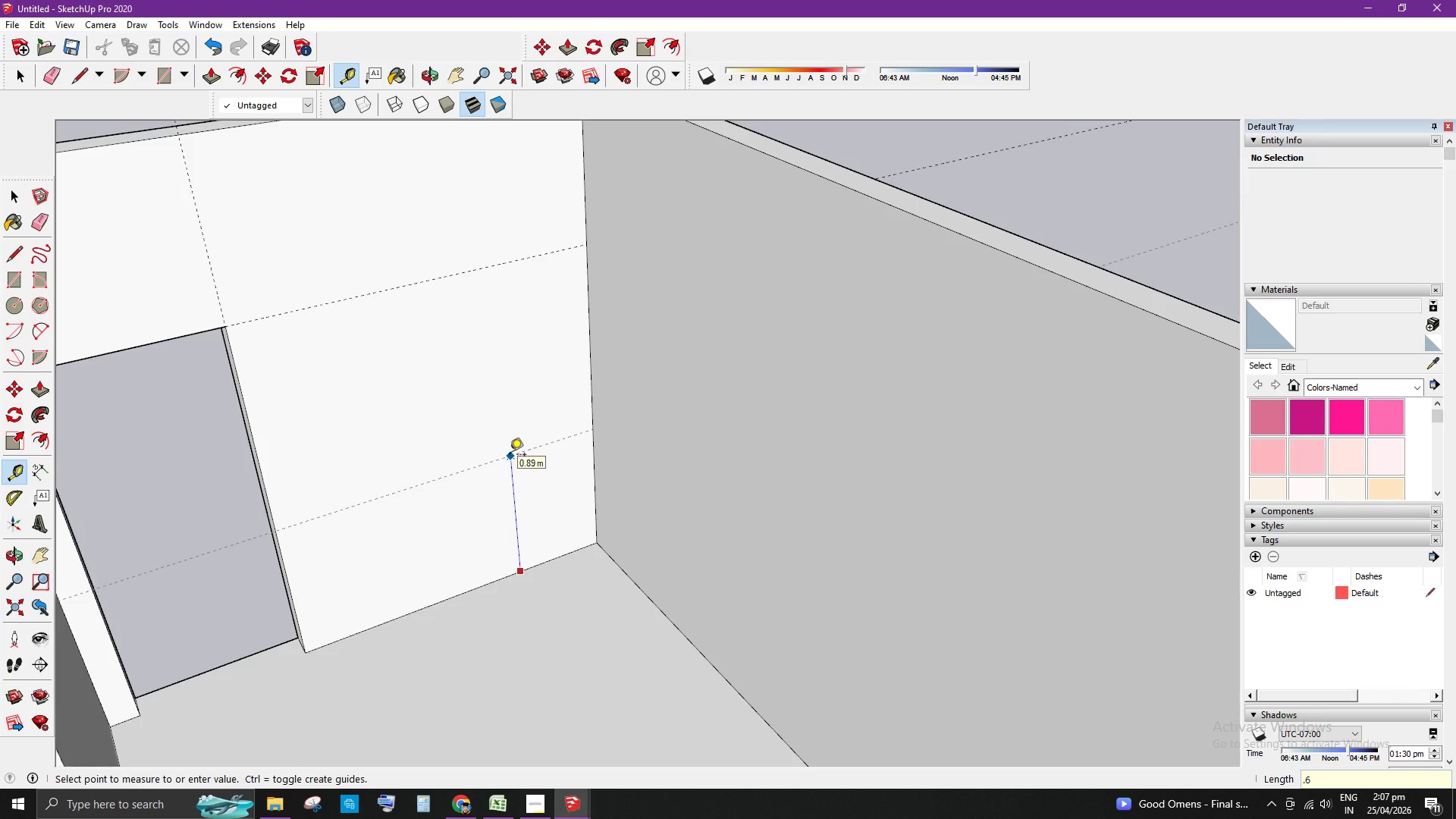 
key(Backspace)
 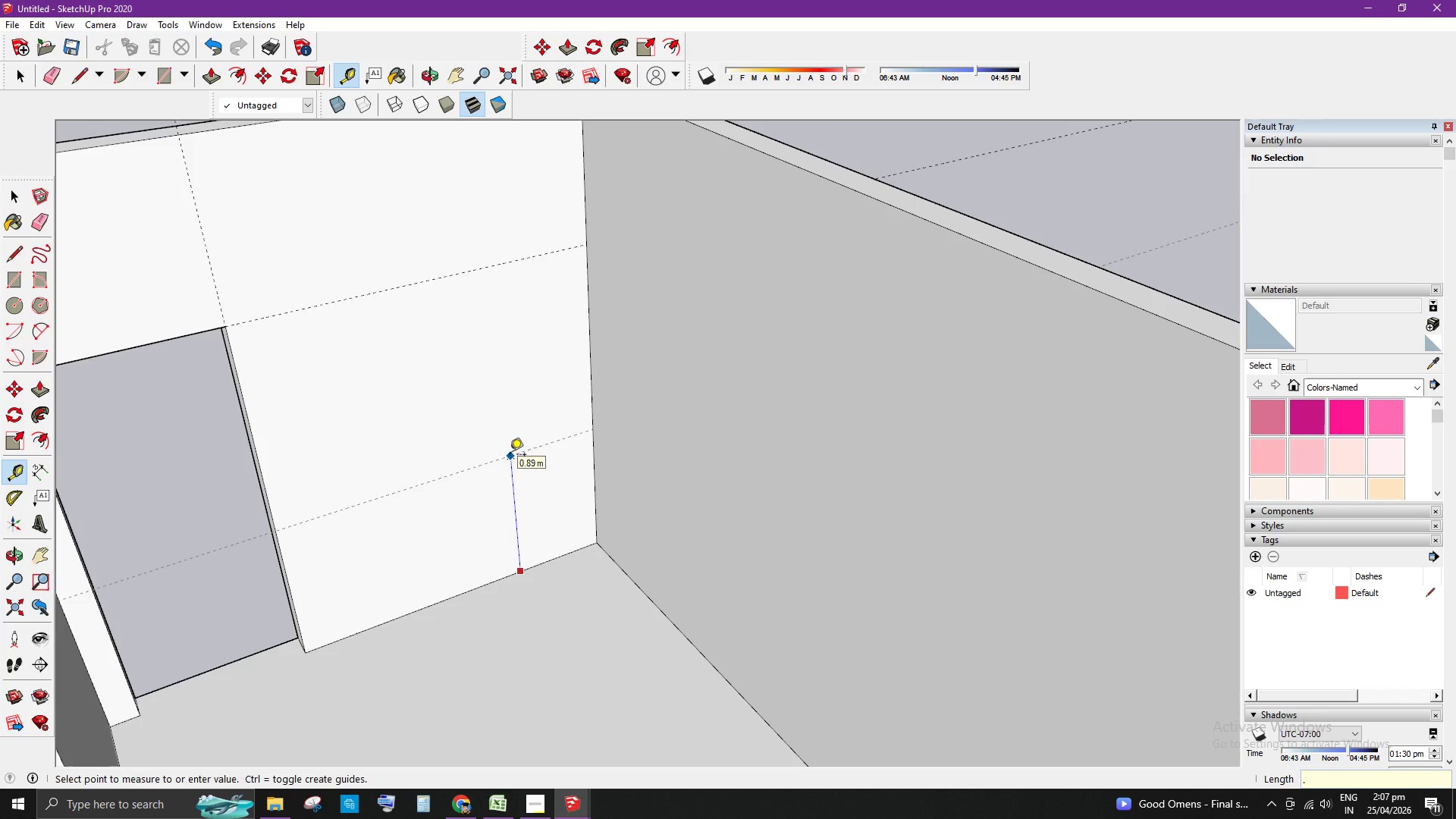 
key(Numpad8)
 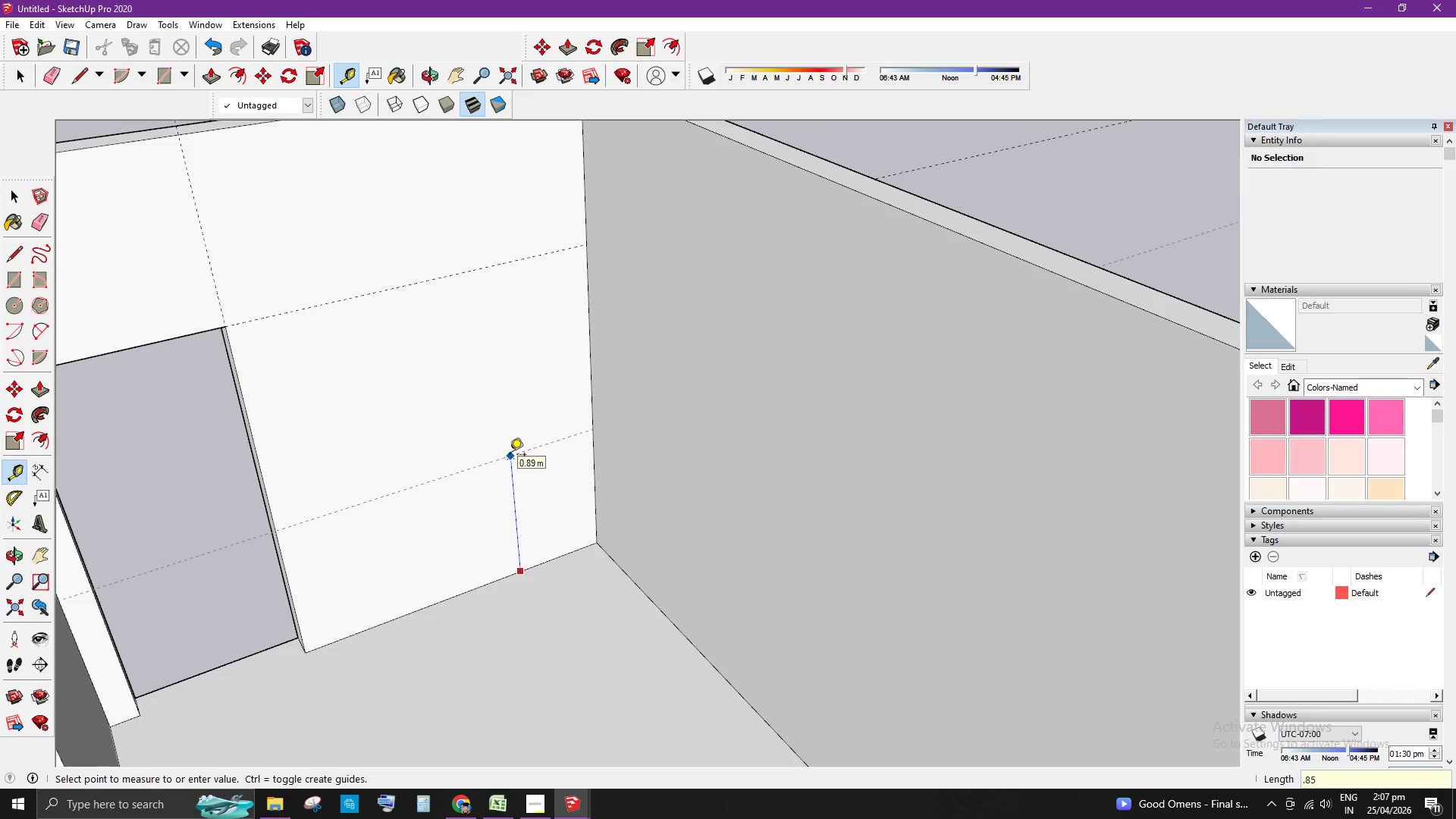 
key(Numpad5)
 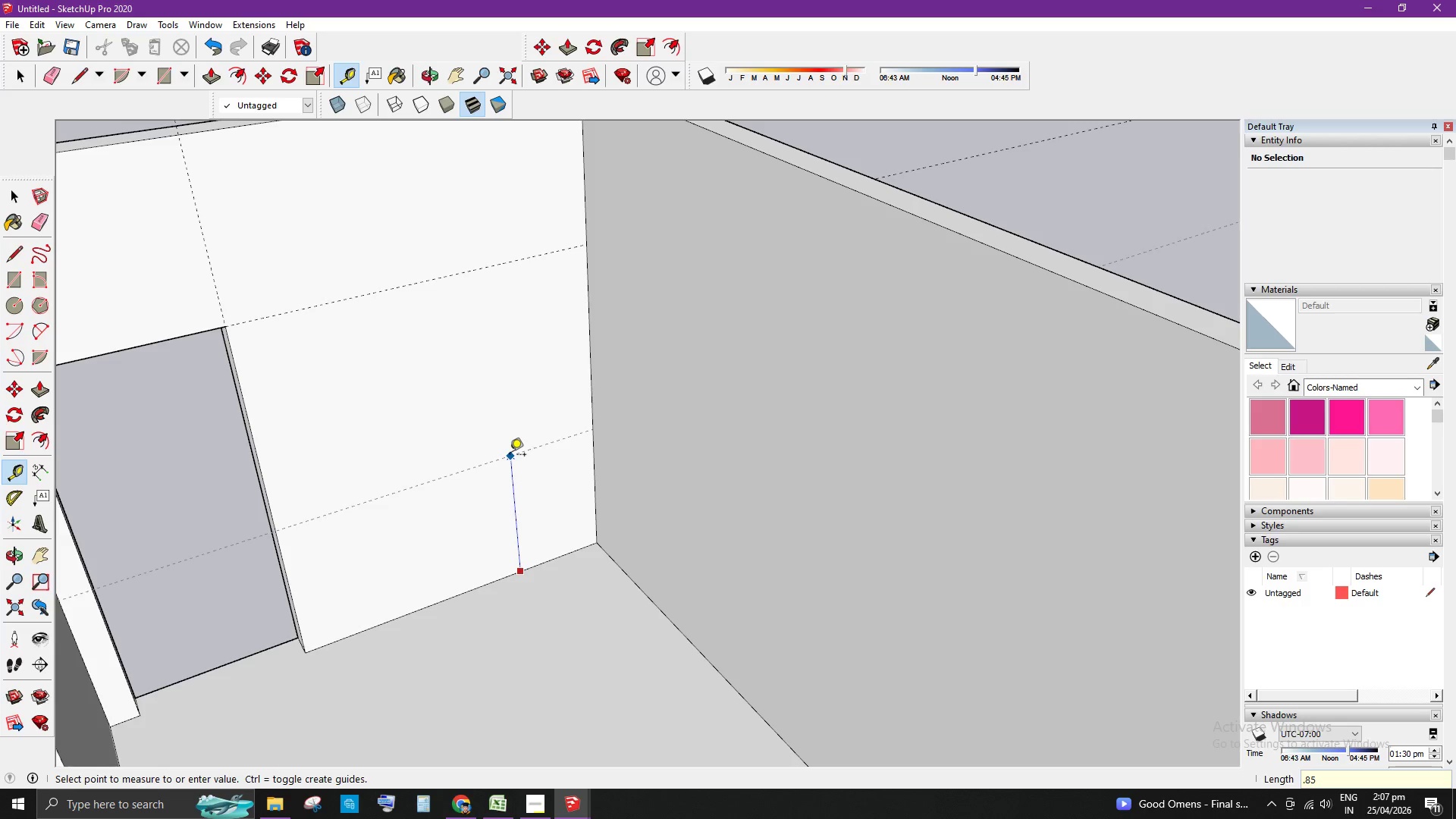 
key(Enter)
 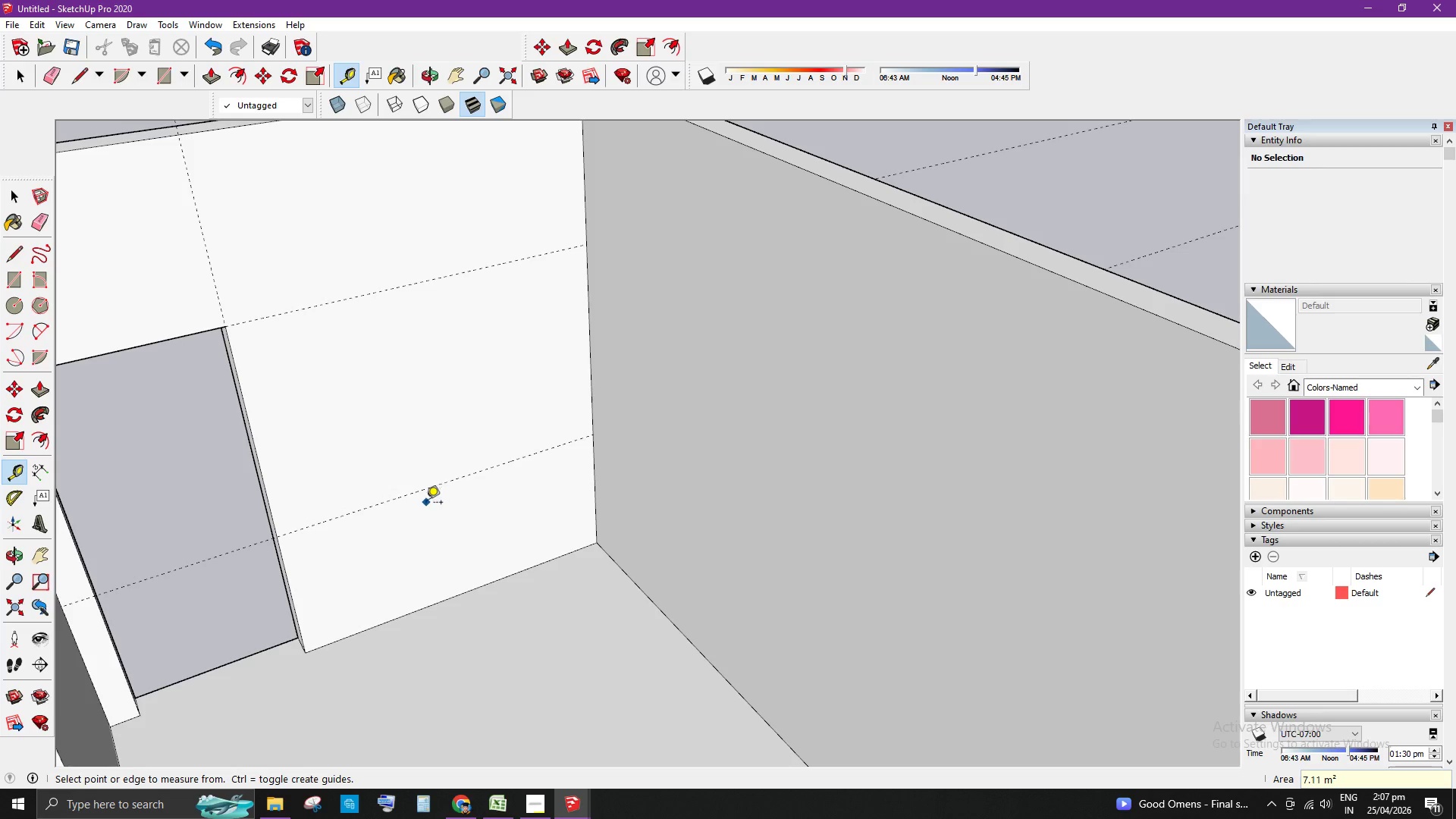 
scroll: coordinate [348, 519], scroll_direction: up, amount: 3.0
 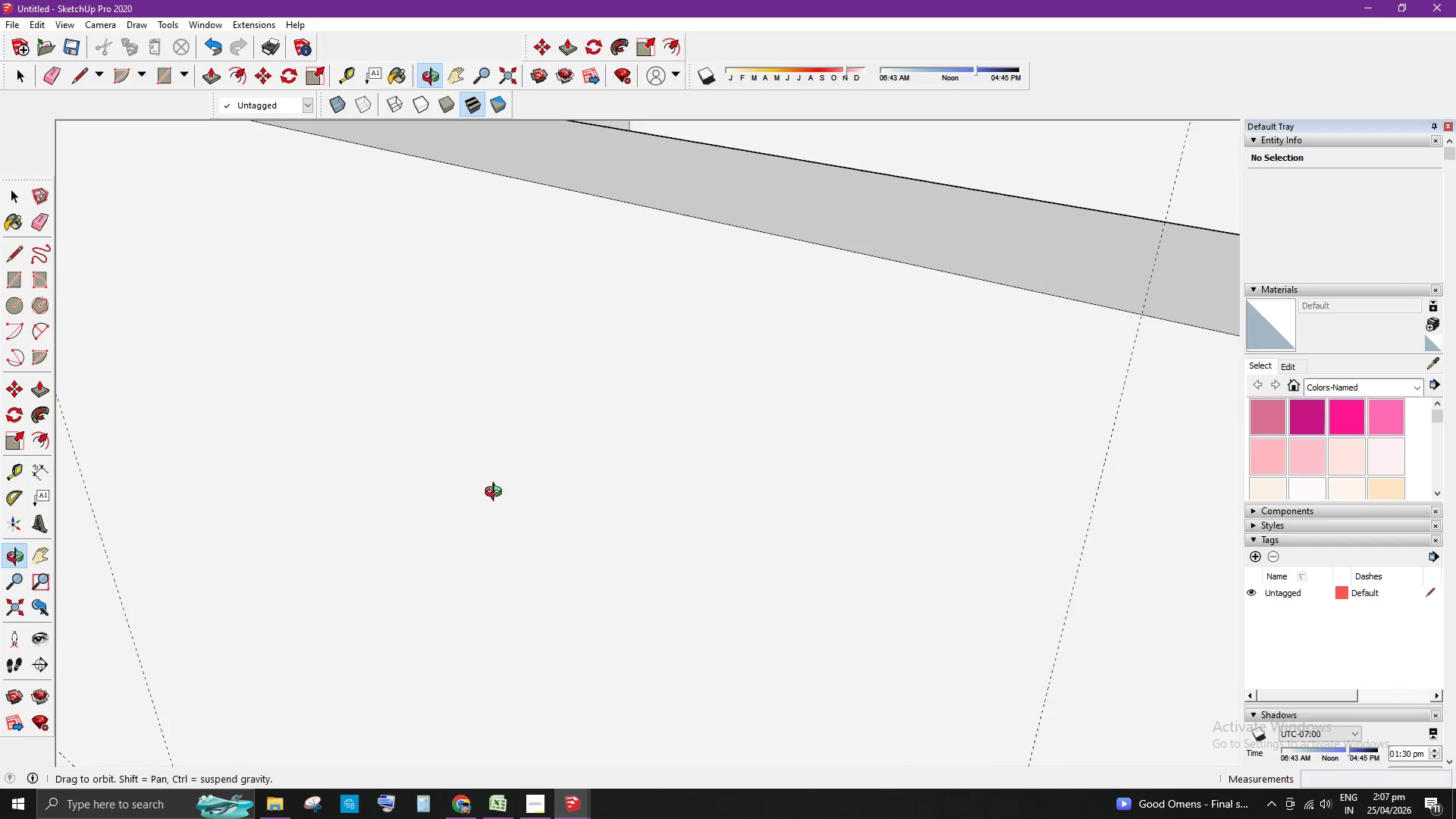 
scroll: coordinate [753, 358], scroll_direction: down, amount: 6.0
 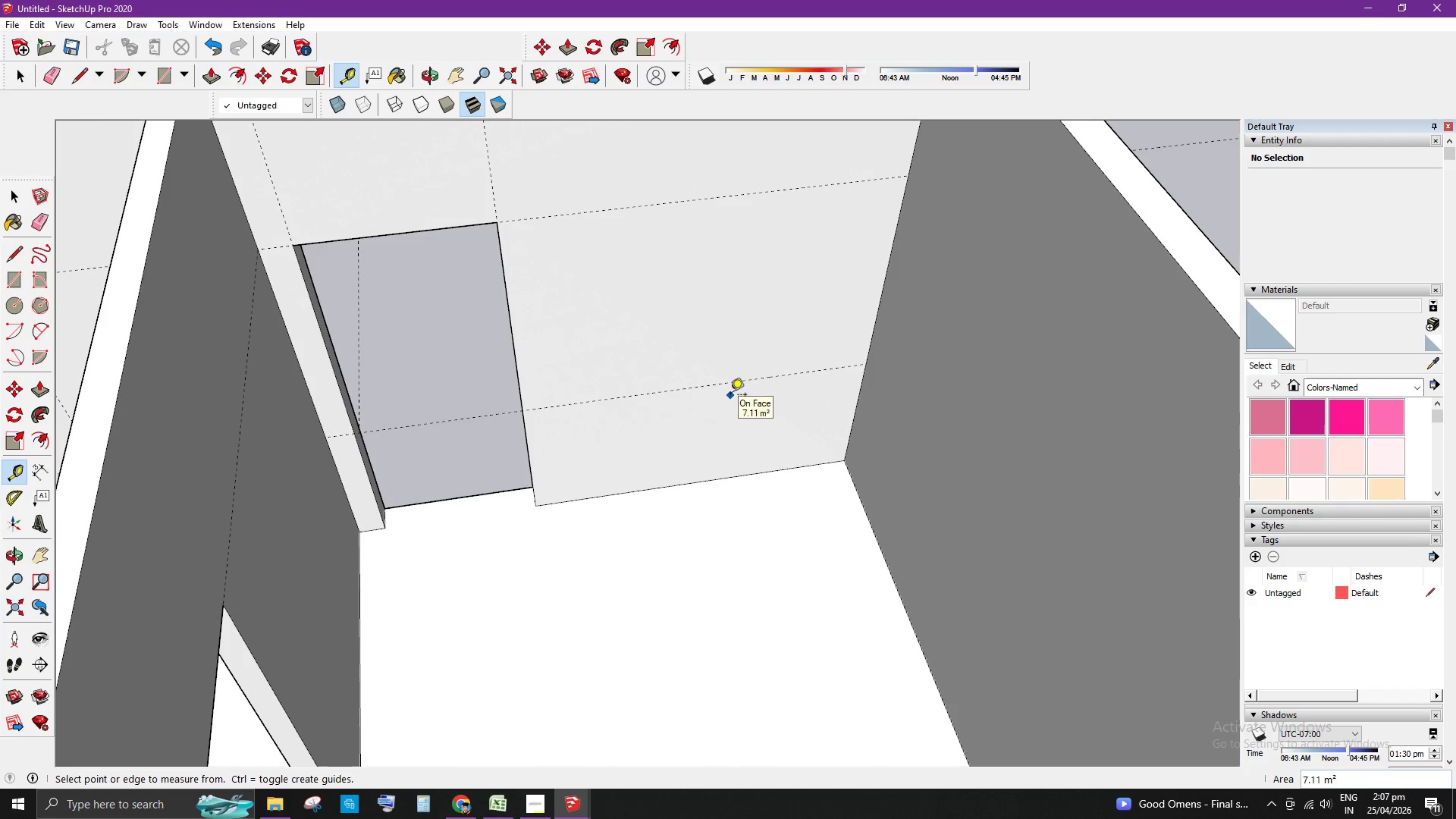 
type(et)
 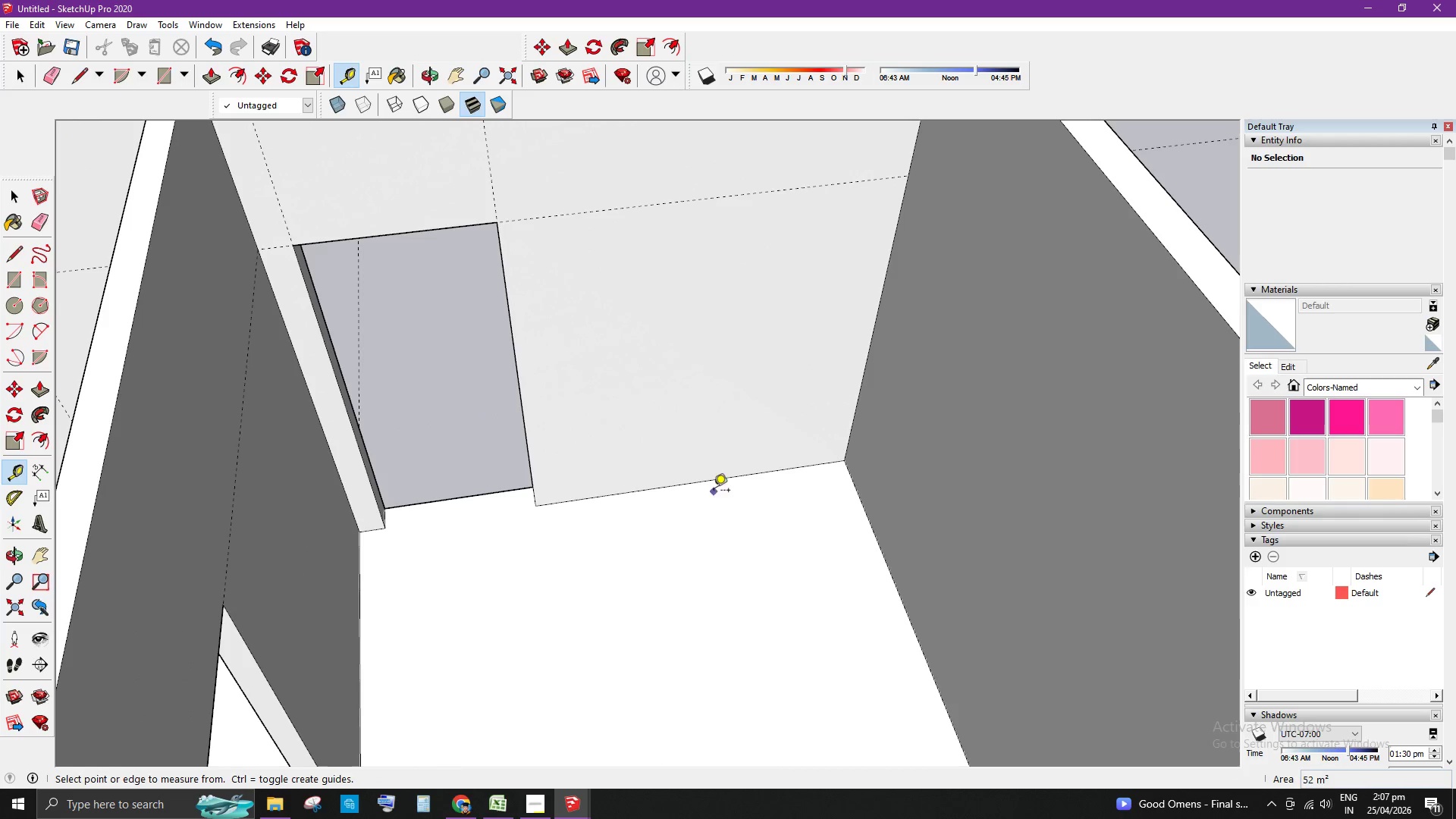 
left_click_drag(start_coordinate=[741, 379], to_coordinate=[740, 391])
 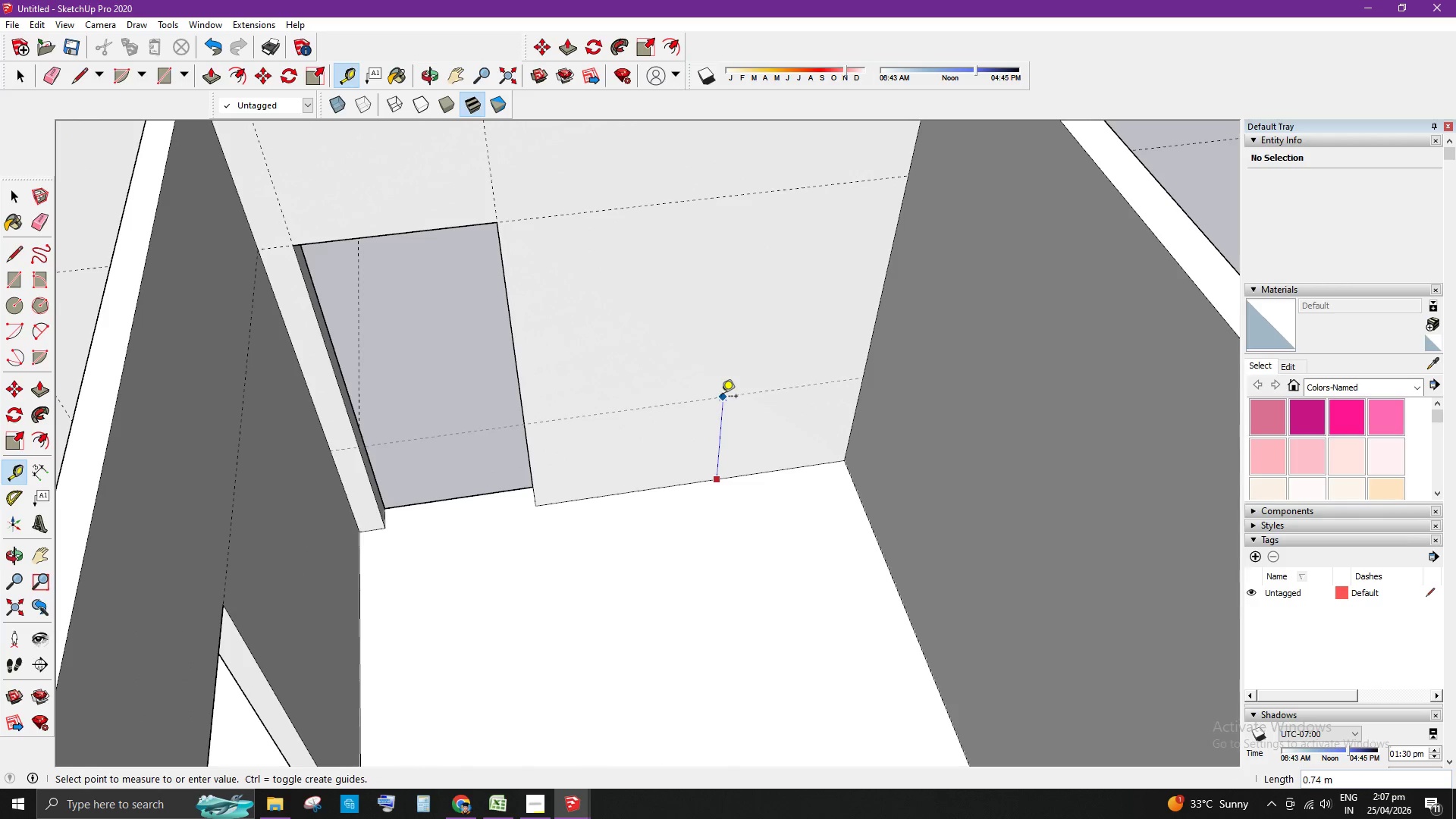 
key(NumpadDecimal)
 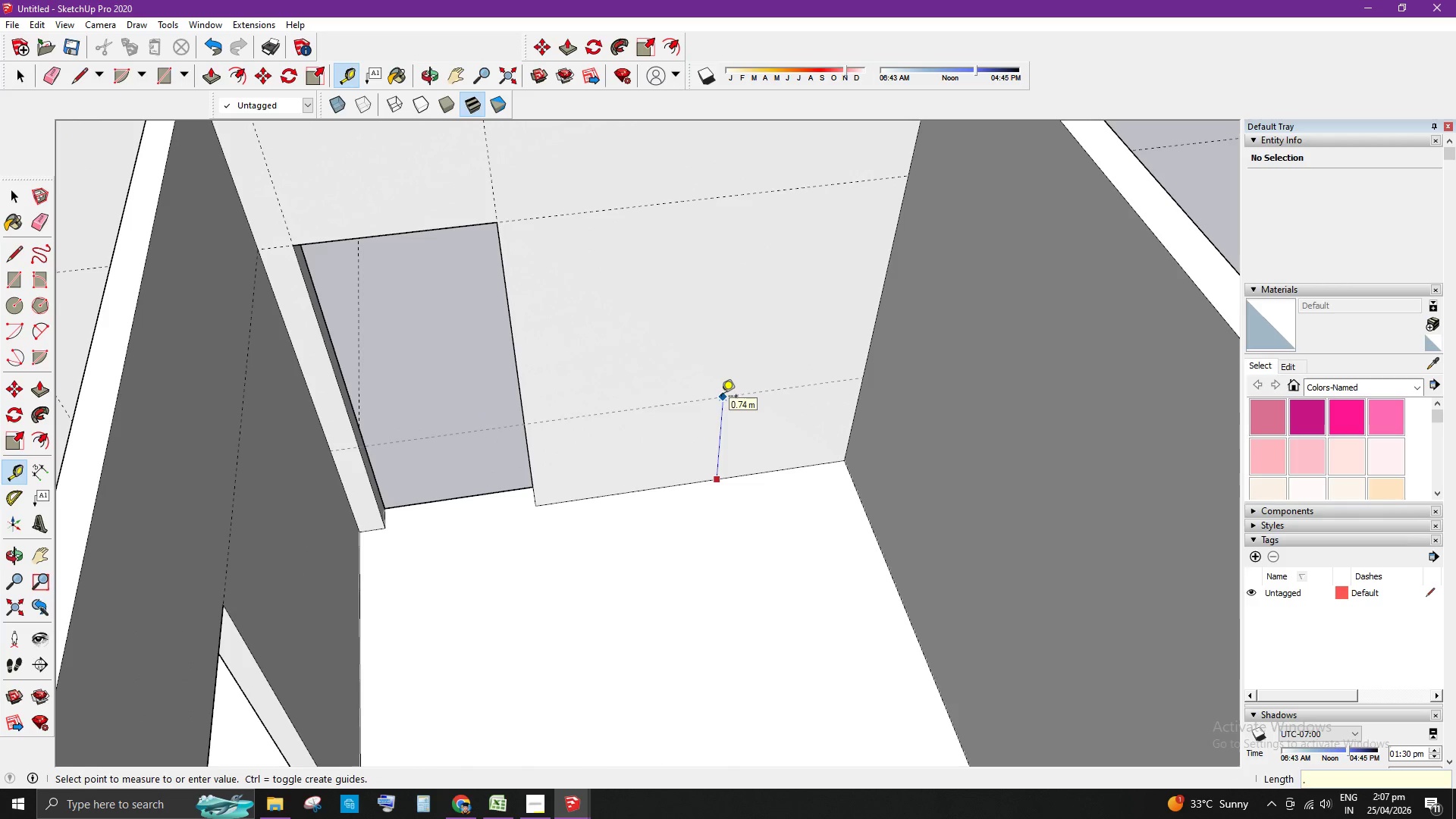 
key(Numpad9)
 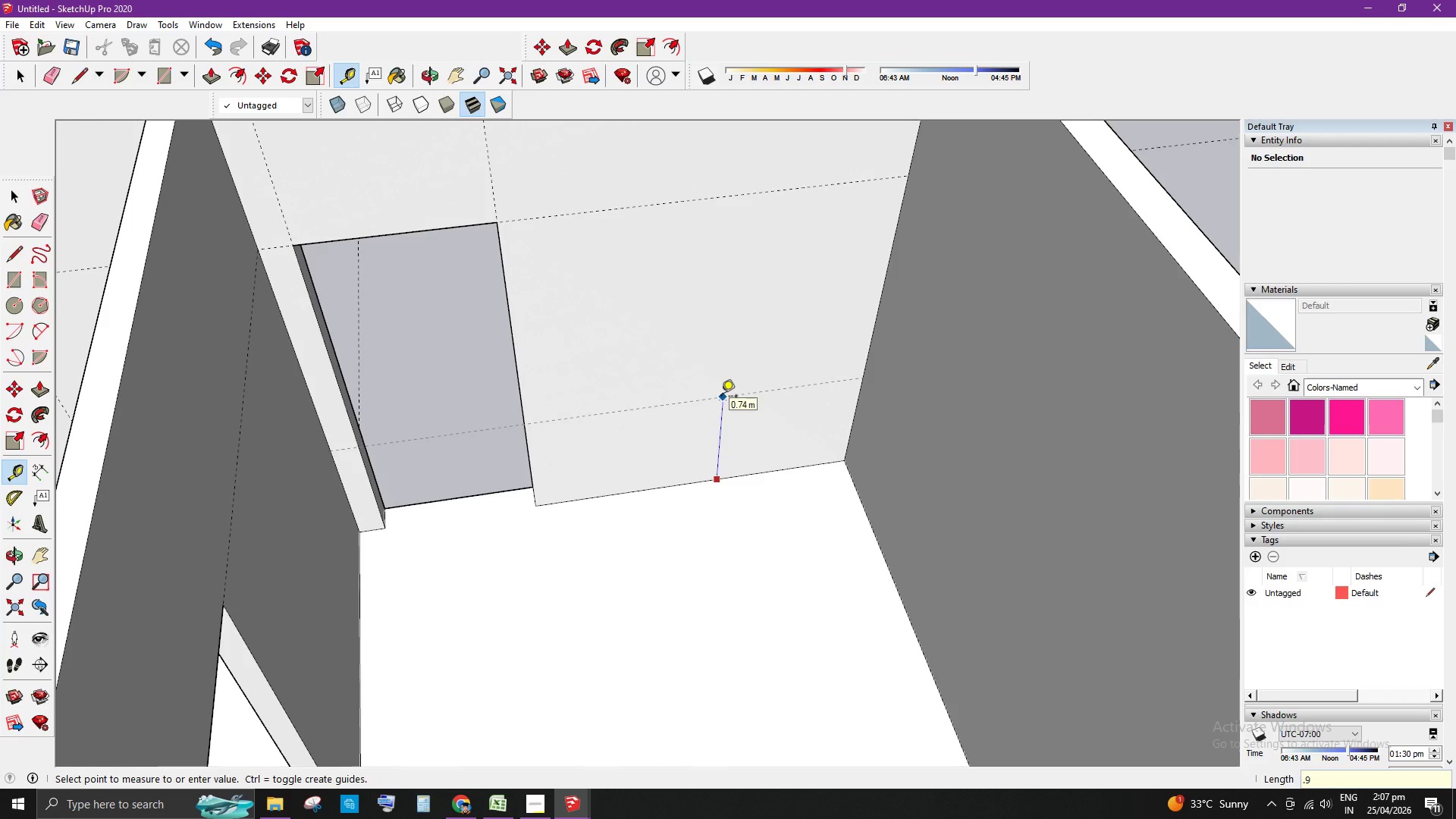 
key(Enter)
 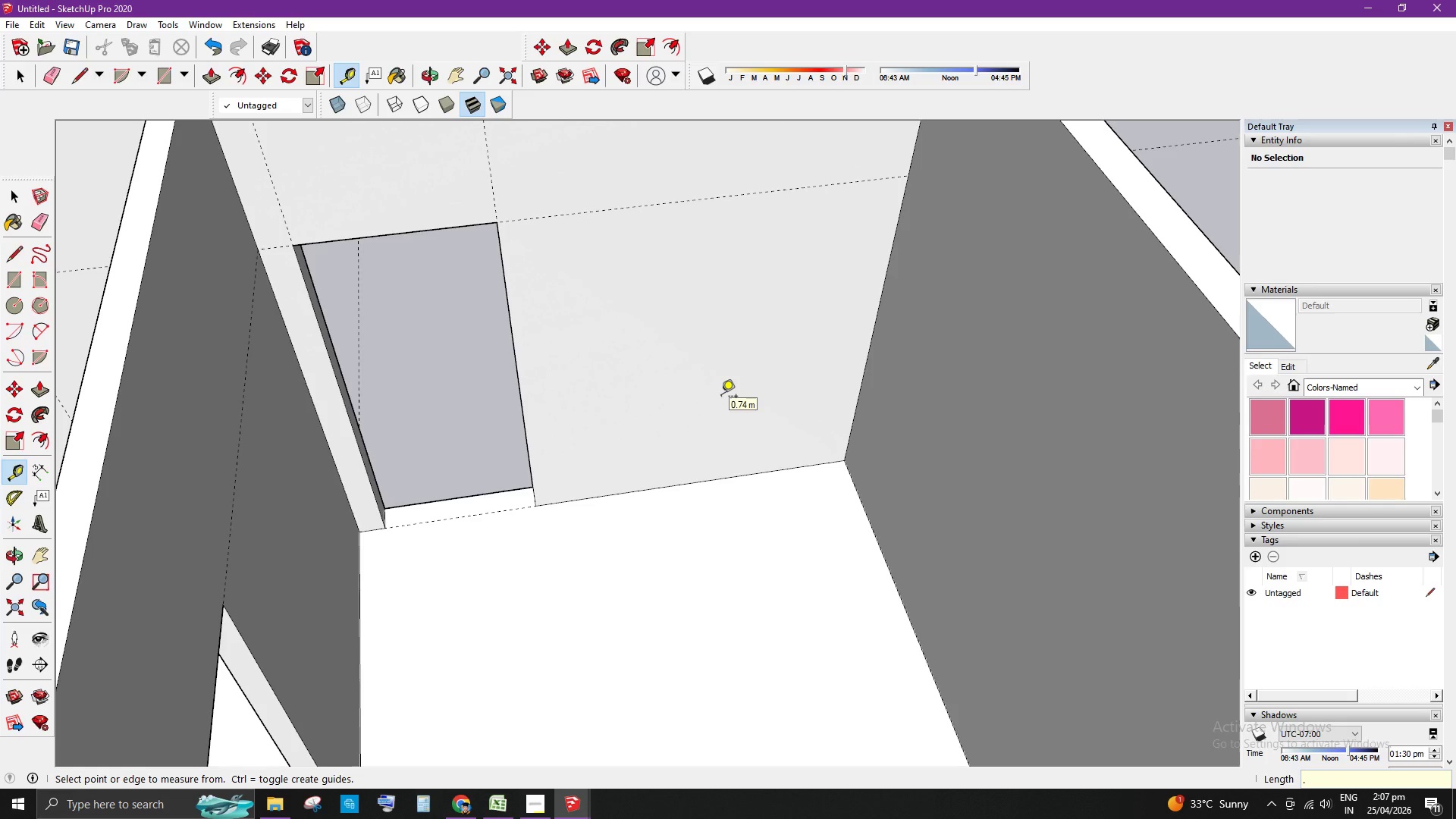 
key(Backspace)
 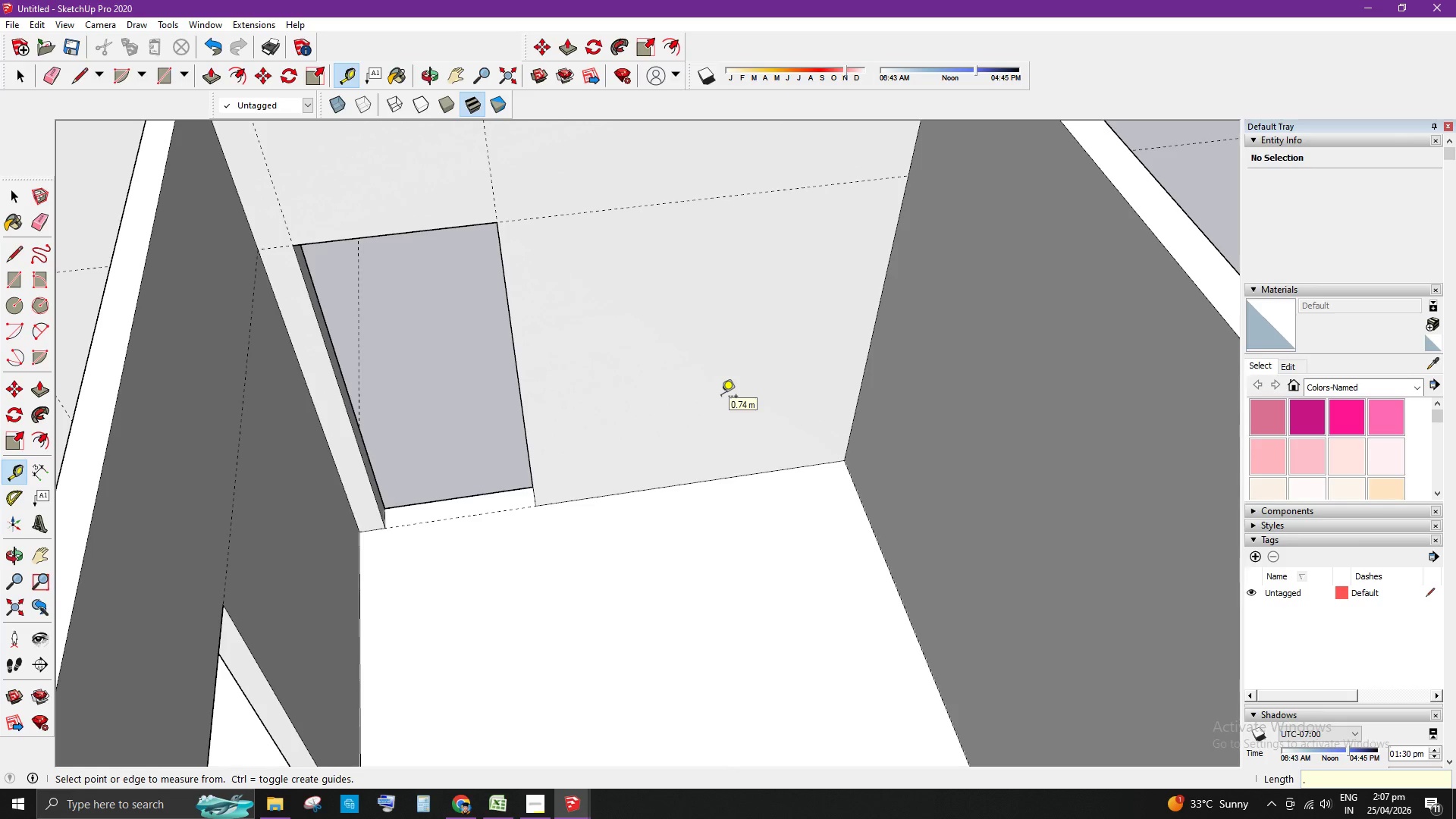 
key(Control+Z)
 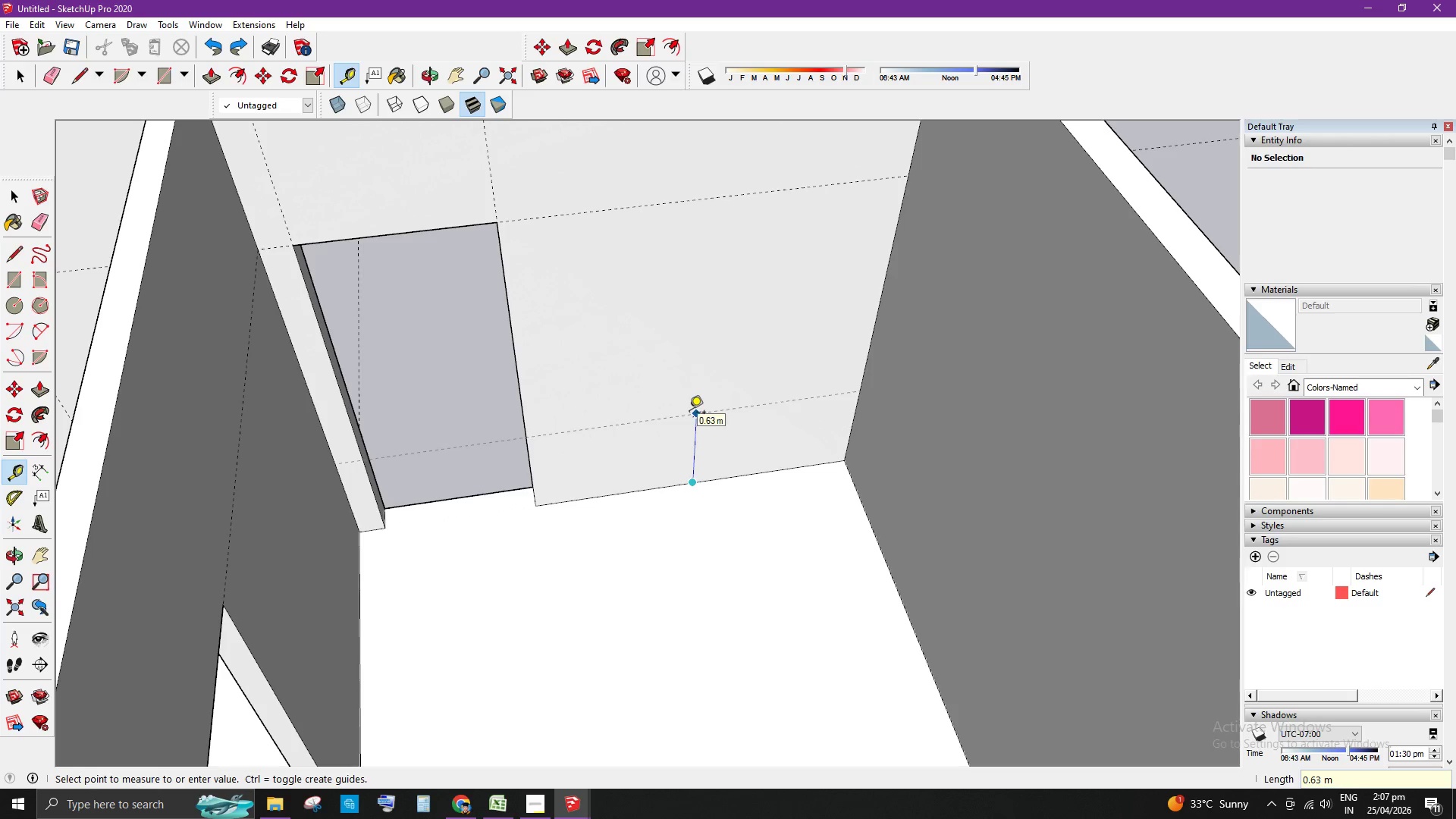 
key(NumpadDecimal)
 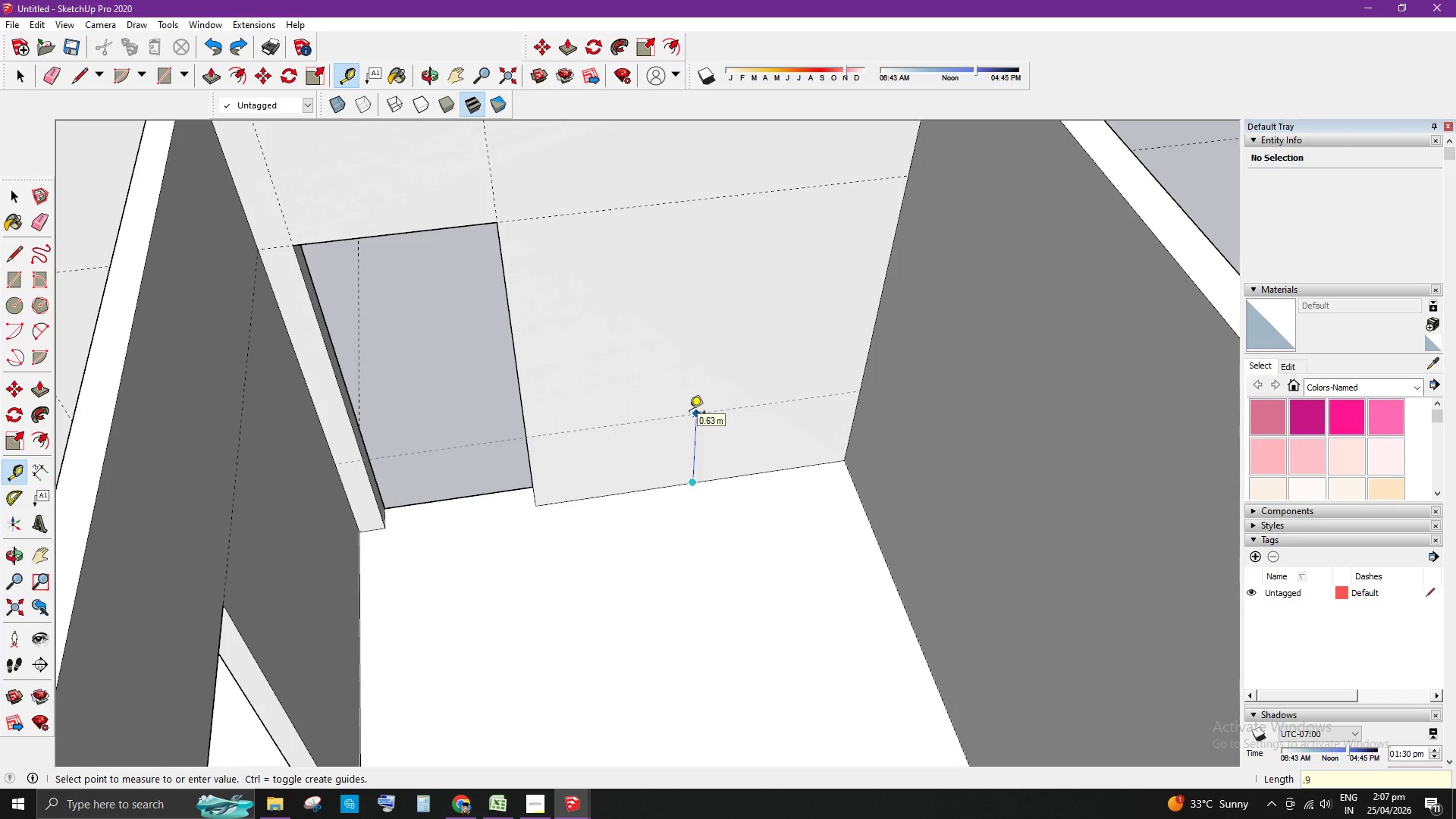 
key(Numpad9)
 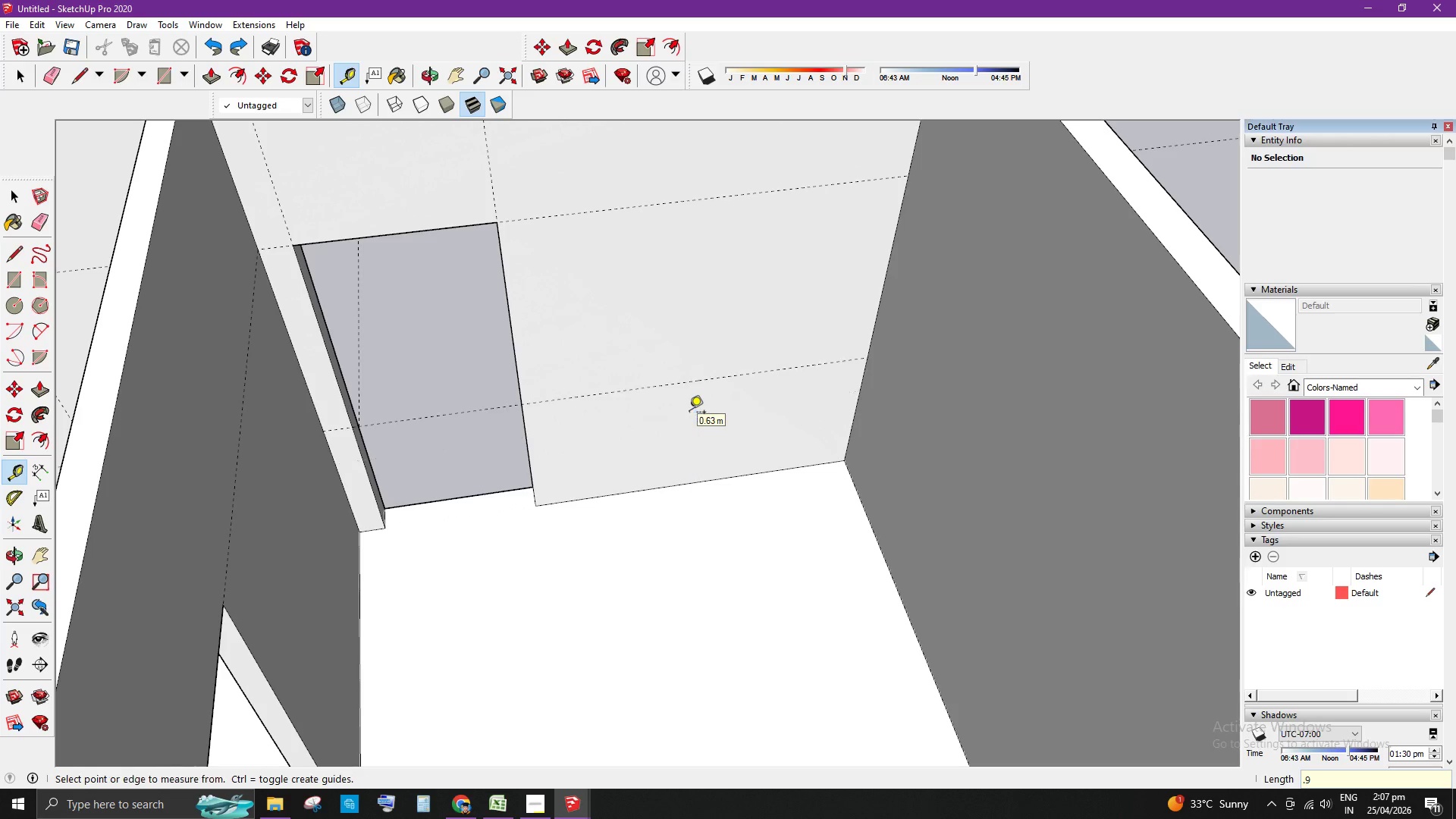 
key(Enter)
 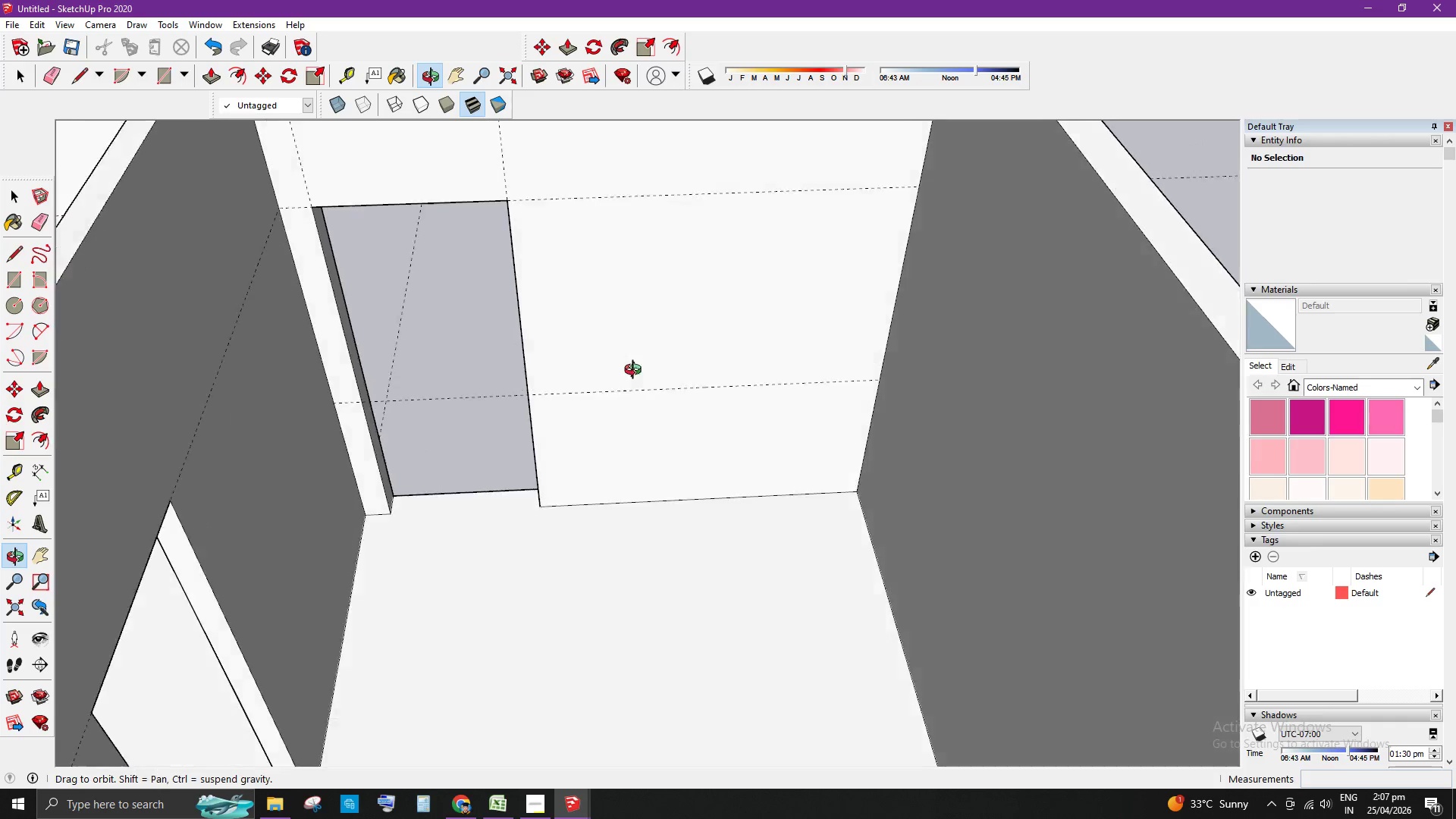 
scroll: coordinate [698, 388], scroll_direction: up, amount: 3.0
 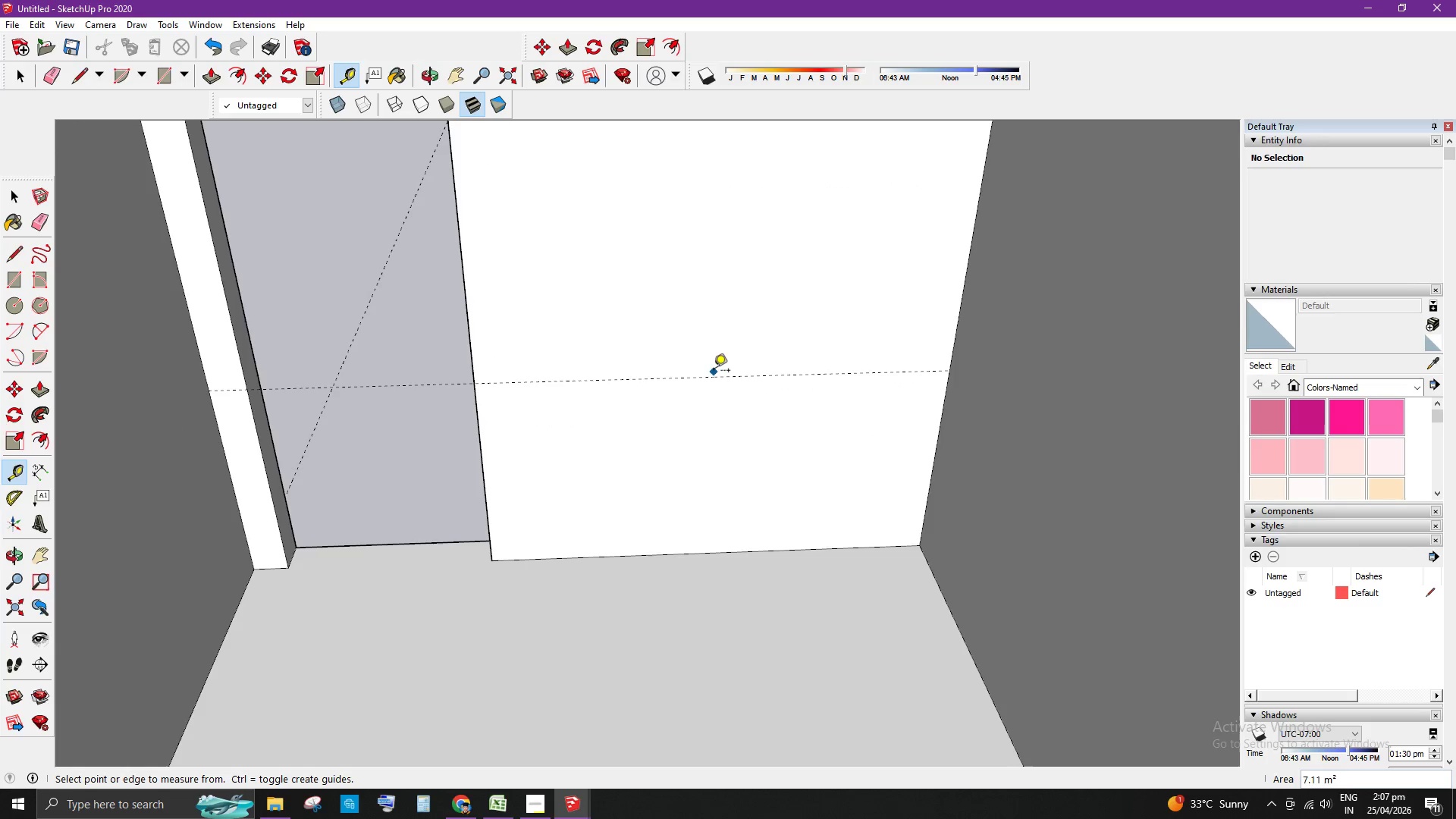 
left_click([713, 381])
 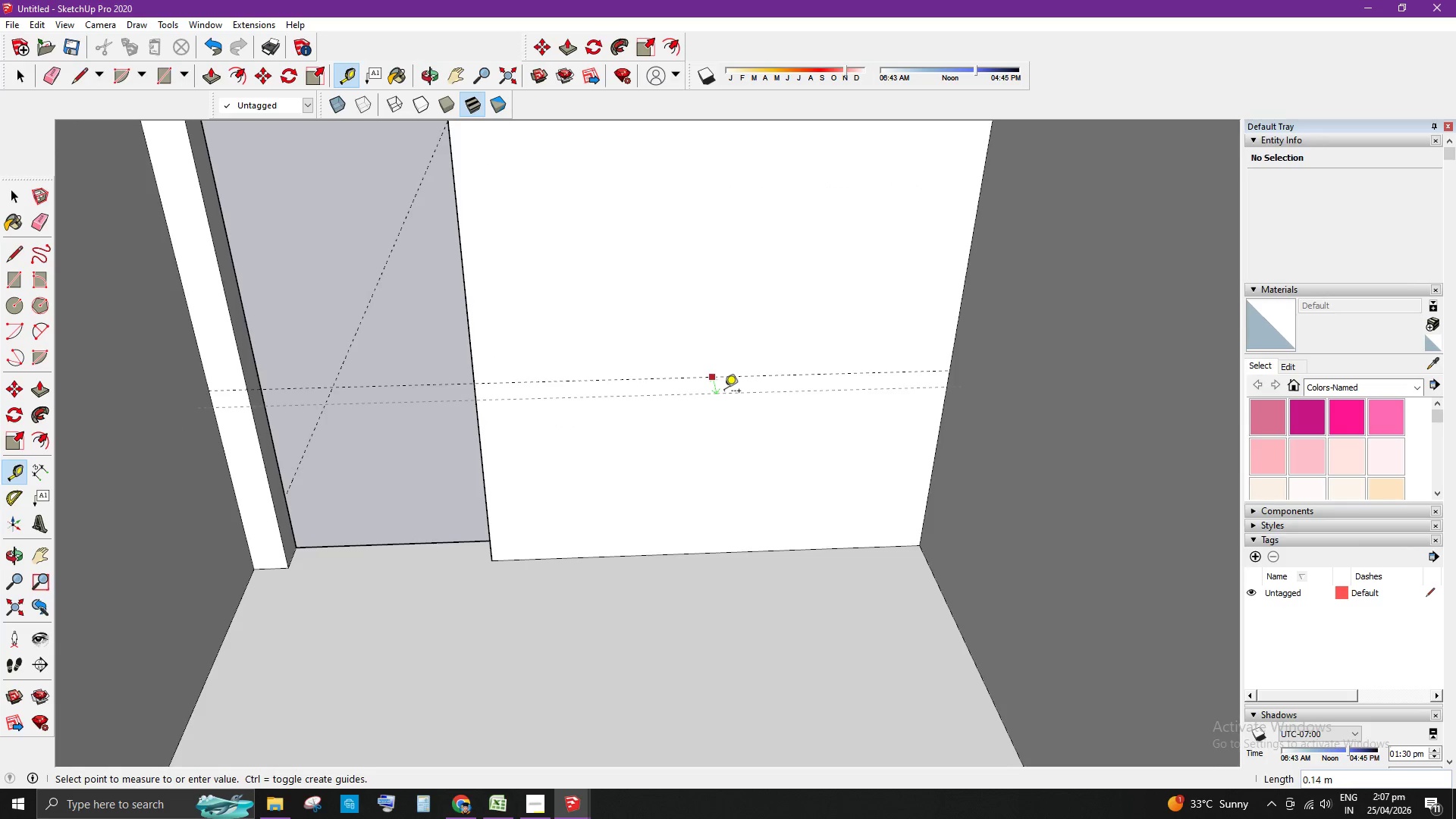 
key(Space)
 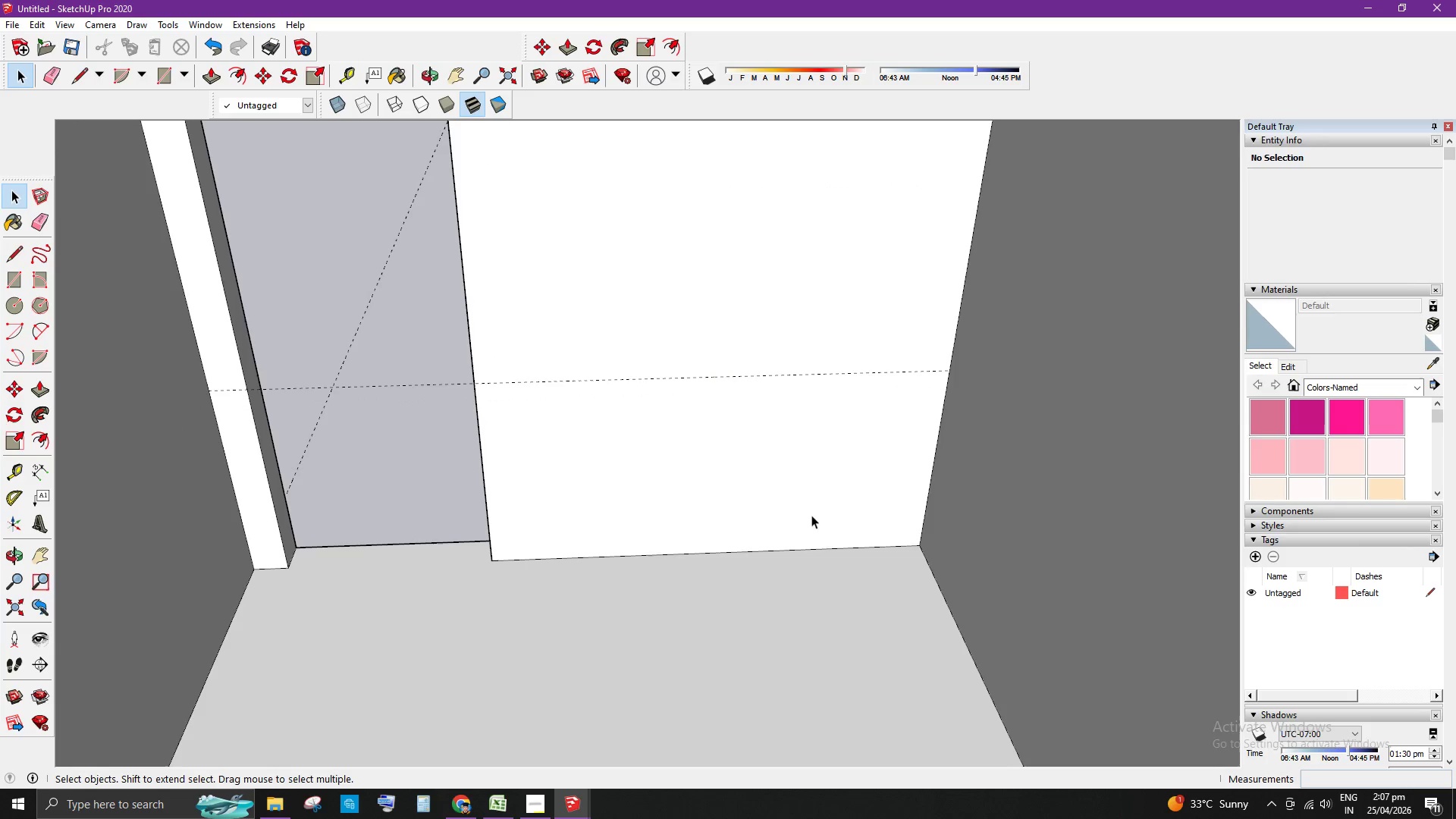 
key(T)
 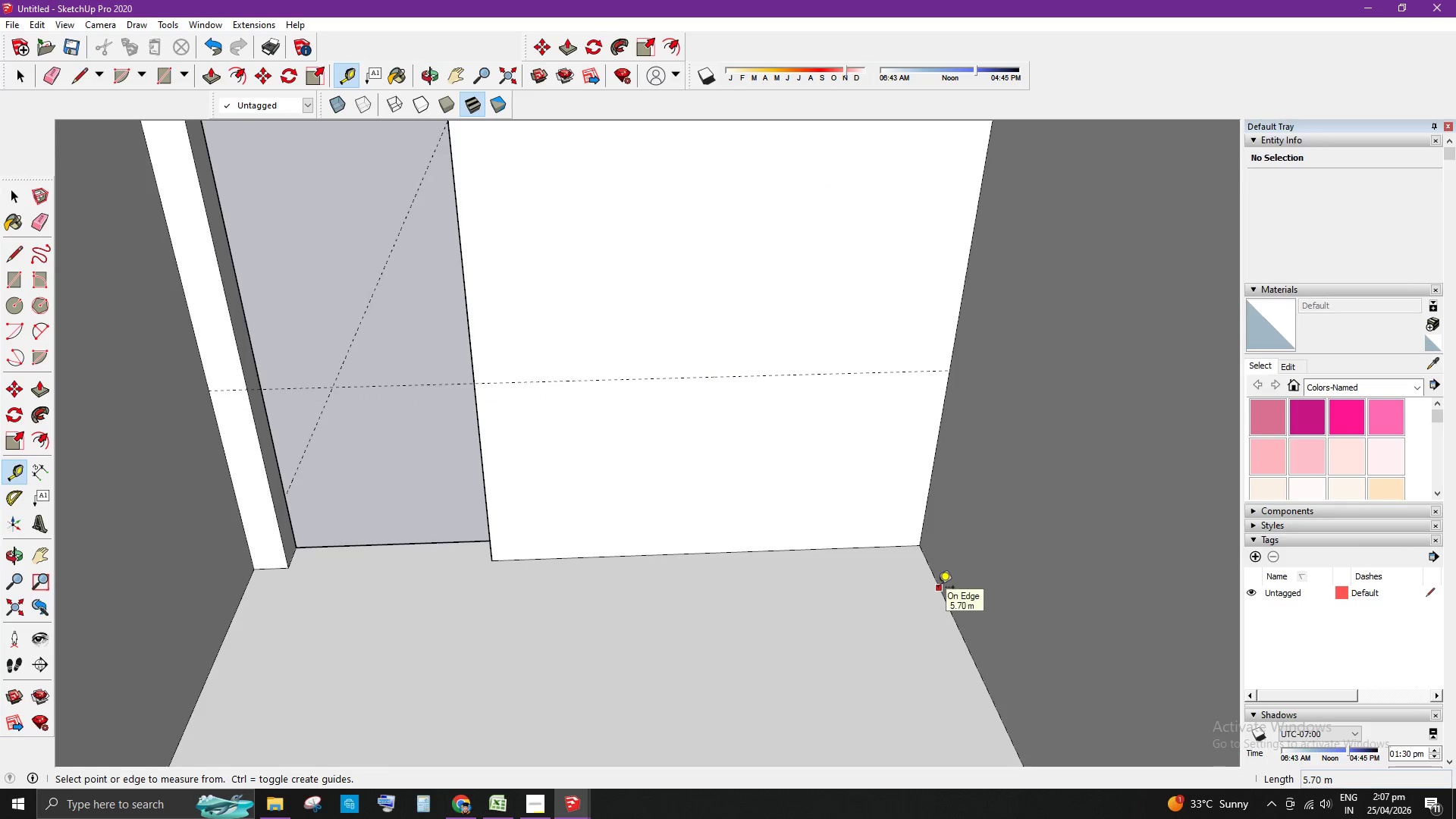 
left_click_drag(start_coordinate=[938, 588], to_coordinate=[937, 570])
 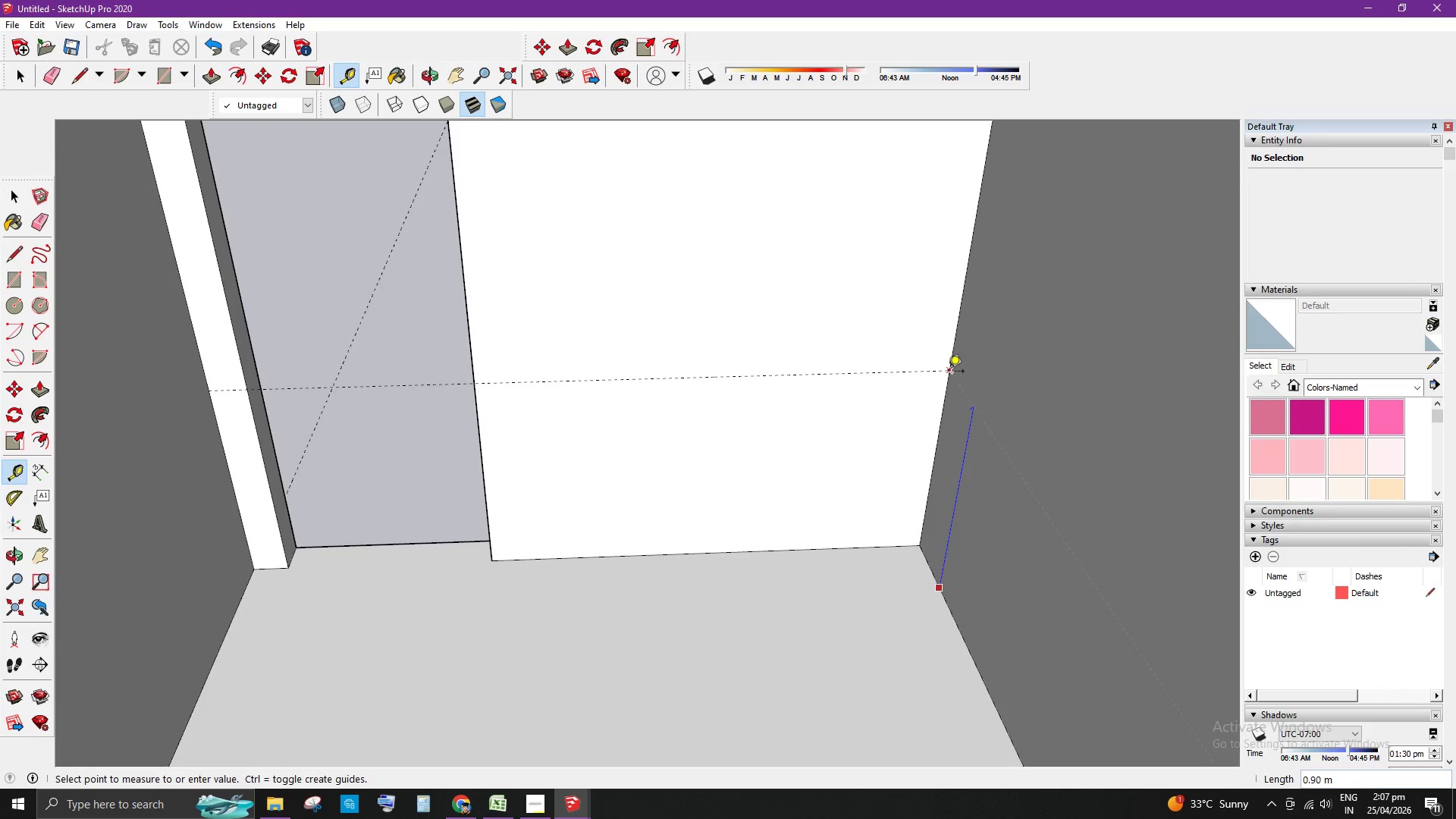 
left_click([948, 372])
 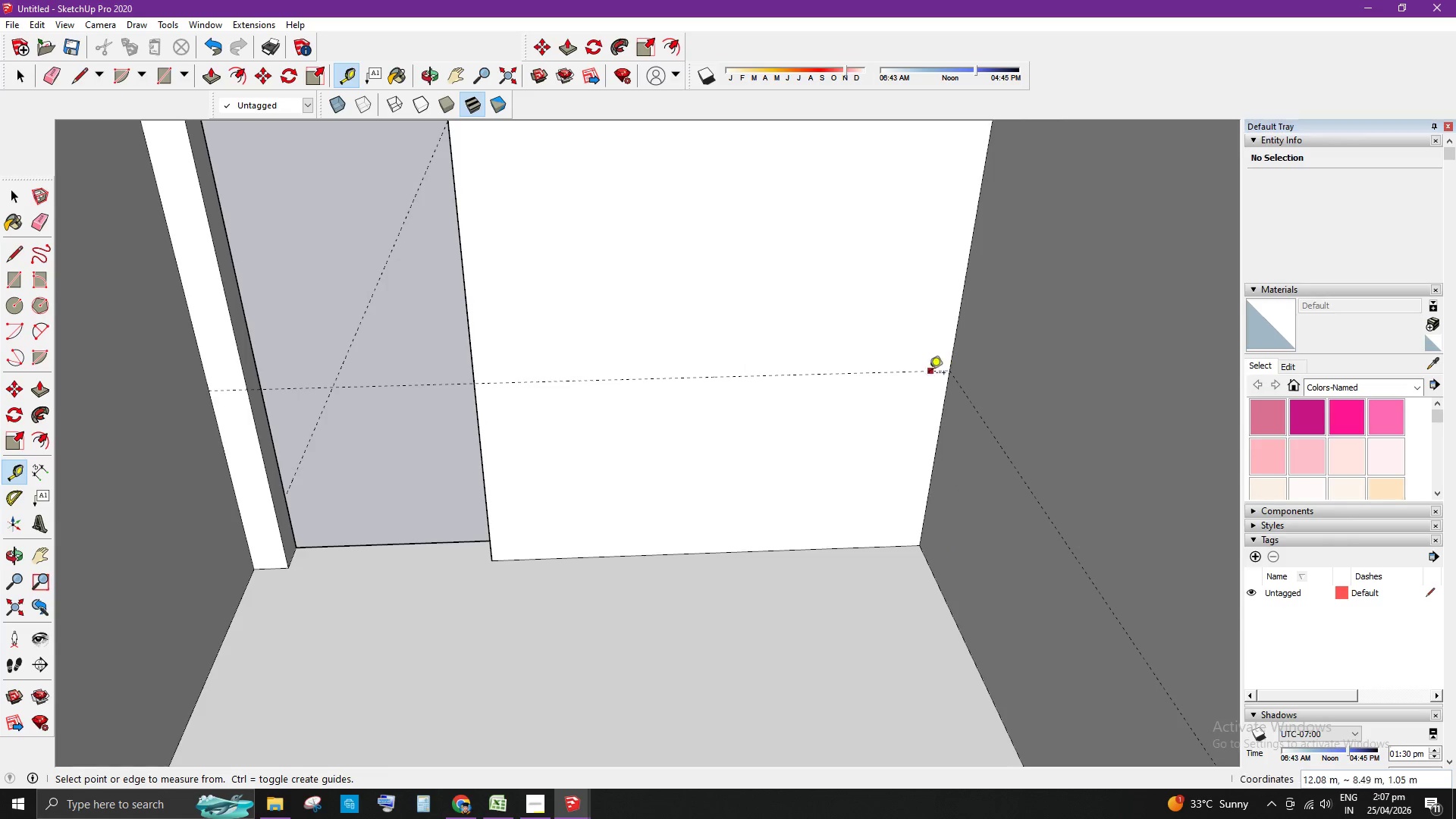 
key(Space)
 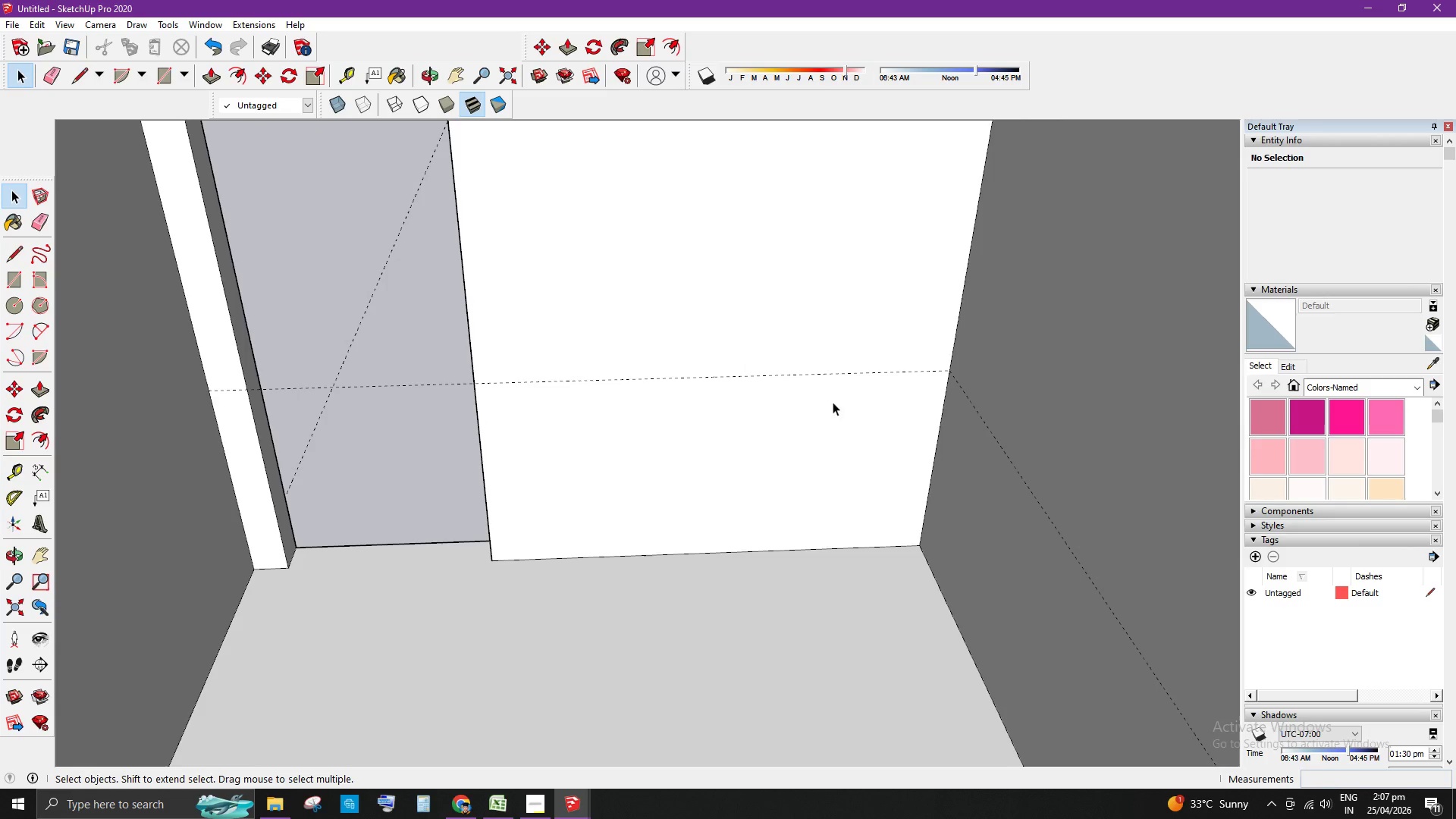 
key(T)
 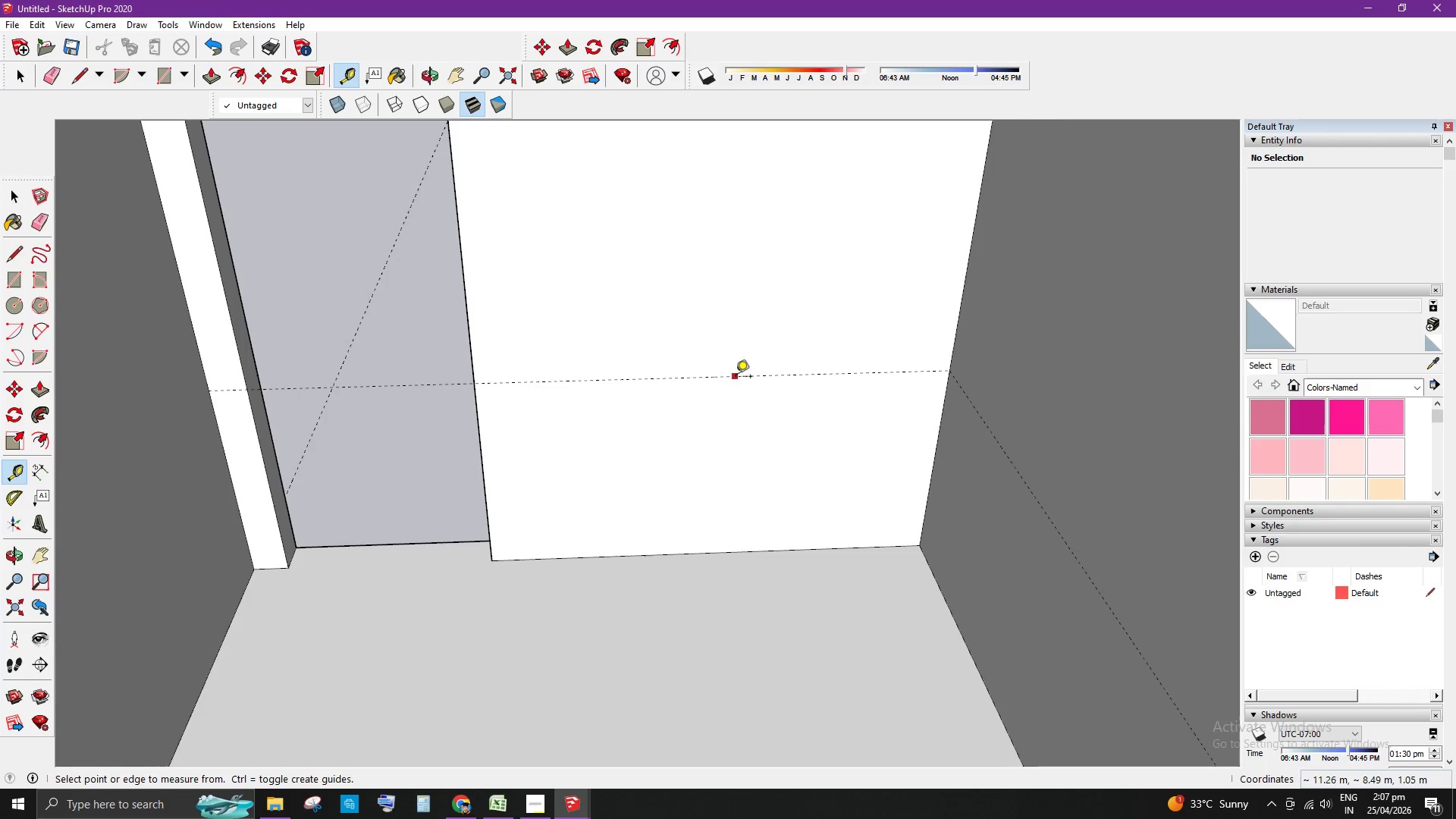 
left_click_drag(start_coordinate=[736, 376], to_coordinate=[734, 391])
 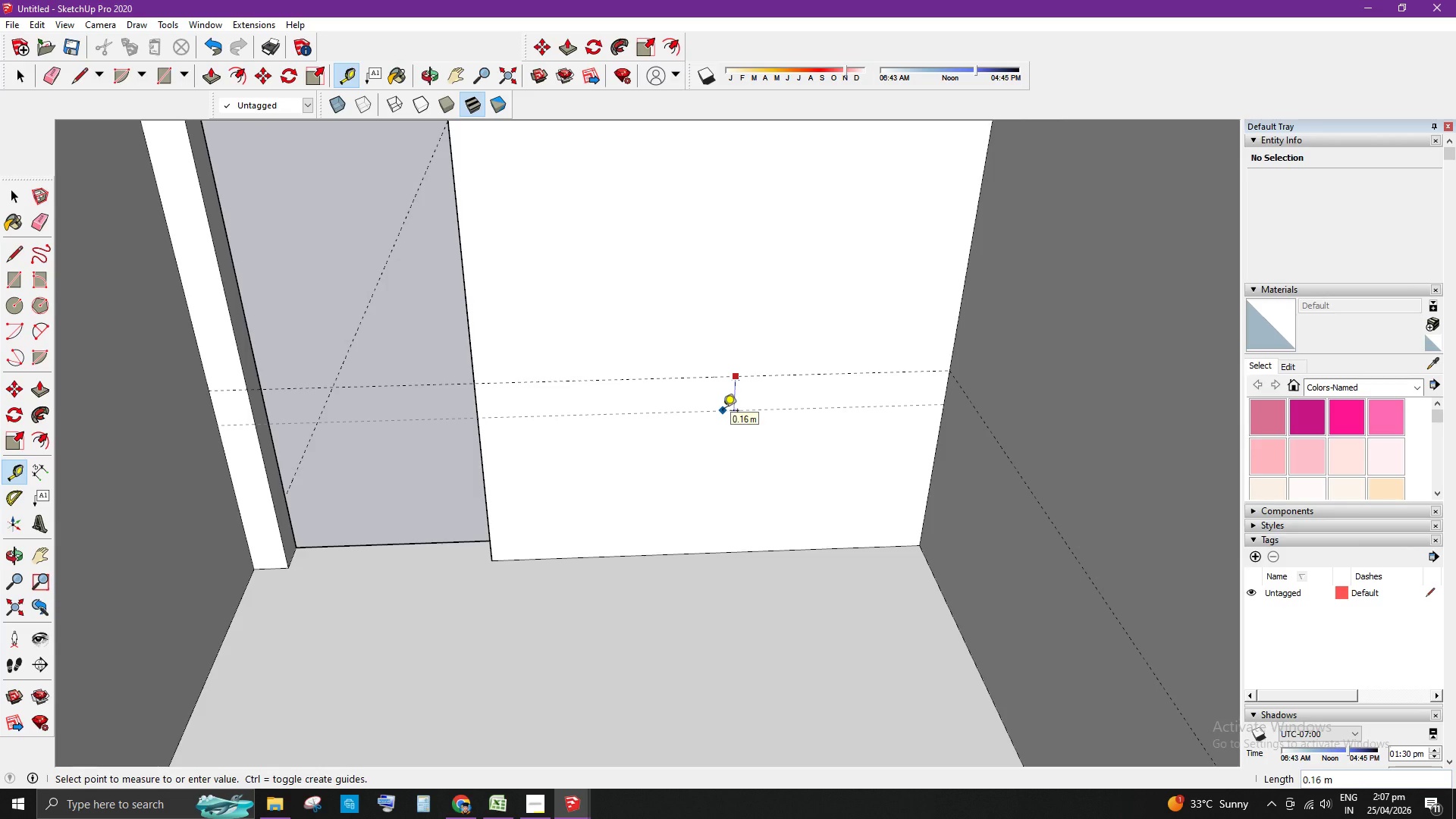 
key(NumpadDecimal)
 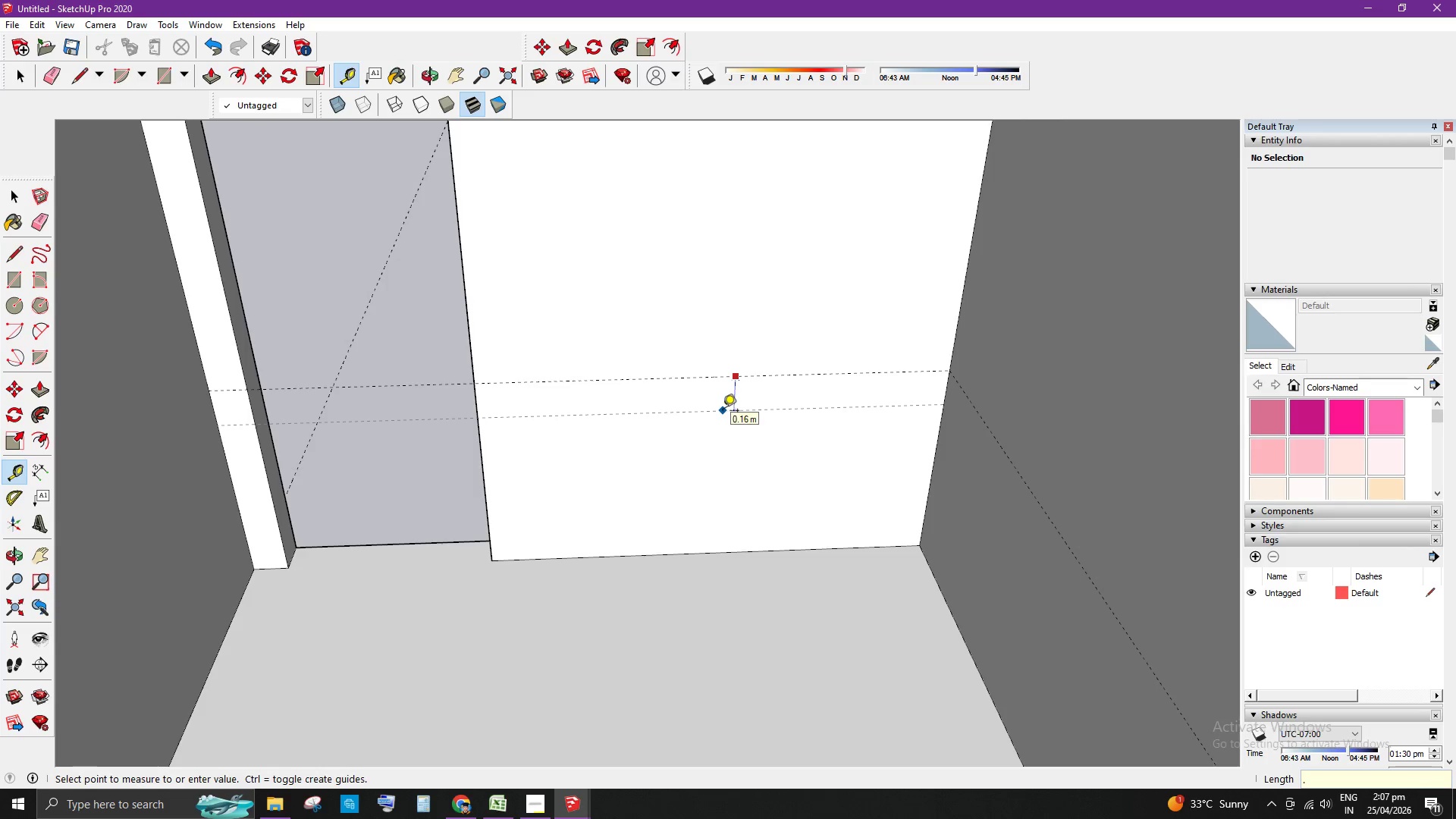 
key(Numpad1)
 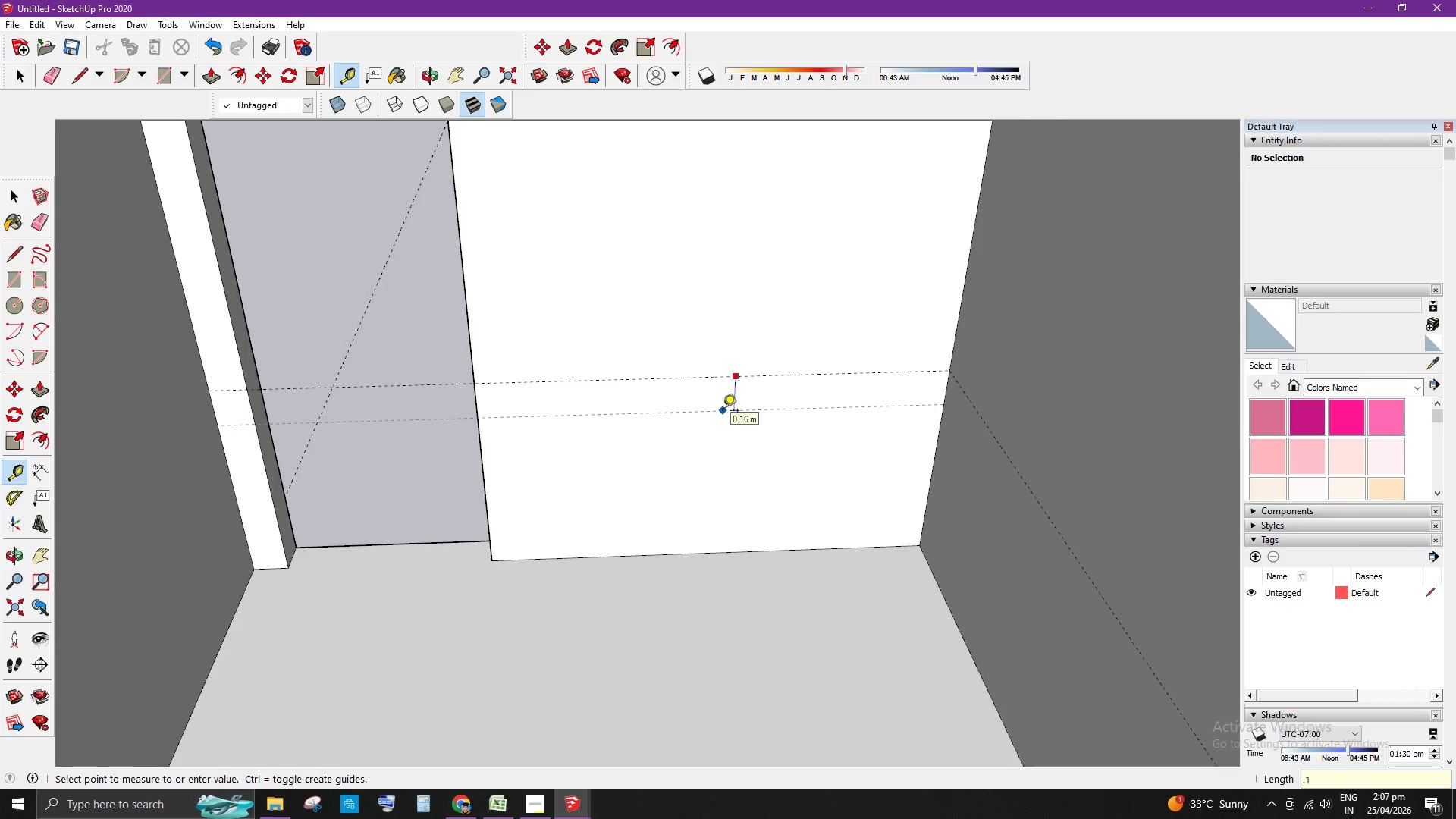 
key(Enter)
 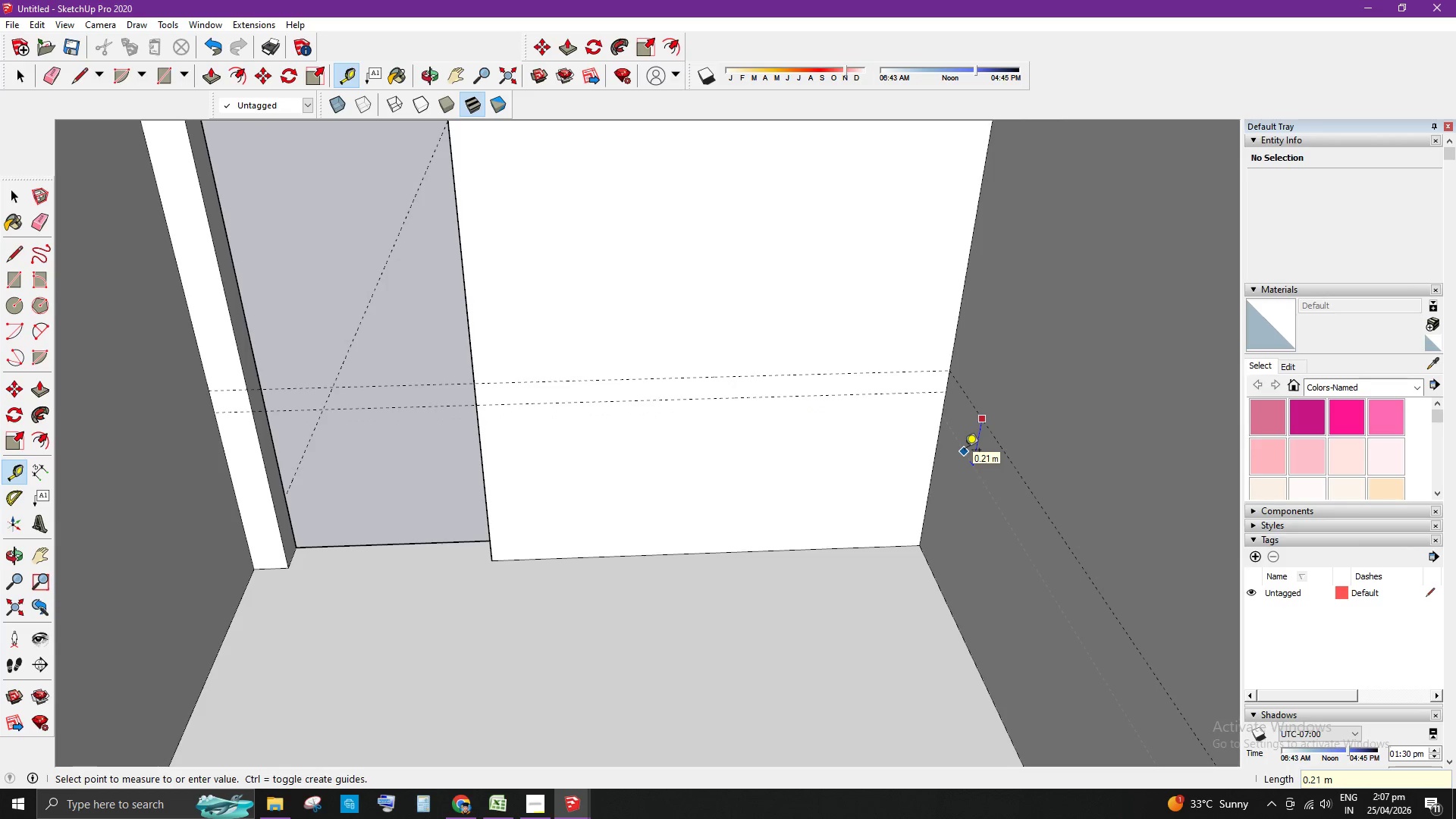 
key(NumpadDecimal)
 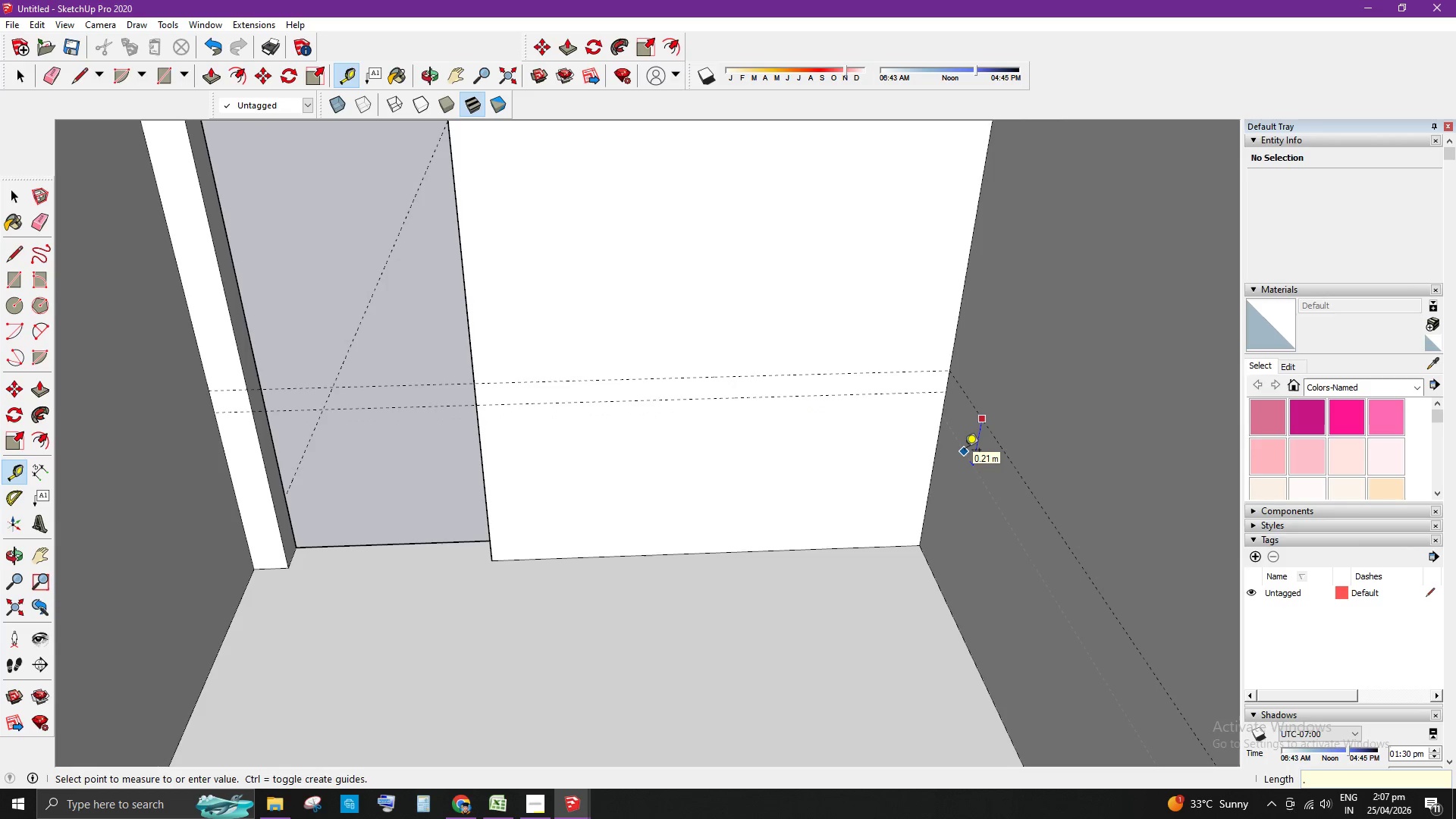 
key(Numpad1)
 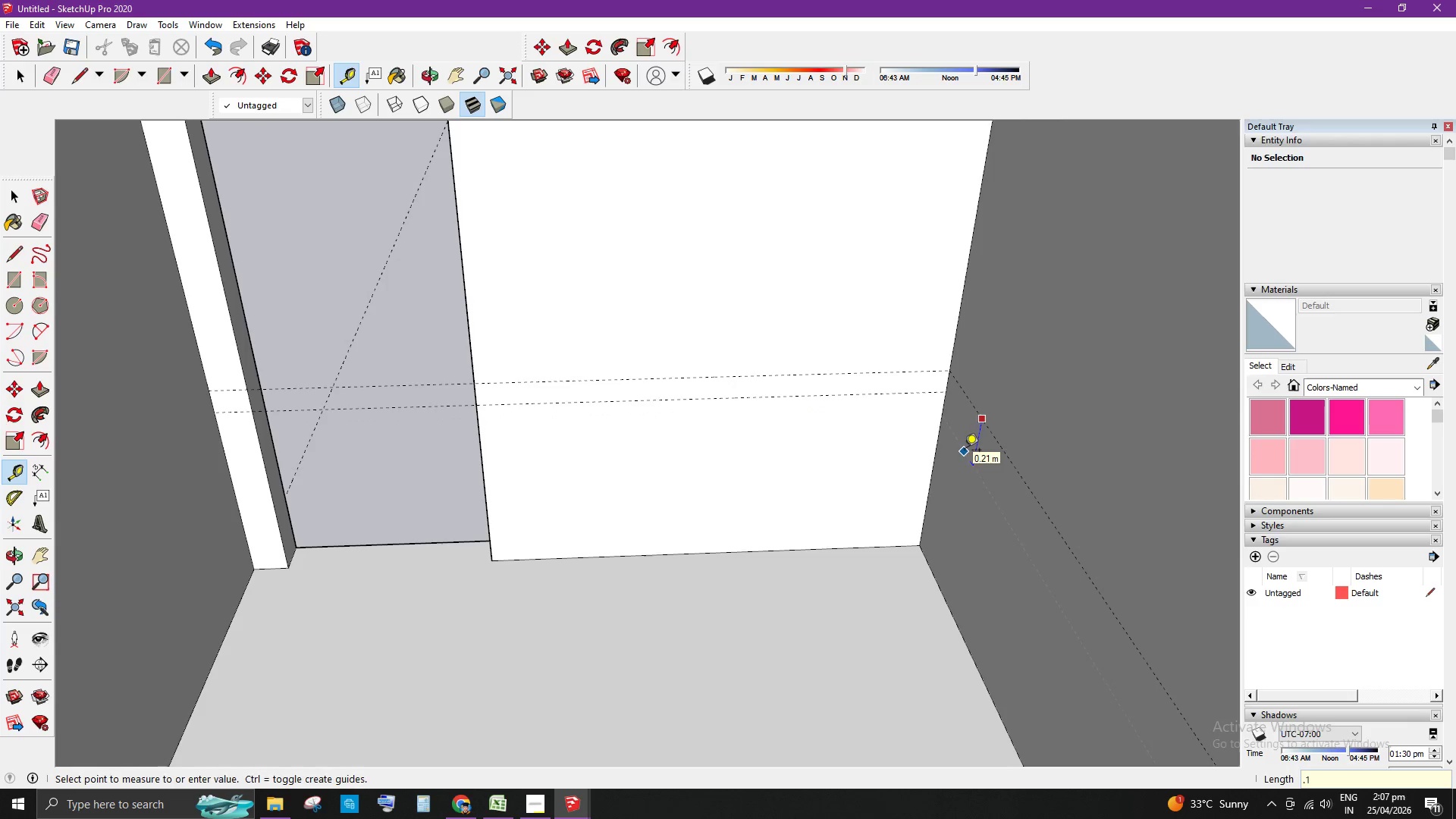 
key(Enter)
 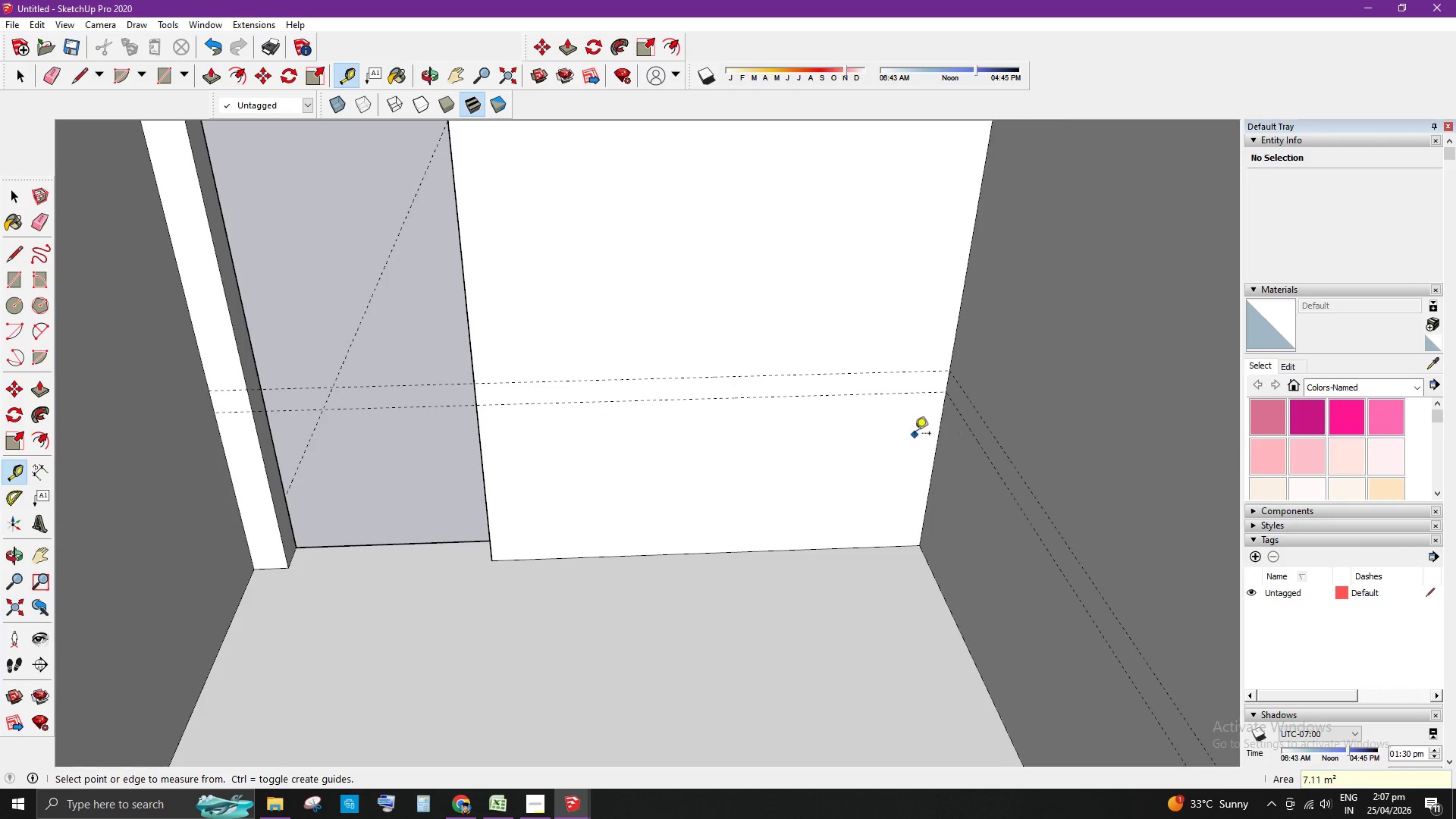 
key(Space)
 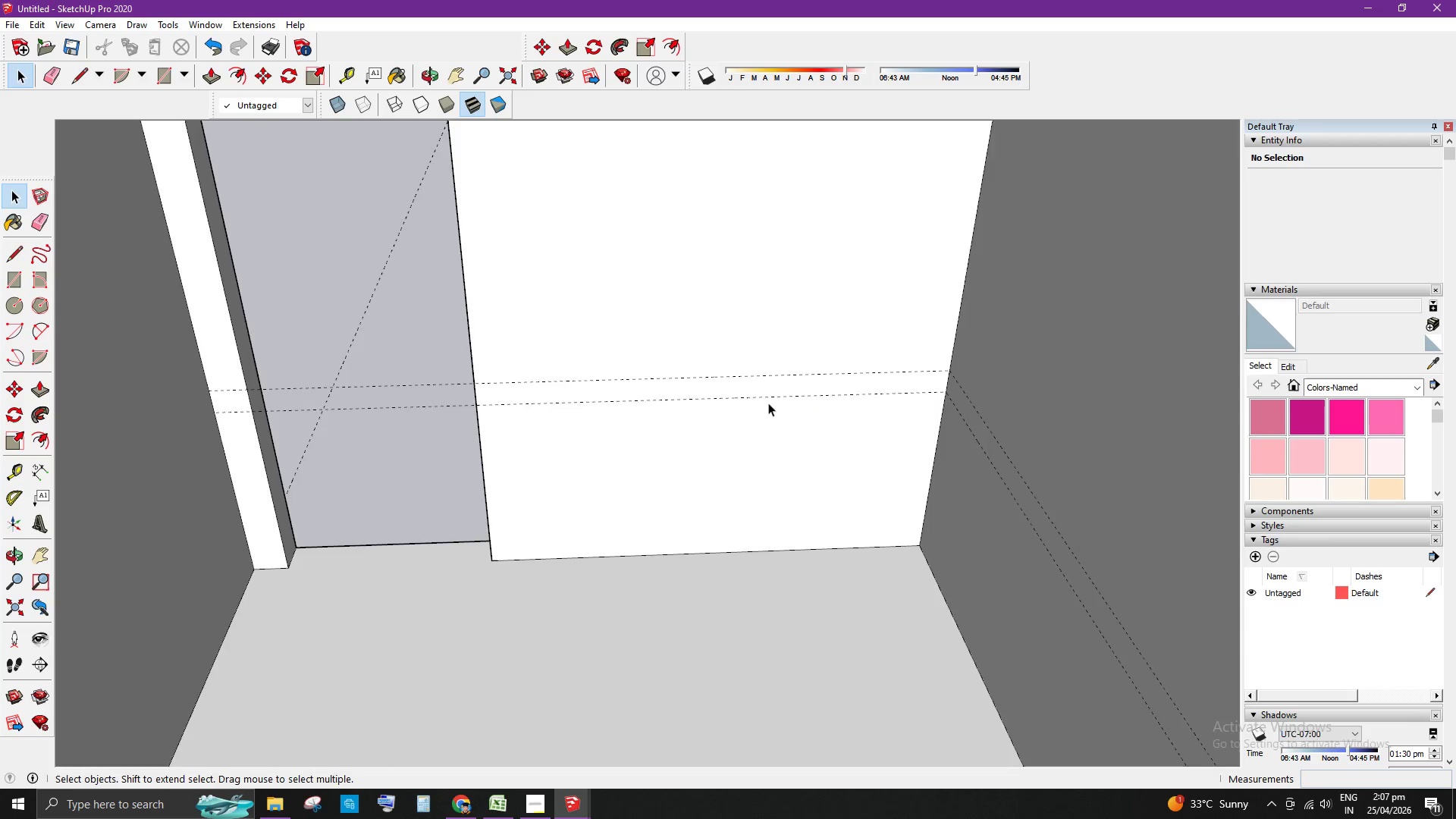 
scroll: coordinate [618, 388], scroll_direction: down, amount: 11.0
 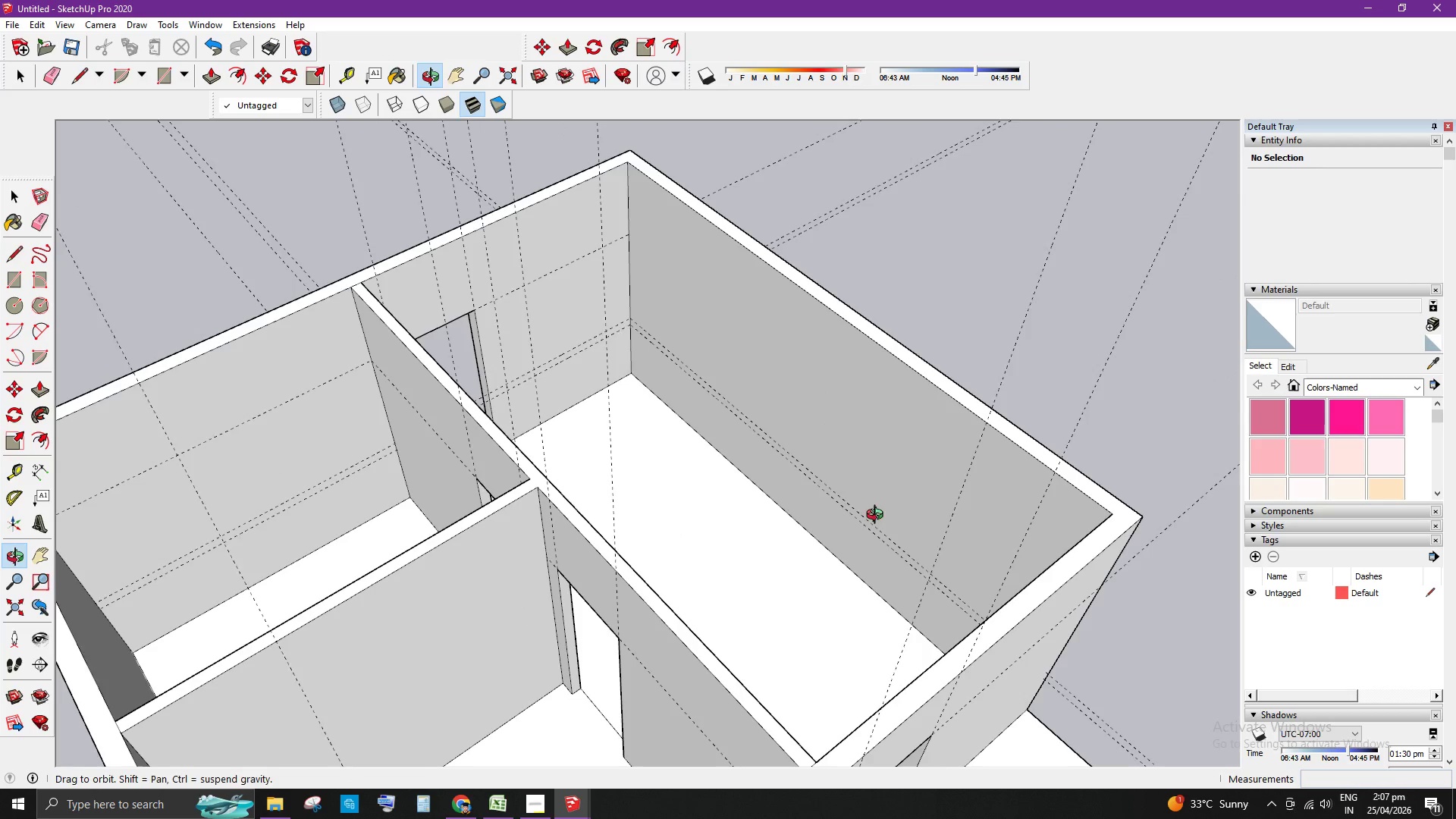 
scroll: coordinate [623, 407], scroll_direction: up, amount: 7.0
 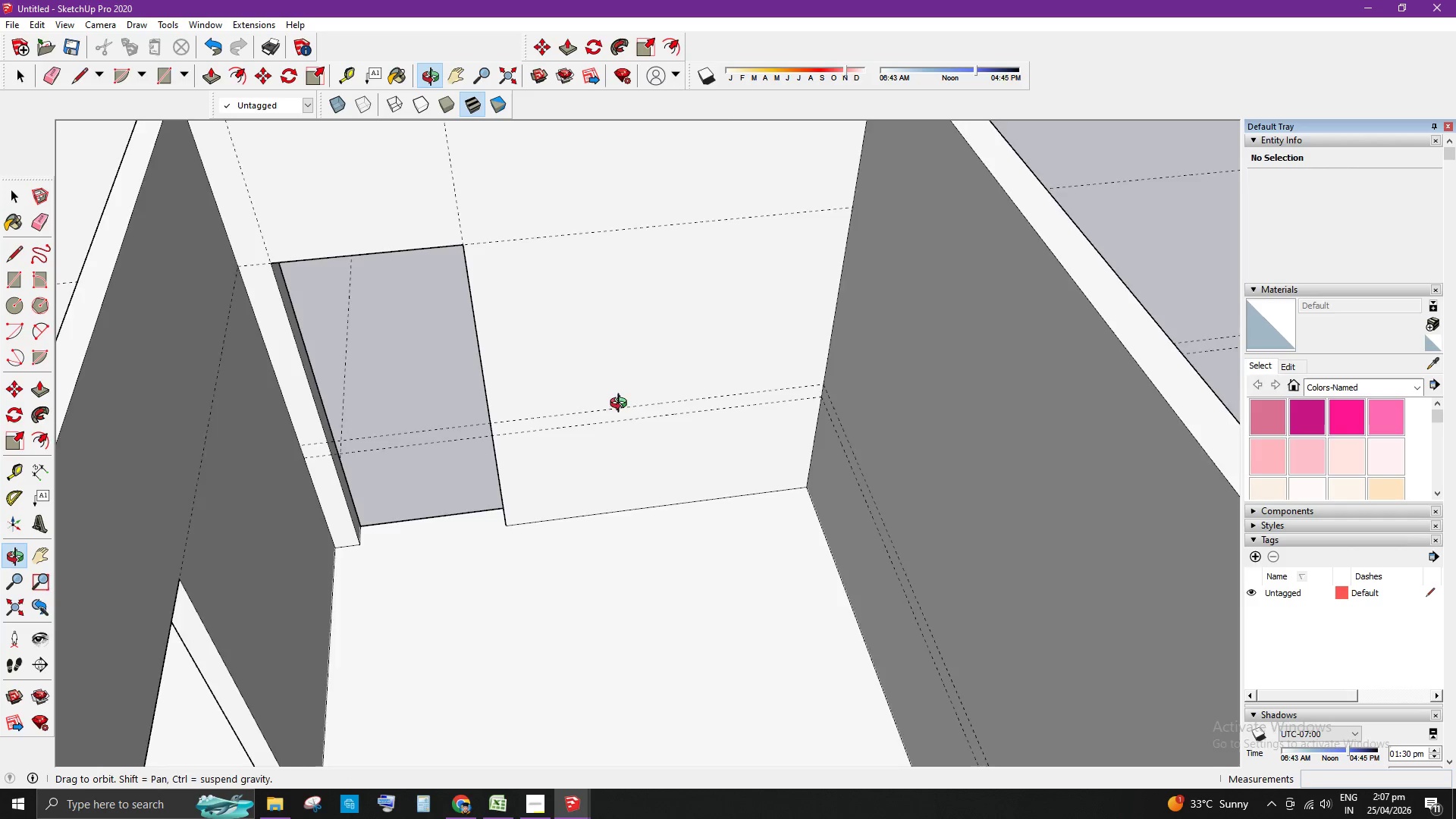 
scroll: coordinate [703, 392], scroll_direction: down, amount: 3.0
 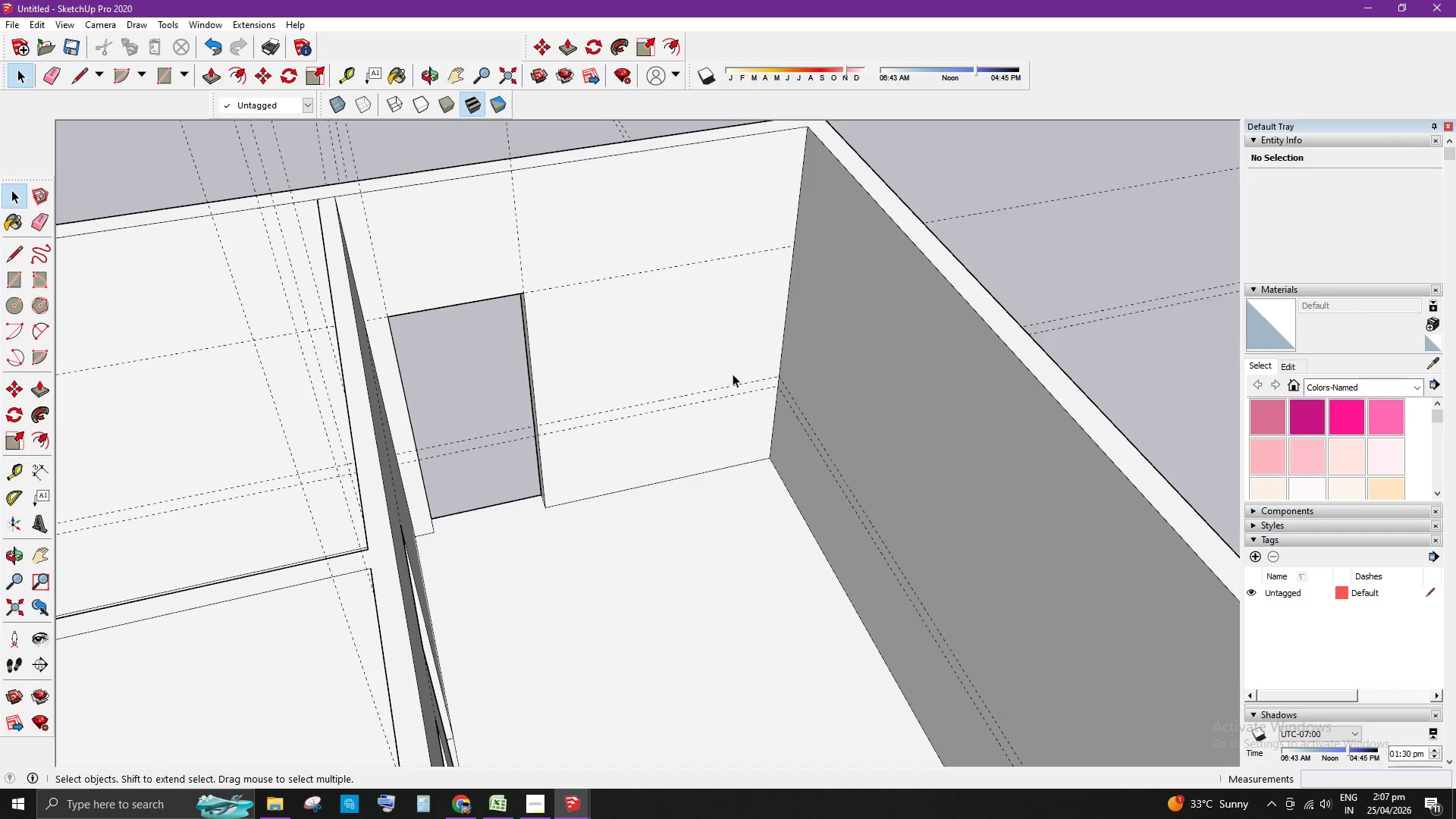 
scroll: coordinate [758, 369], scroll_direction: up, amount: 3.0
 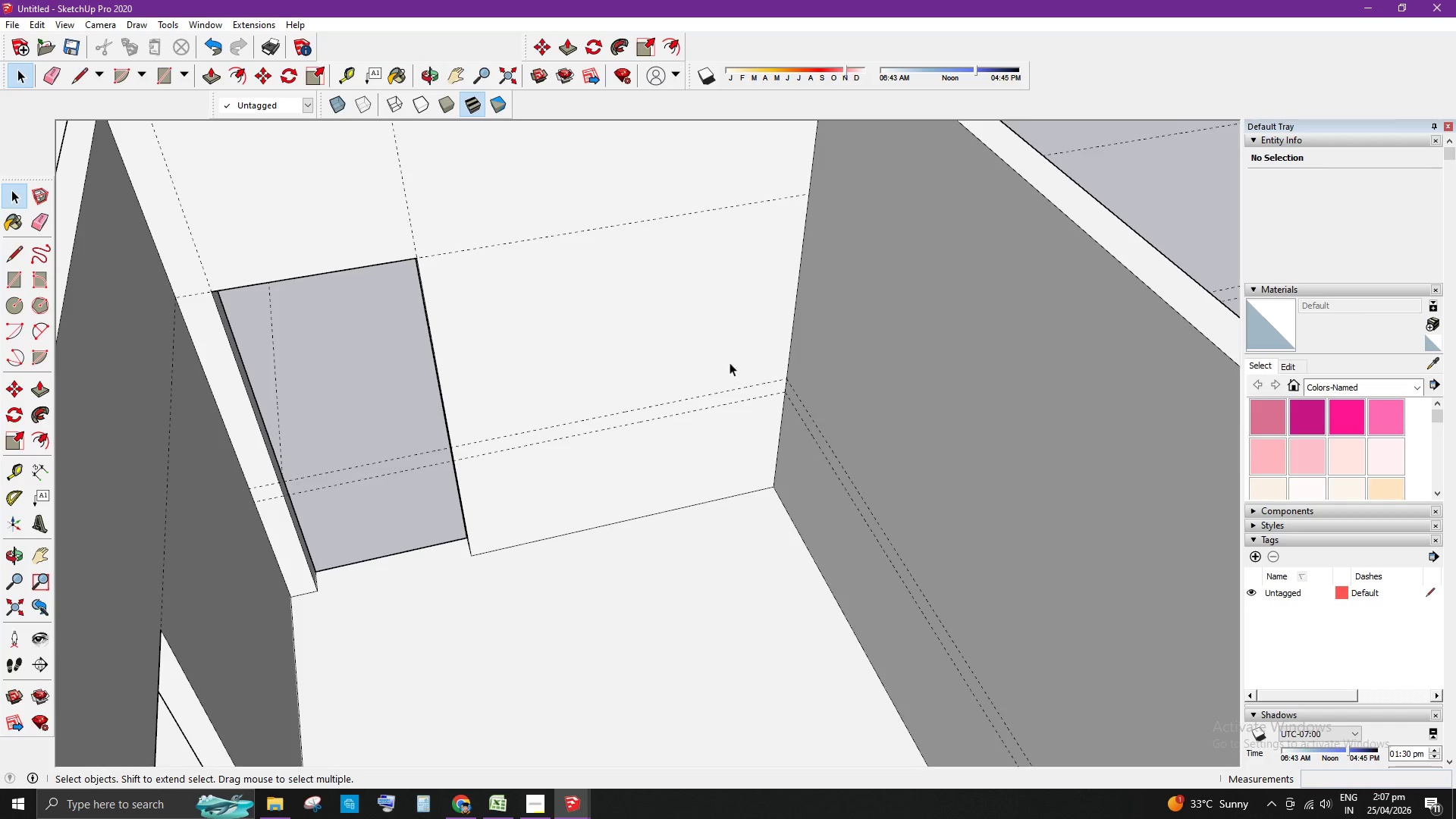 
scroll: coordinate [540, 317], scroll_direction: down, amount: 10.0
 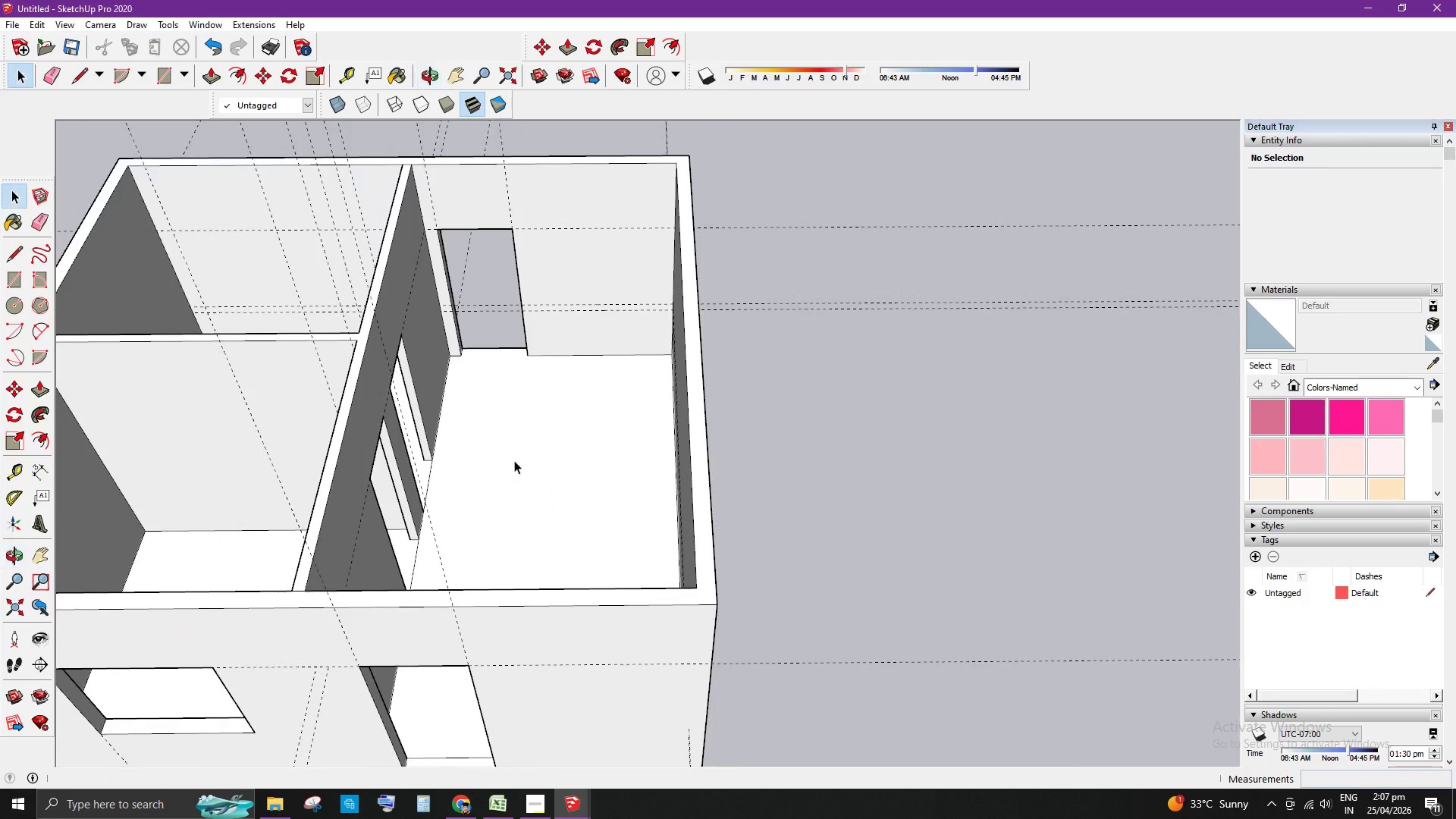 
scroll: coordinate [683, 269], scroll_direction: up, amount: 6.0
 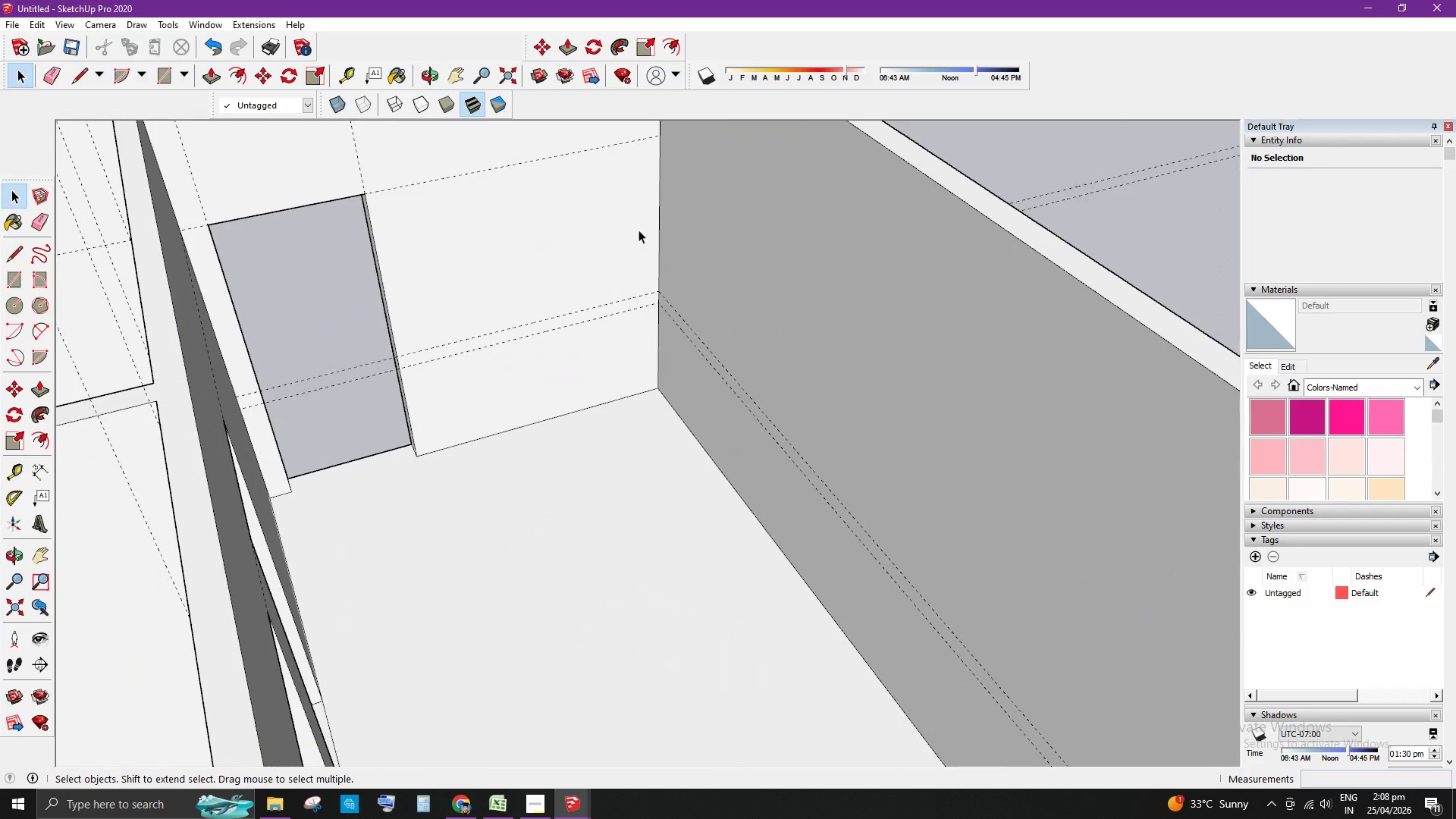 
key(T)
 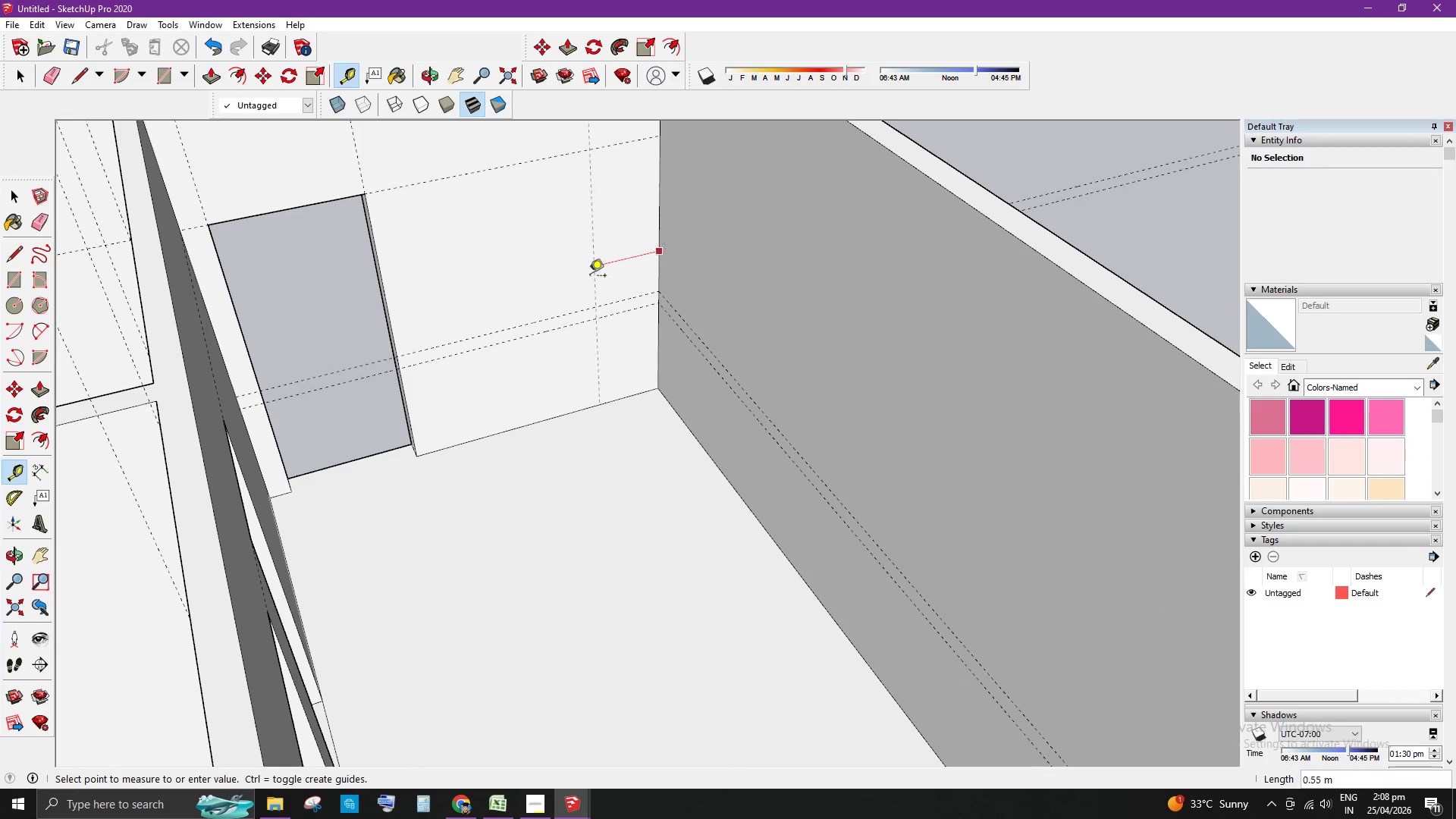 
mouse_move([521, 309])
 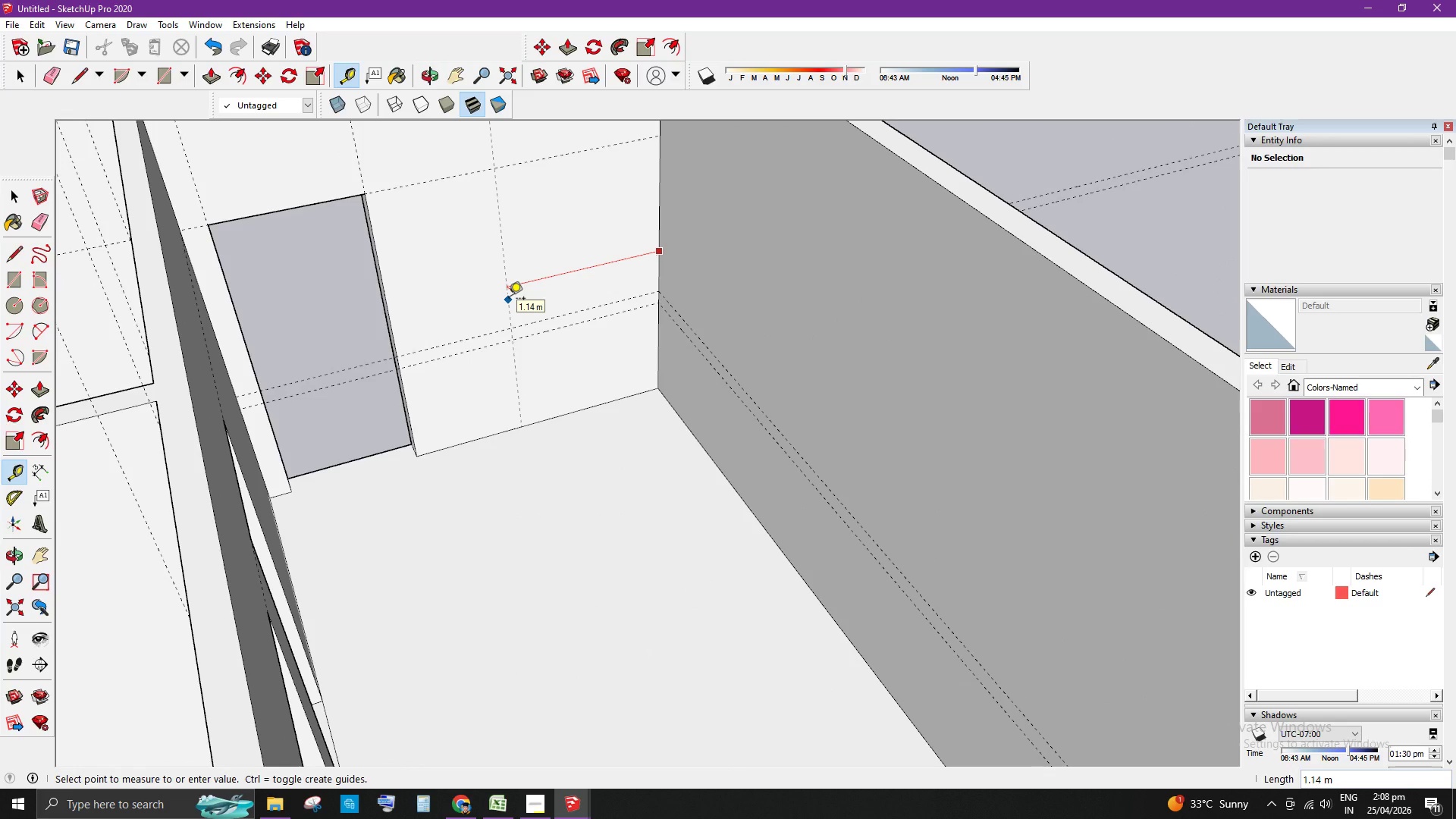 
wait(5.66)
 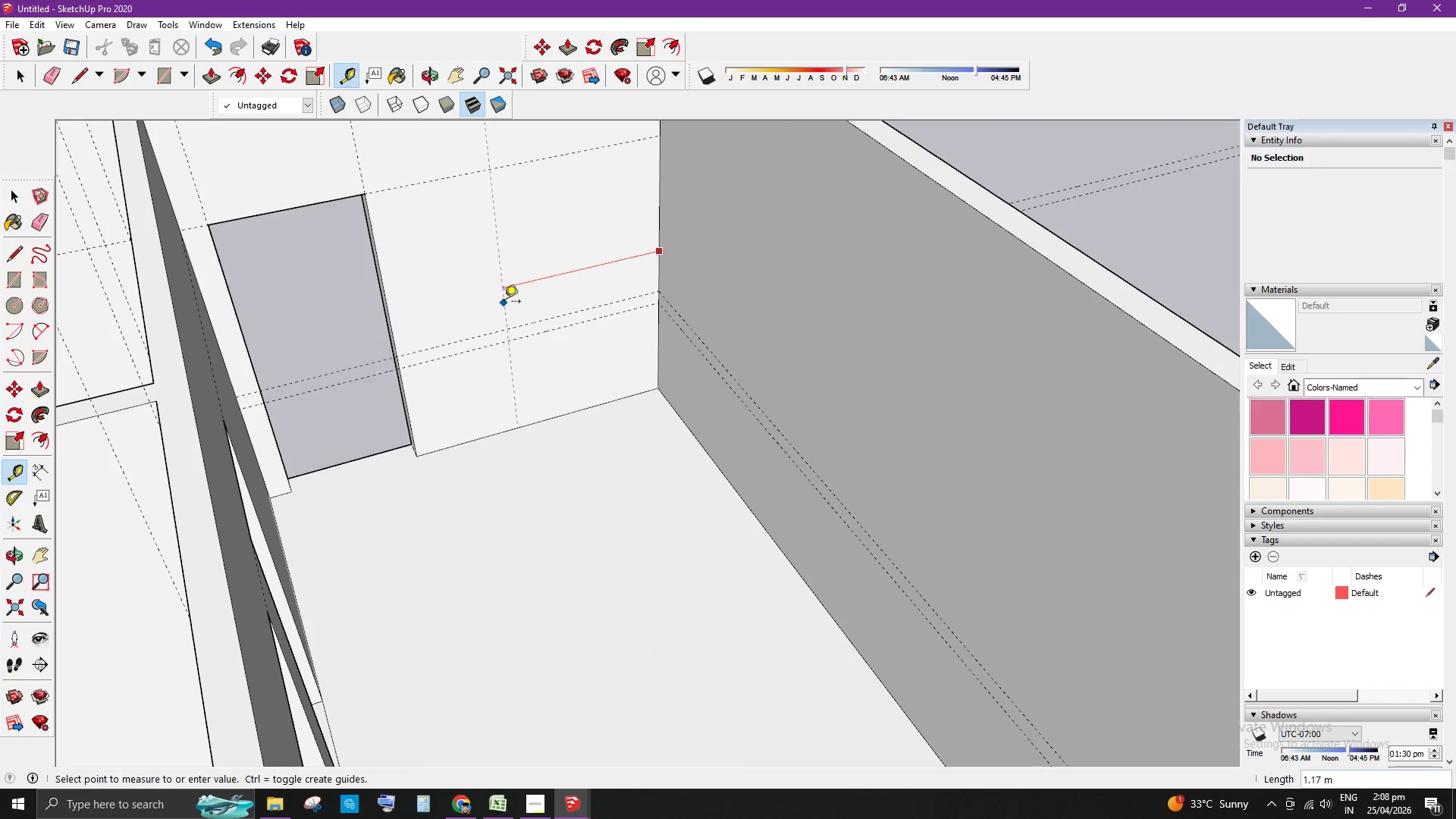 
key(T)
 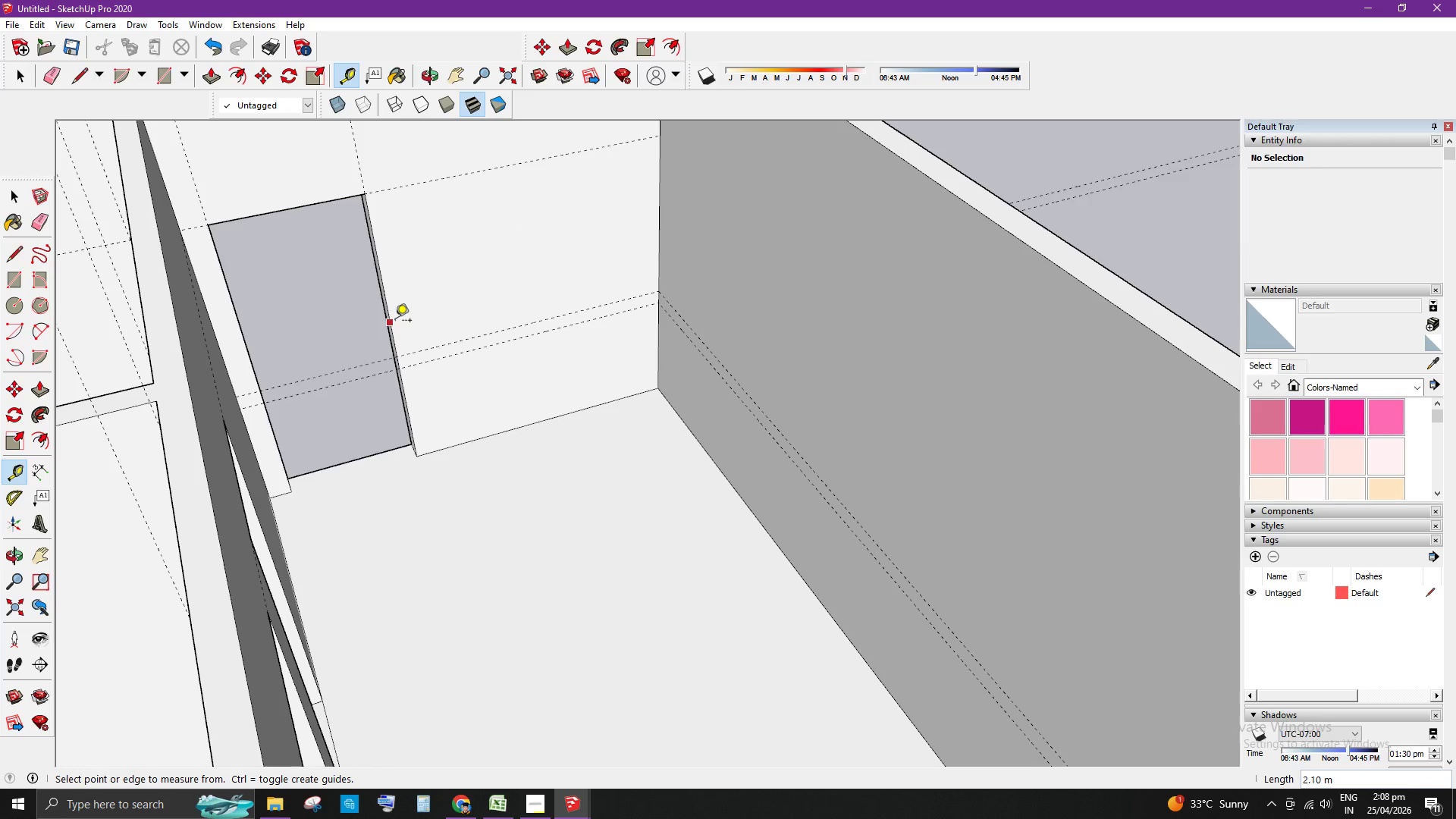 
left_click_drag(start_coordinate=[394, 322], to_coordinate=[414, 312])
 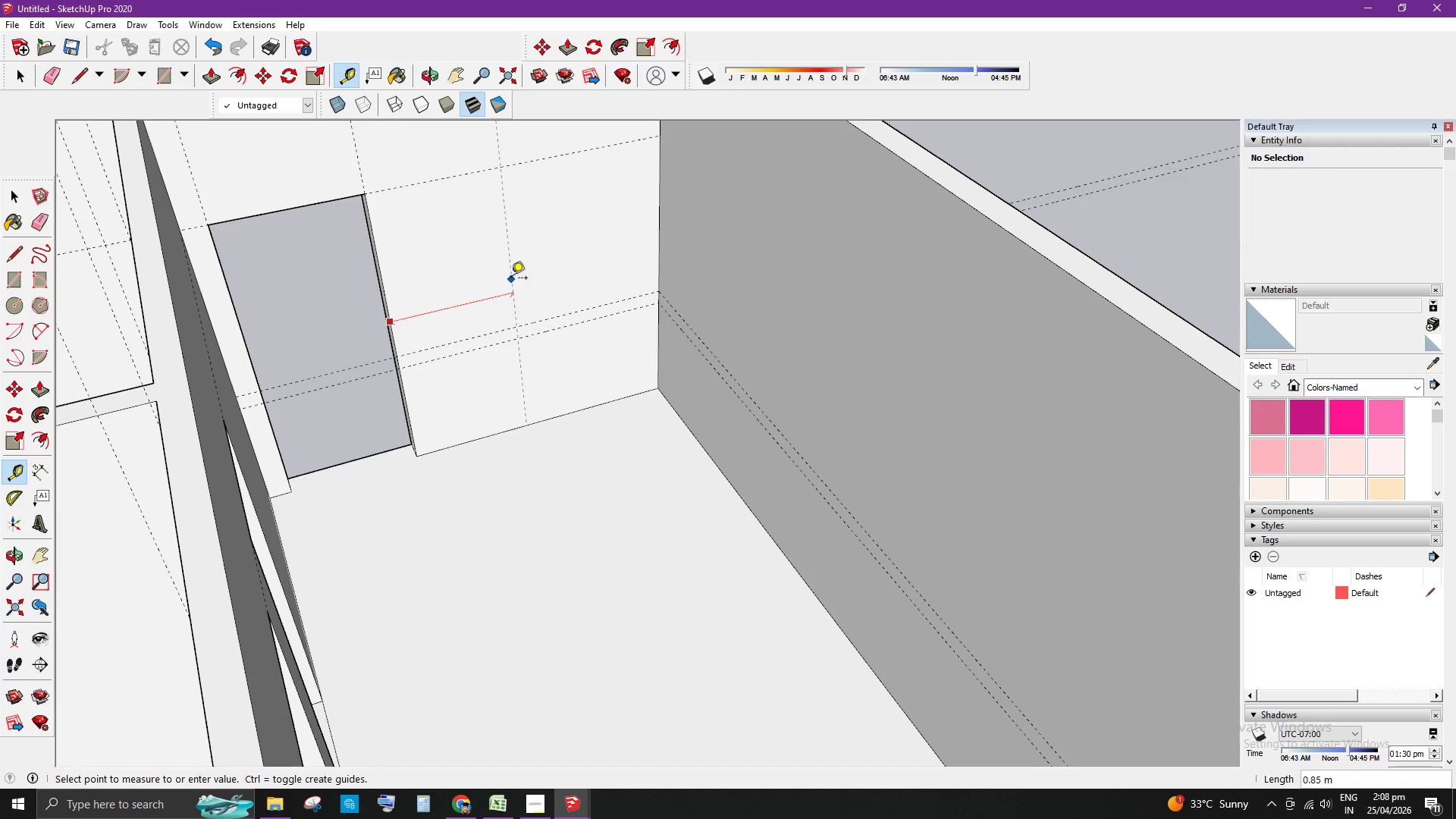 
wait(5.59)
 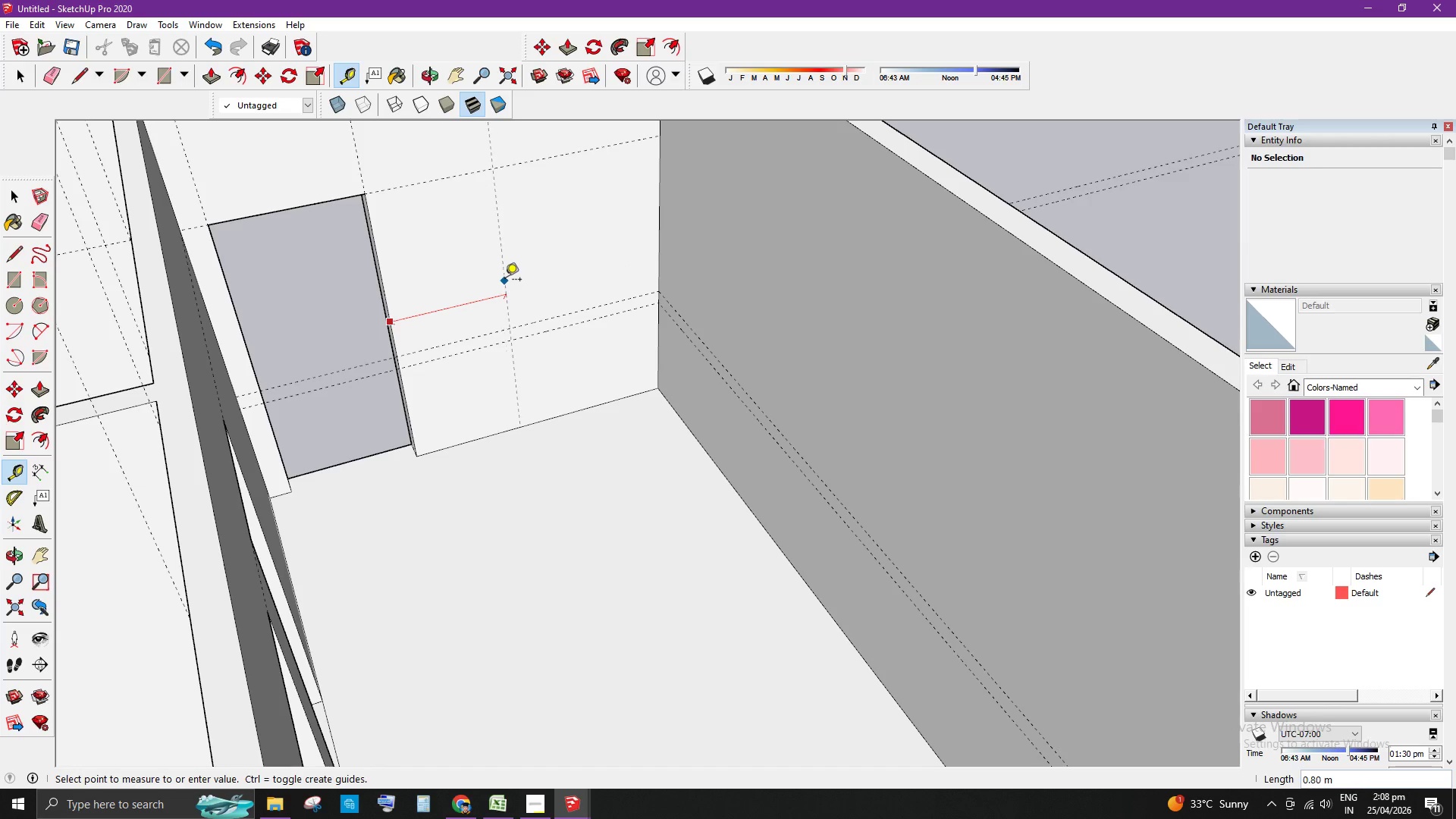 
key(T)
 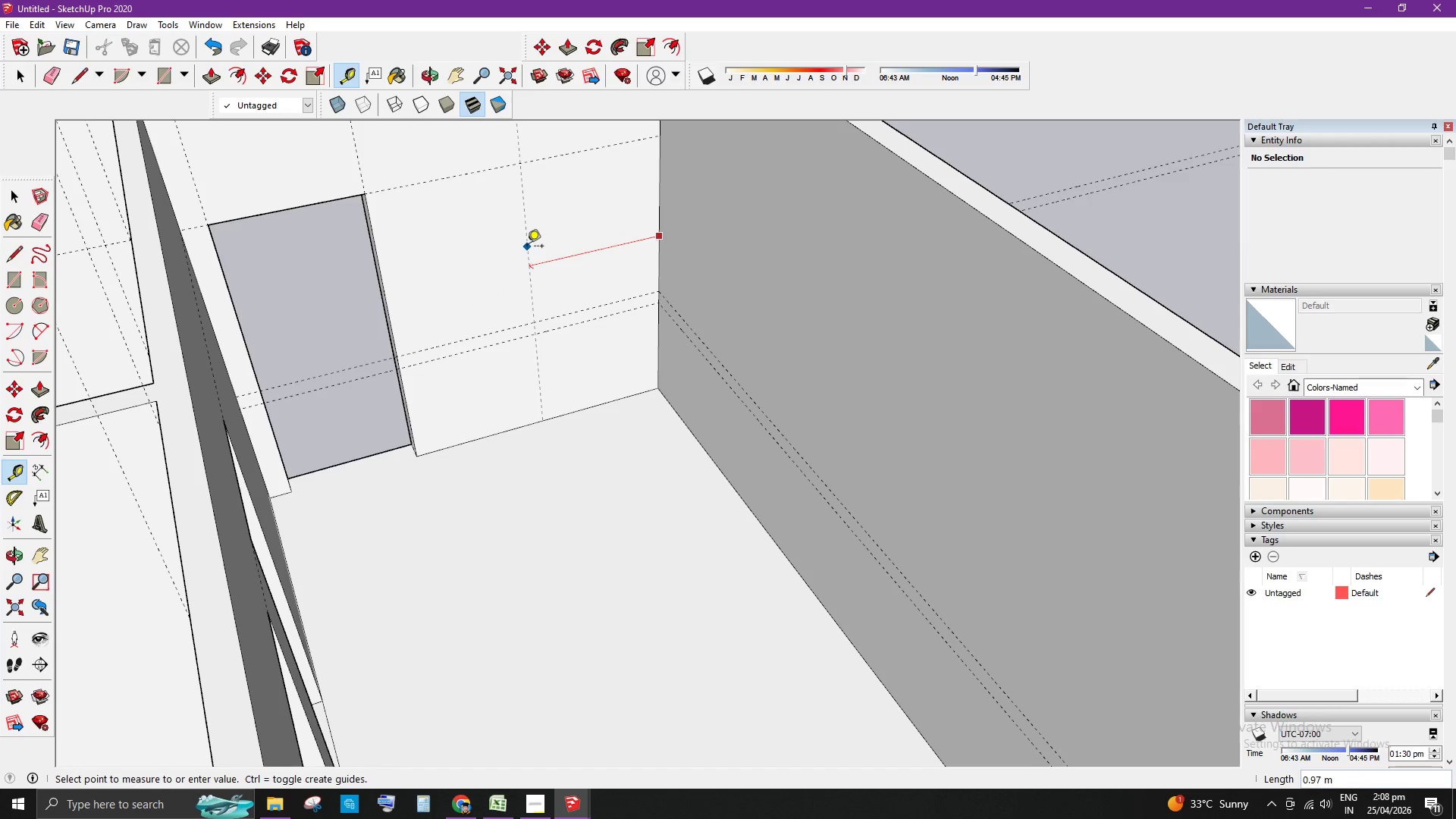 
key(Numpad1)
 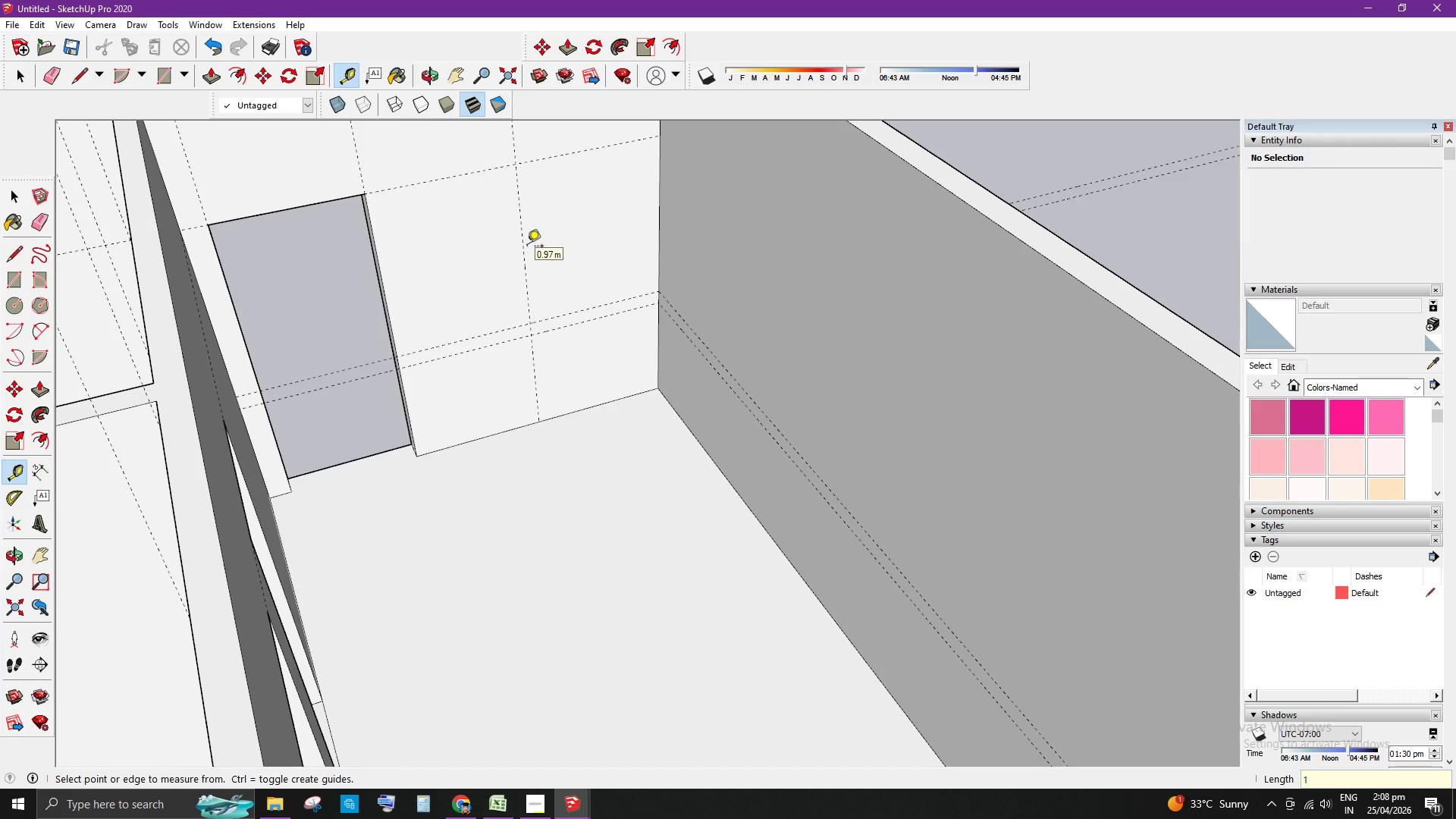 
key(Enter)
 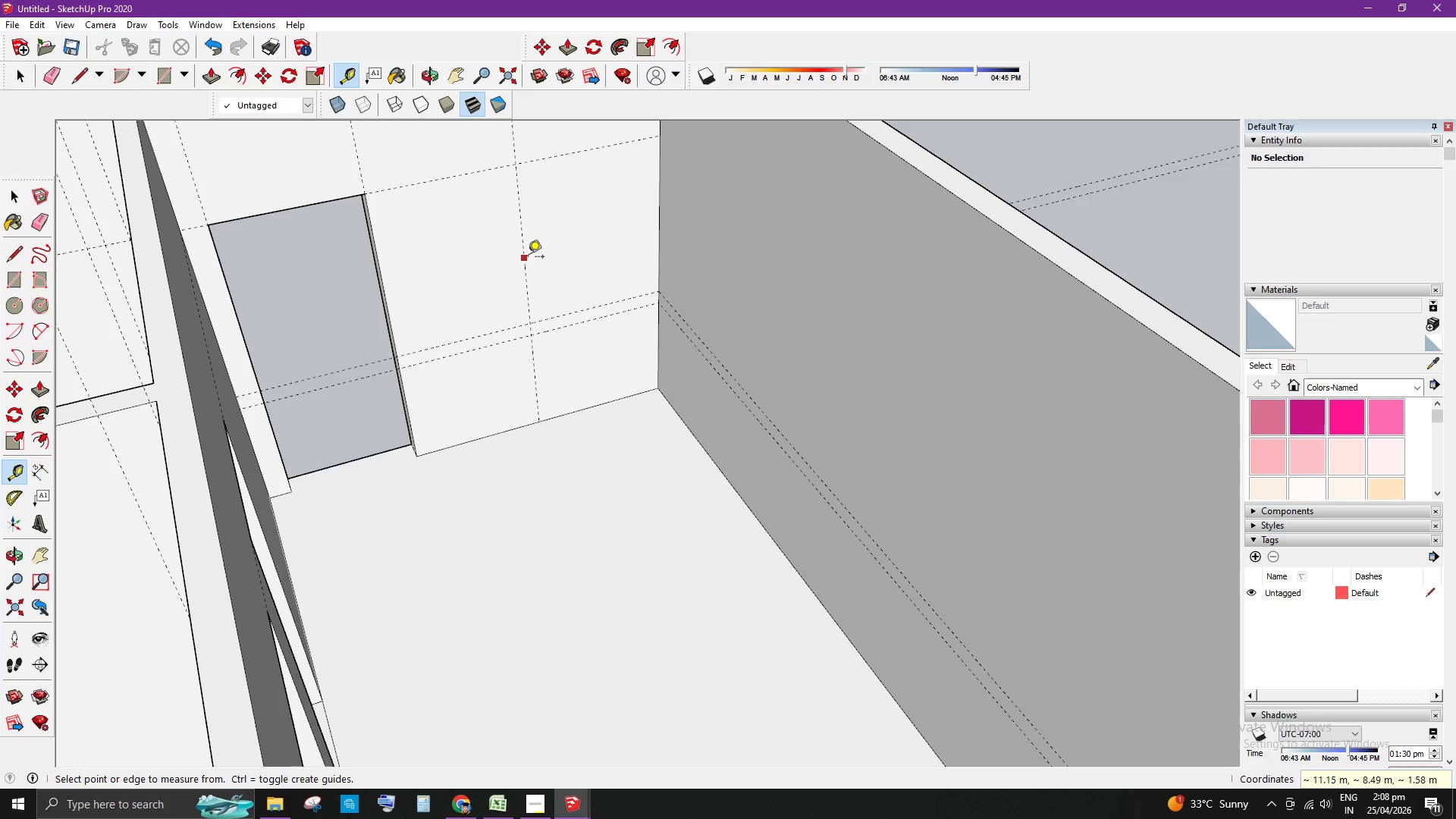 
left_click([528, 254])
 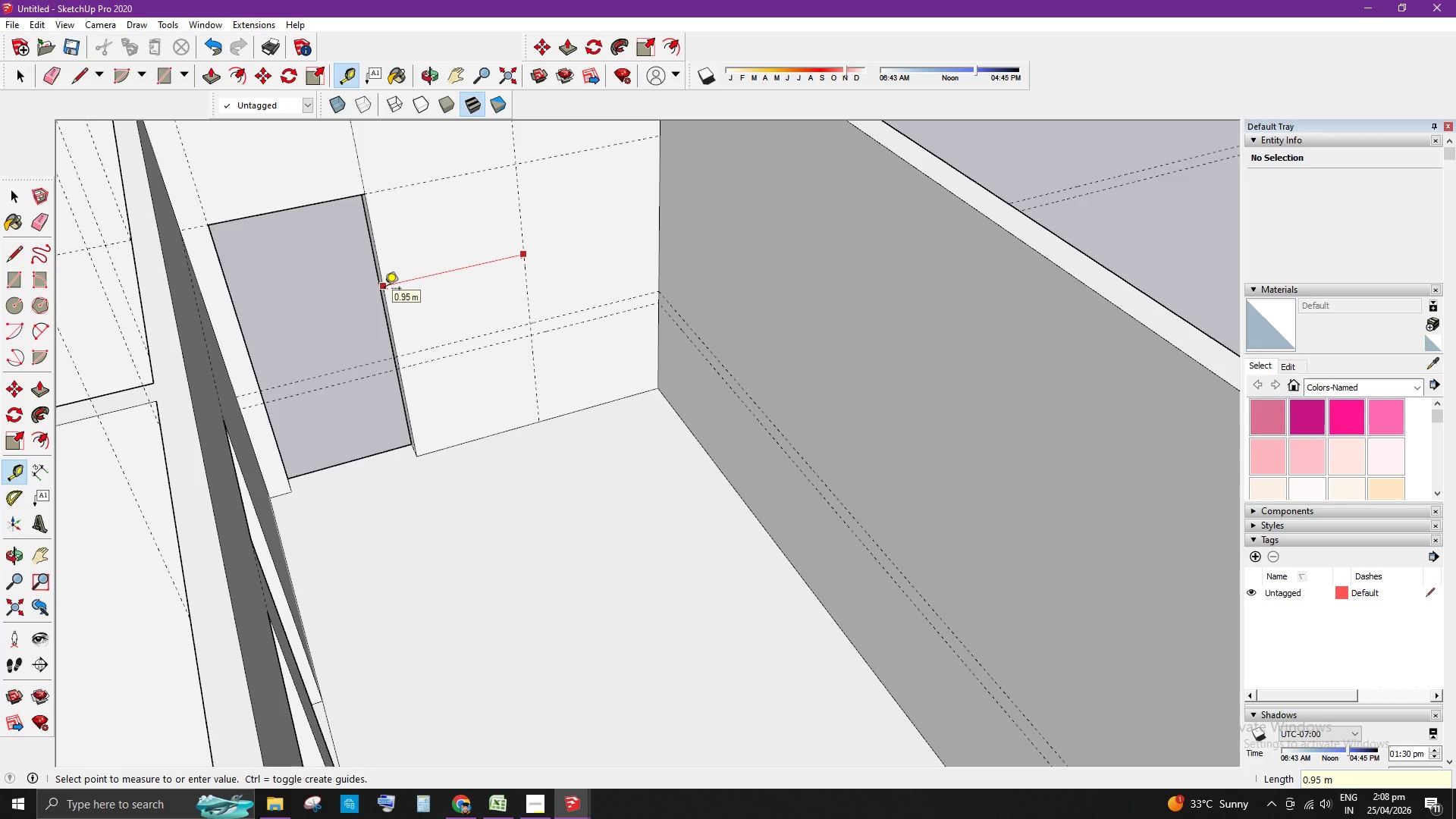 
key(Space)
 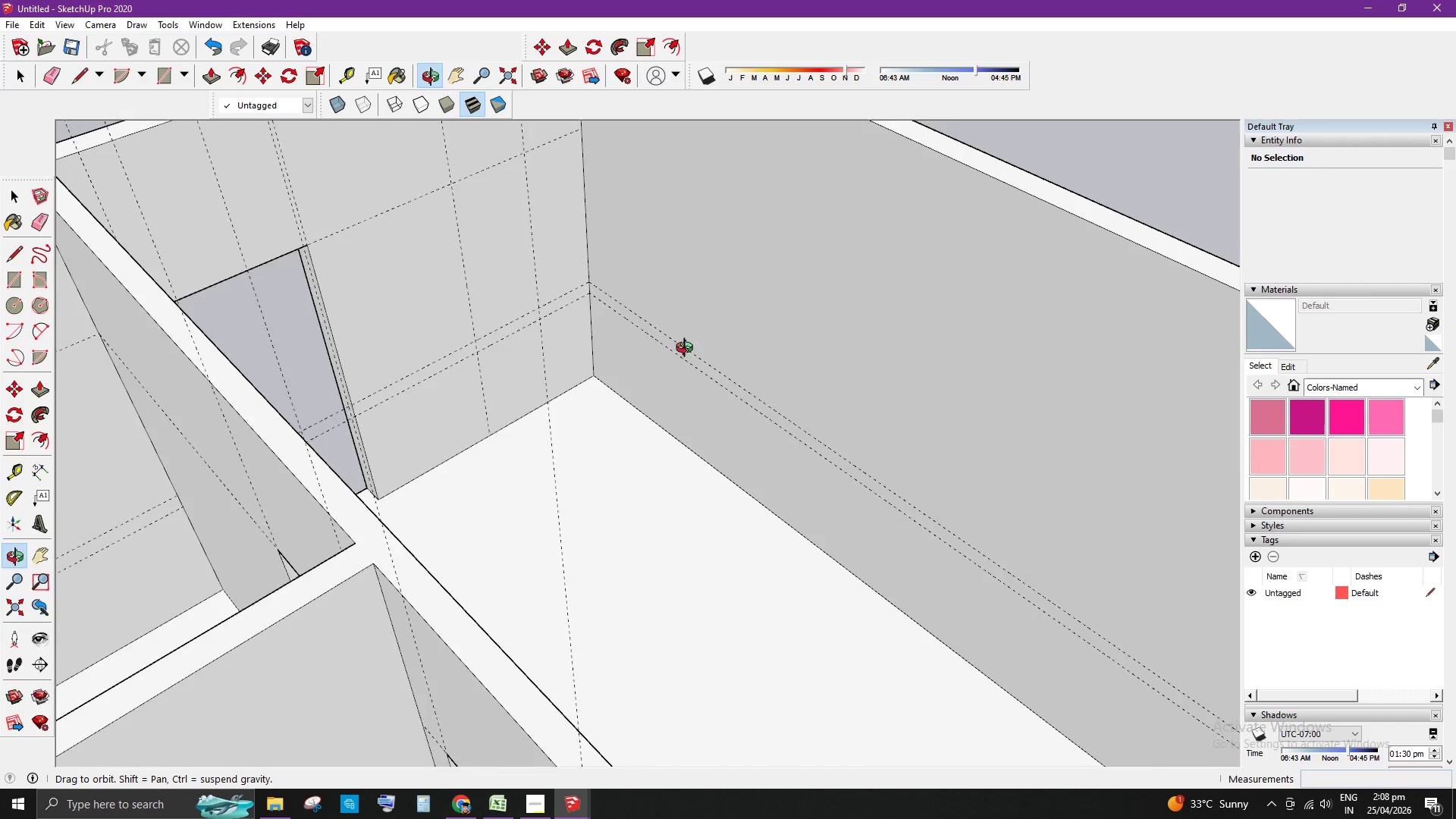 
scroll: coordinate [833, 331], scroll_direction: down, amount: 1.0
 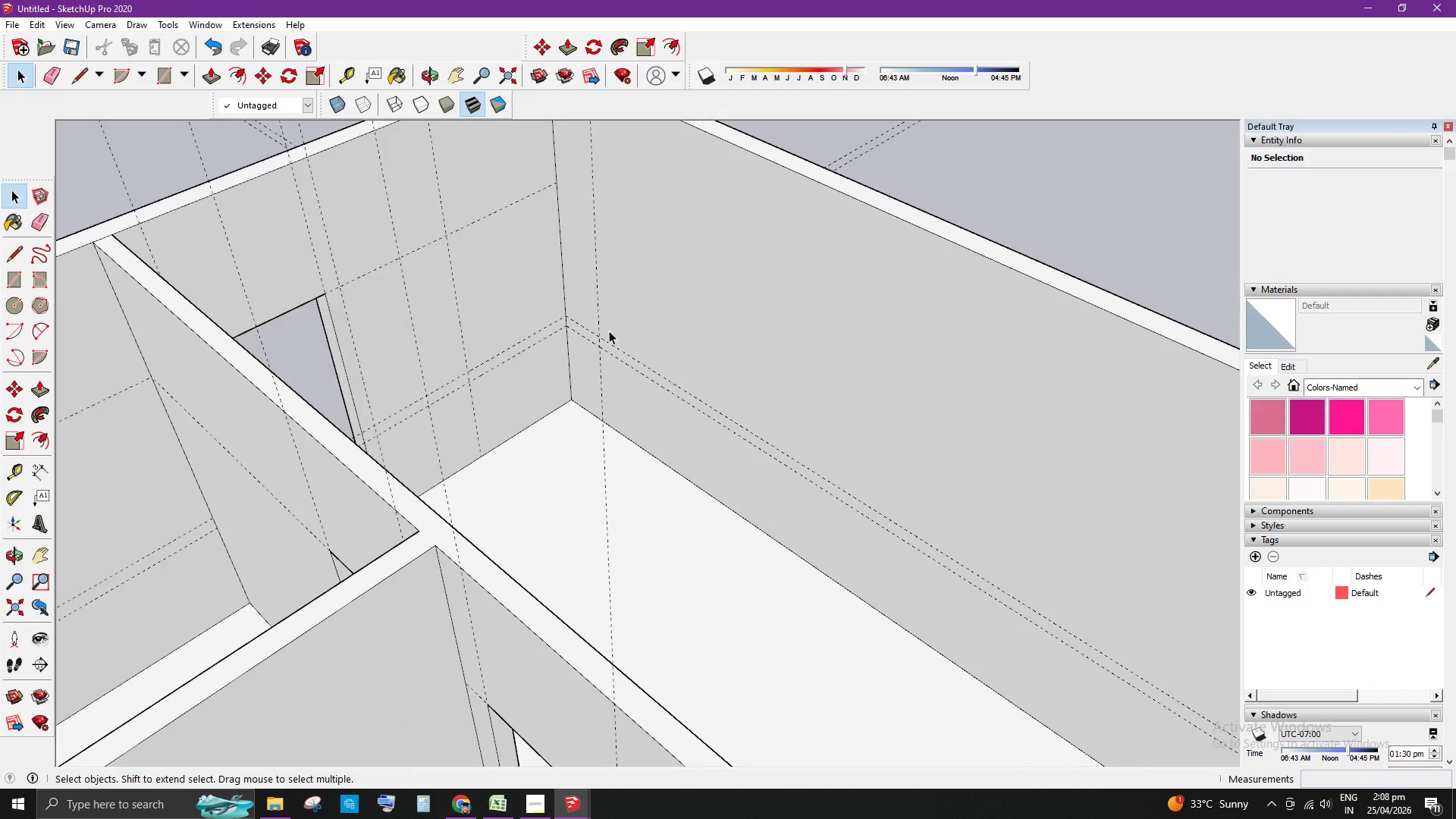 
scroll: coordinate [661, 337], scroll_direction: none, amount: 0.0
 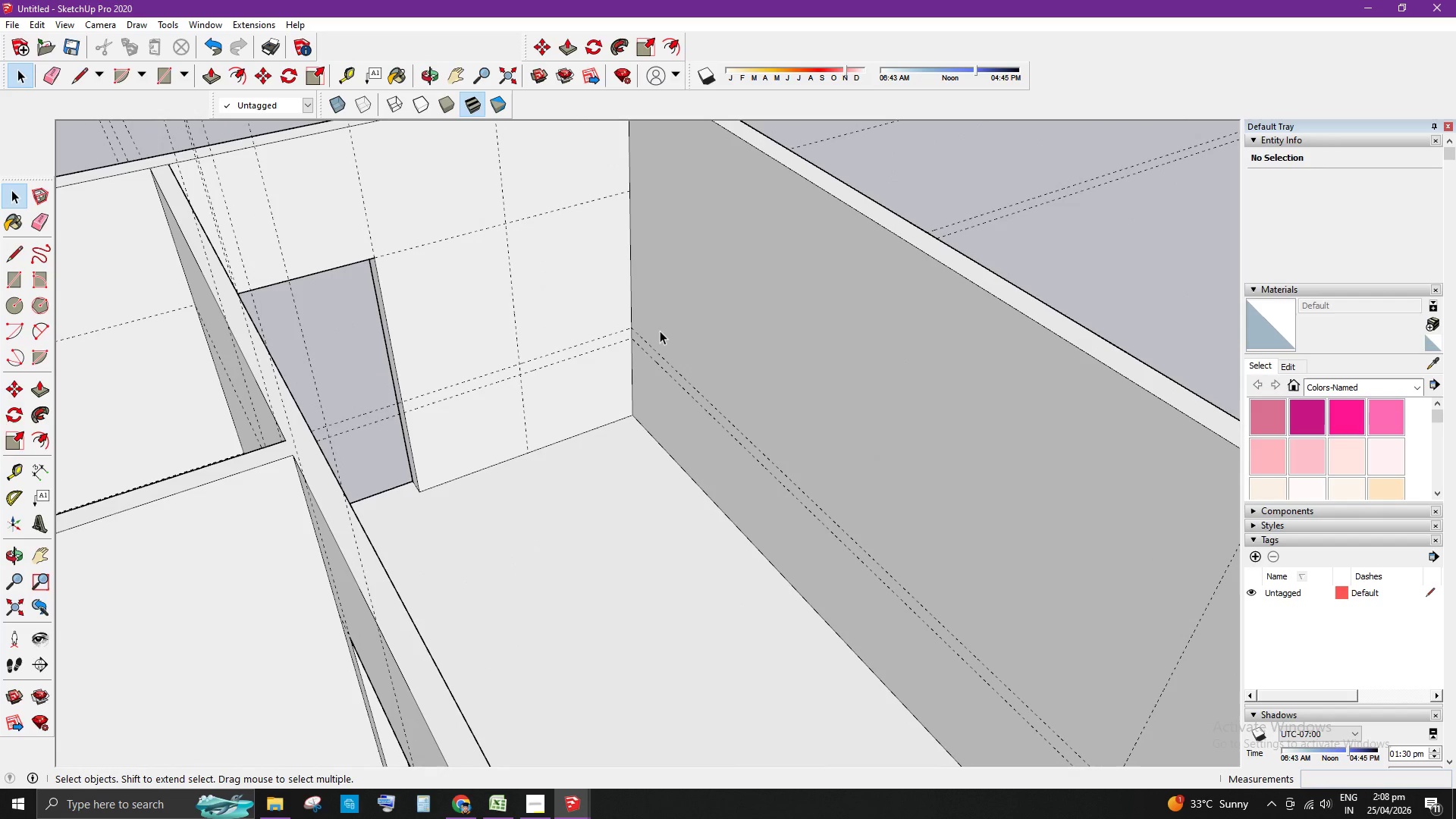 
key(T)
 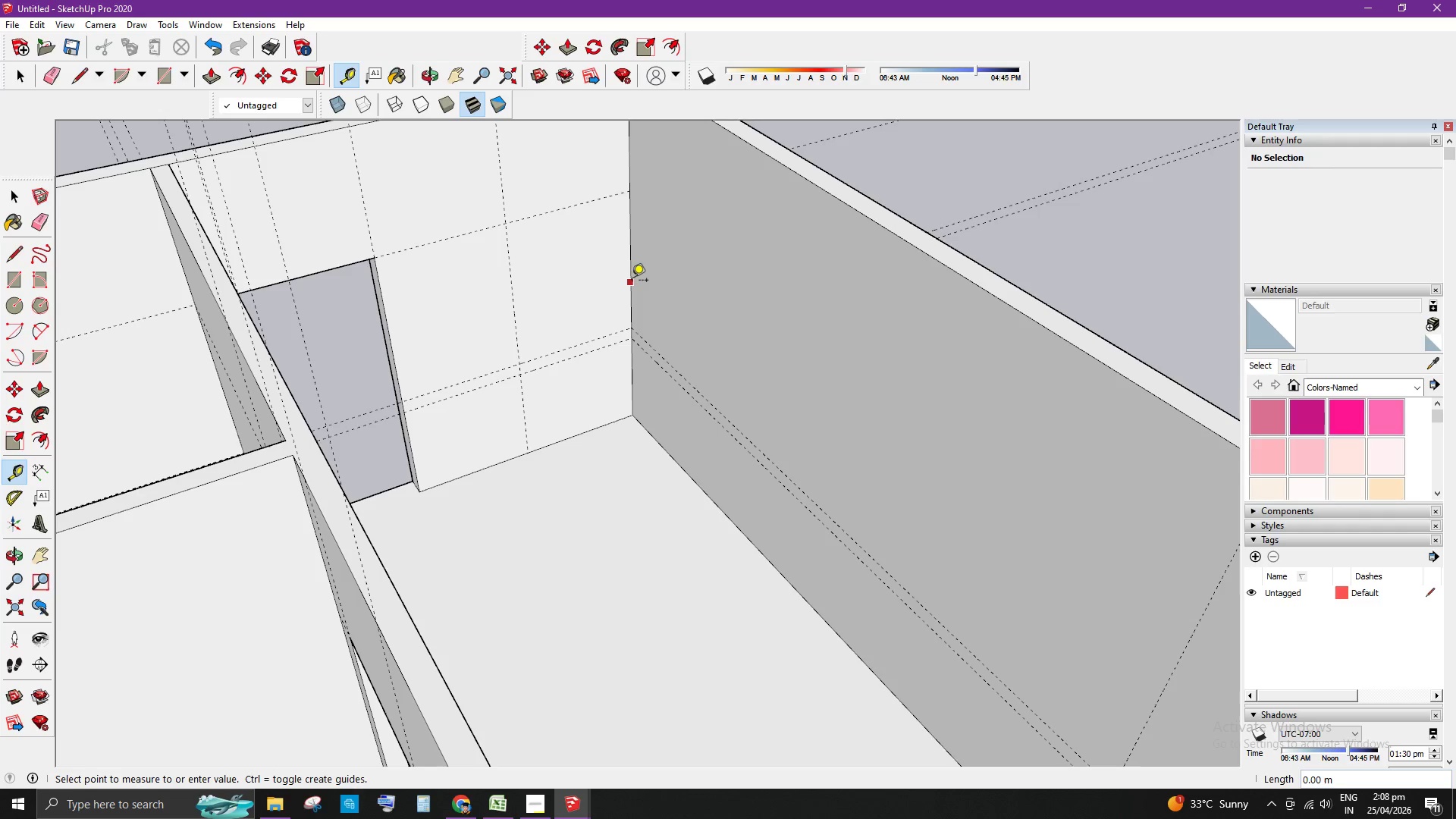 
scroll: coordinate [779, 382], scroll_direction: none, amount: 0.0
 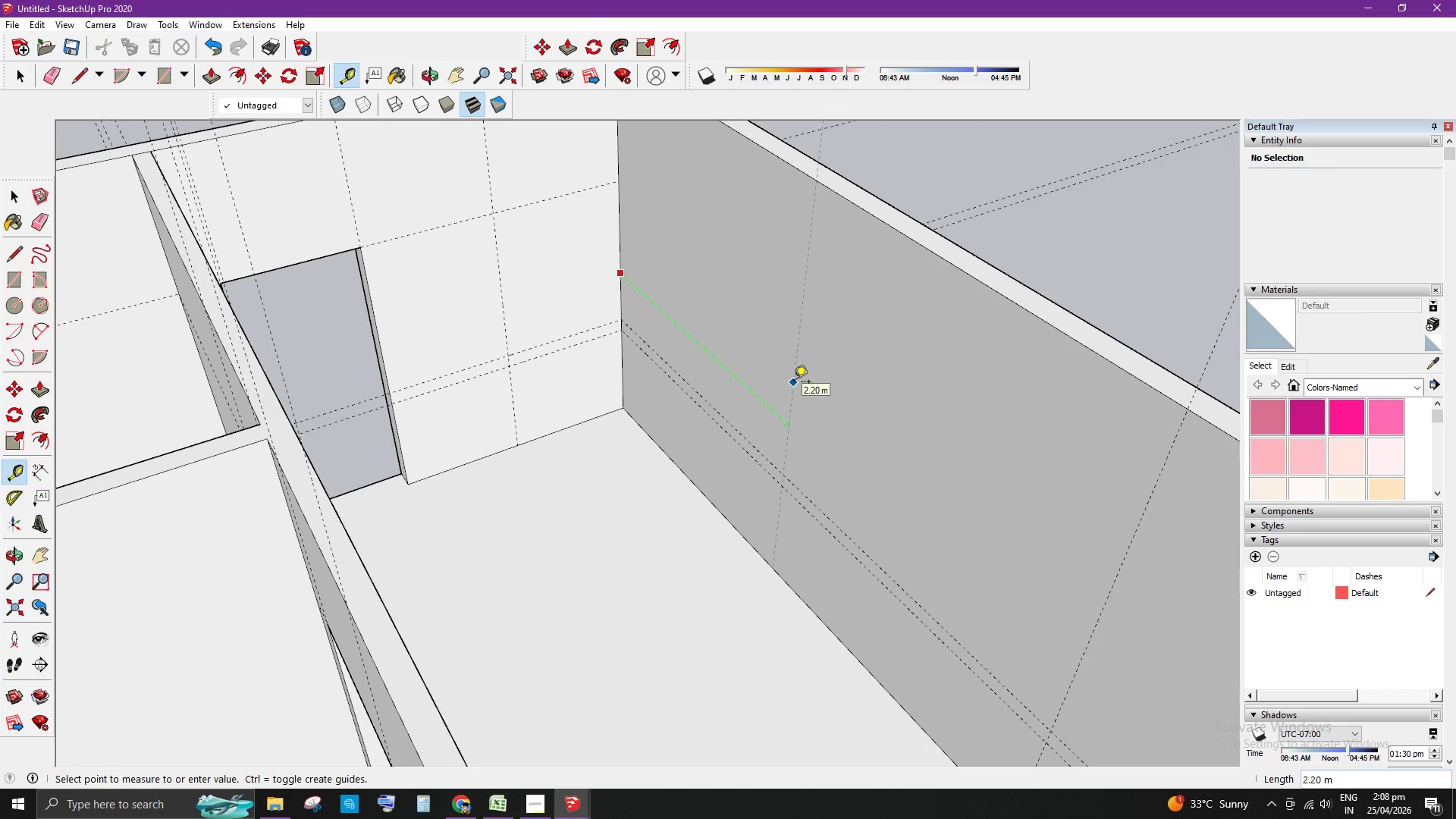 
scroll: coordinate [792, 382], scroll_direction: down, amount: 2.0
 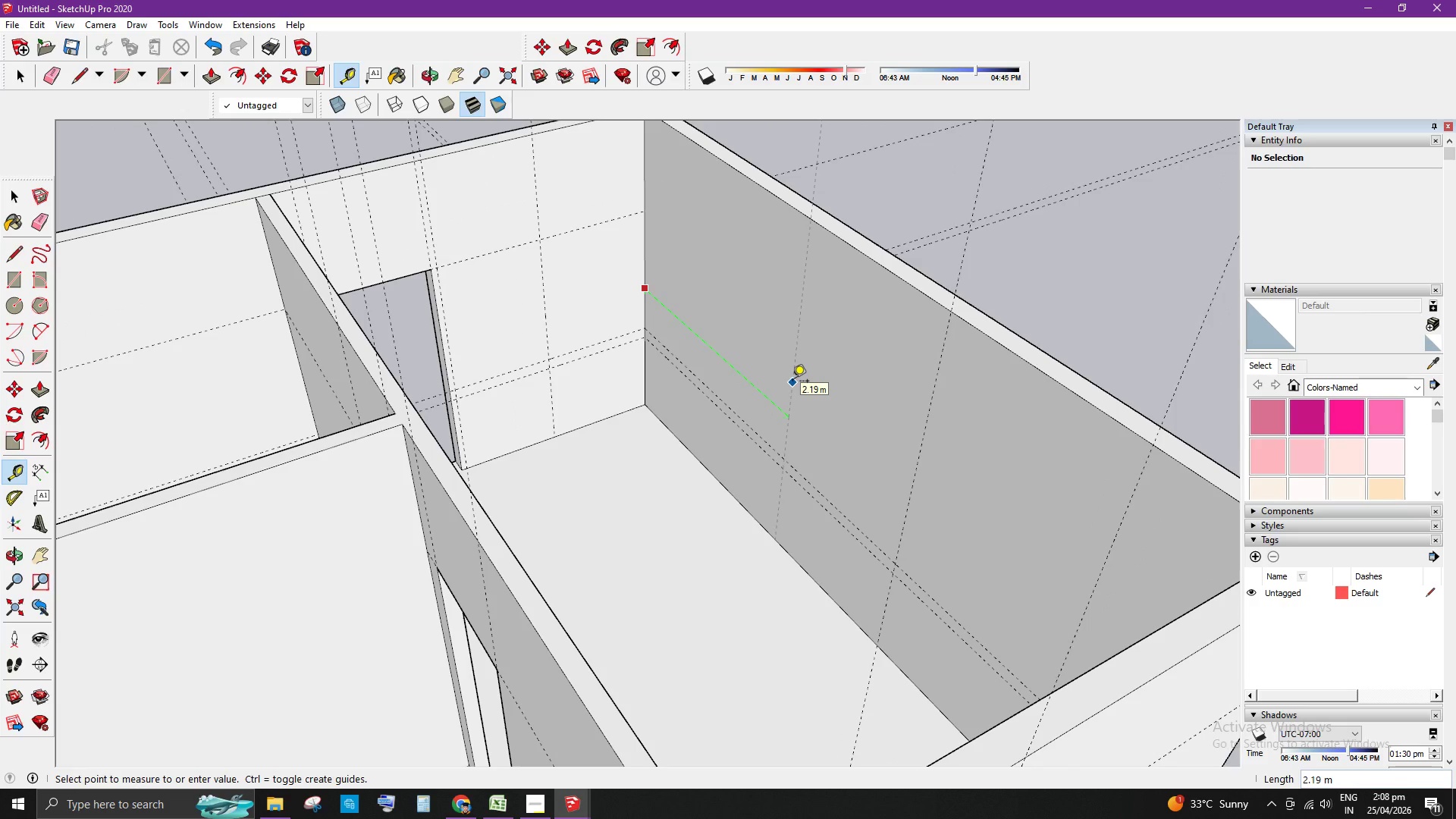 
key(Numpad2)
 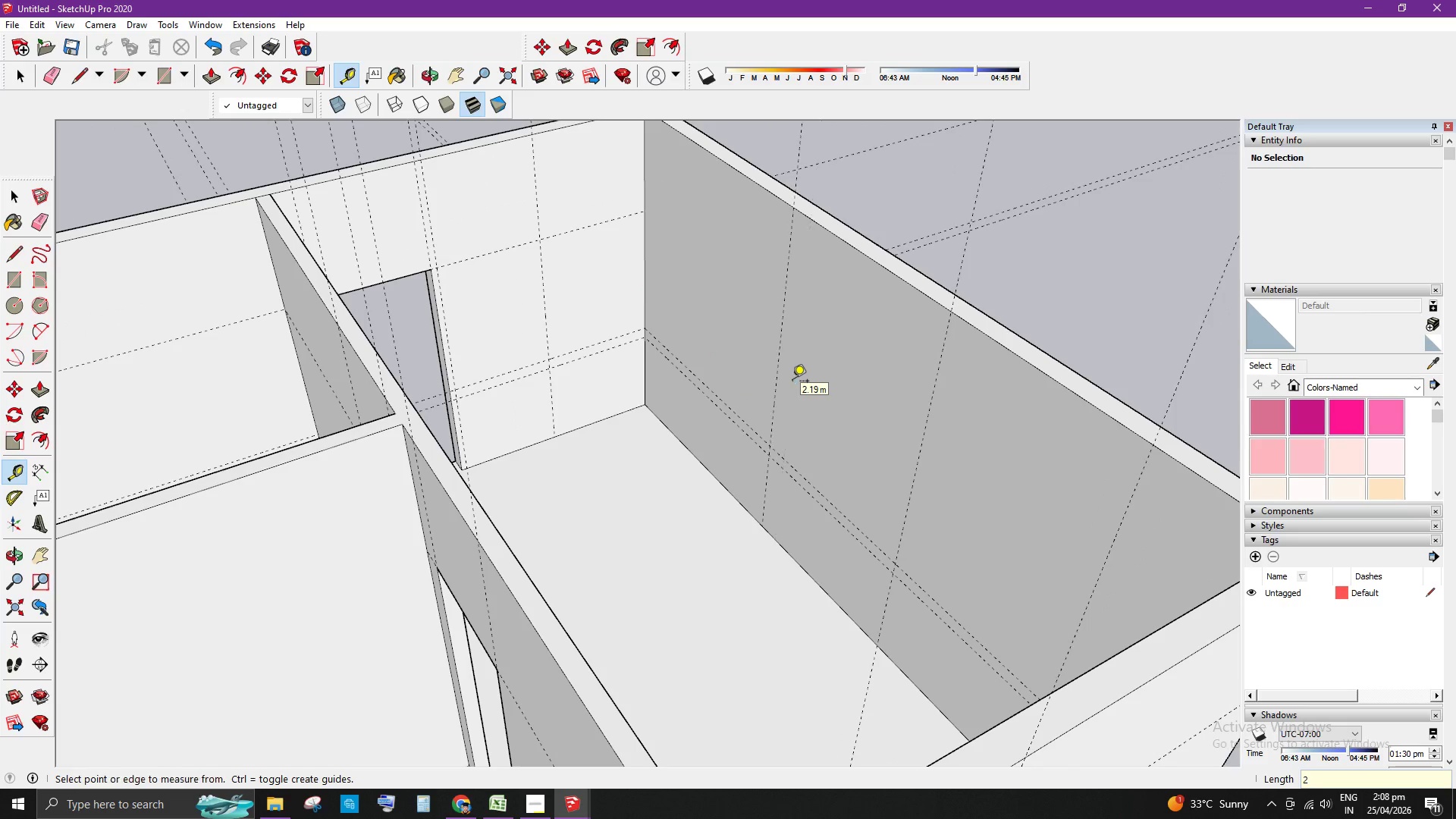 
key(Enter)
 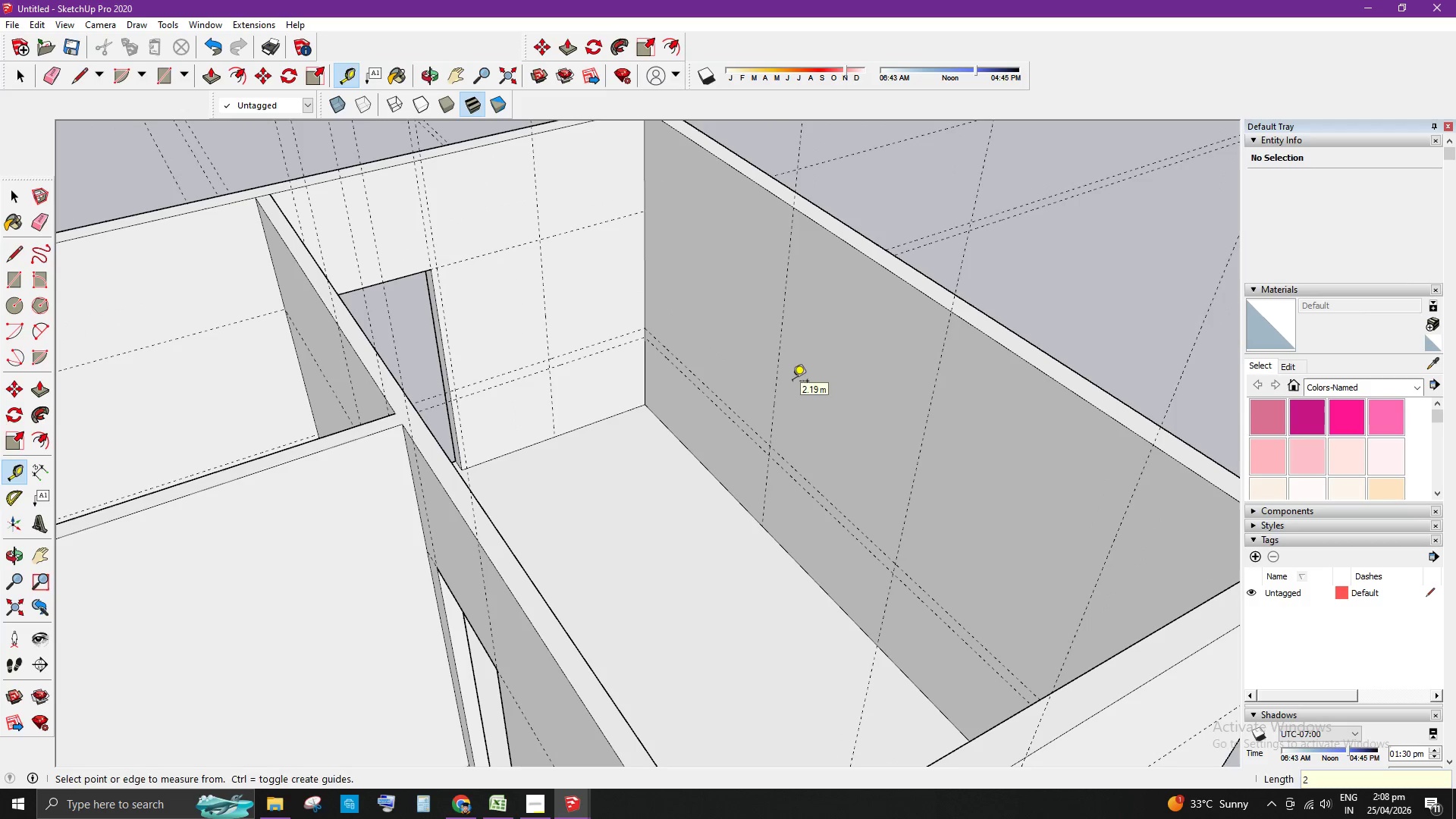 
key(Space)
 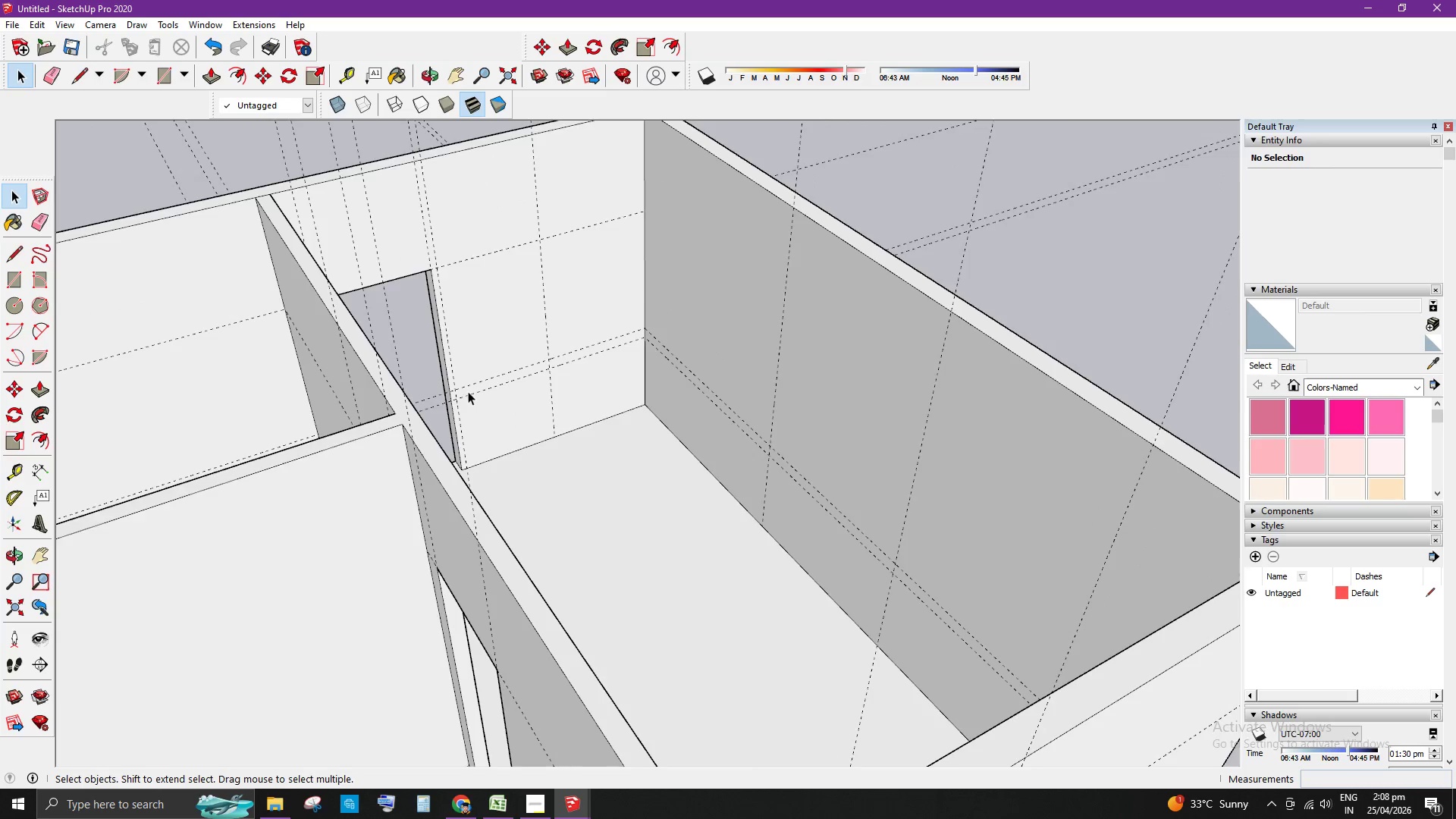 
scroll: coordinate [468, 392], scroll_direction: down, amount: 1.0
 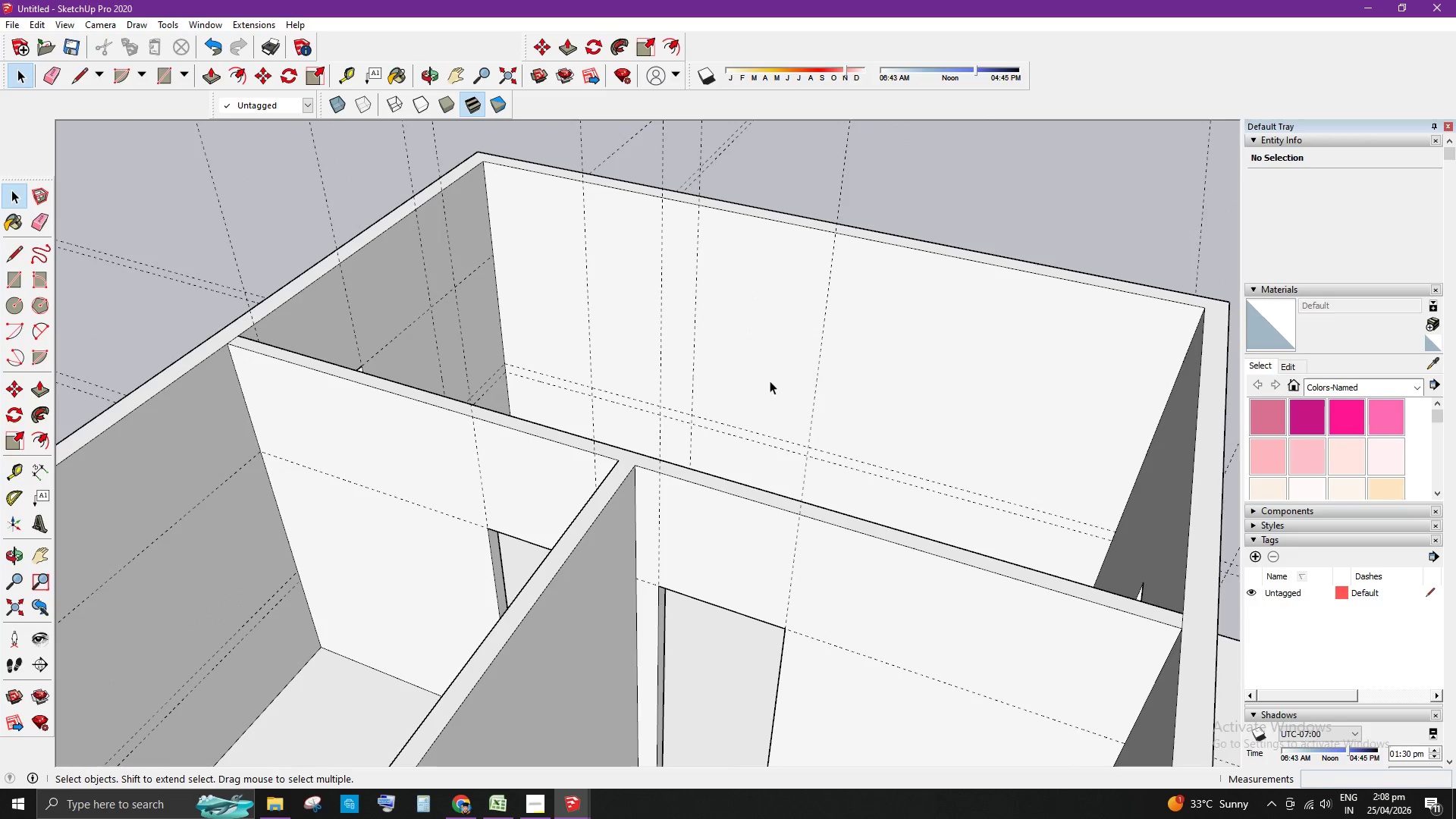 
scroll: coordinate [526, 315], scroll_direction: up, amount: 7.0
 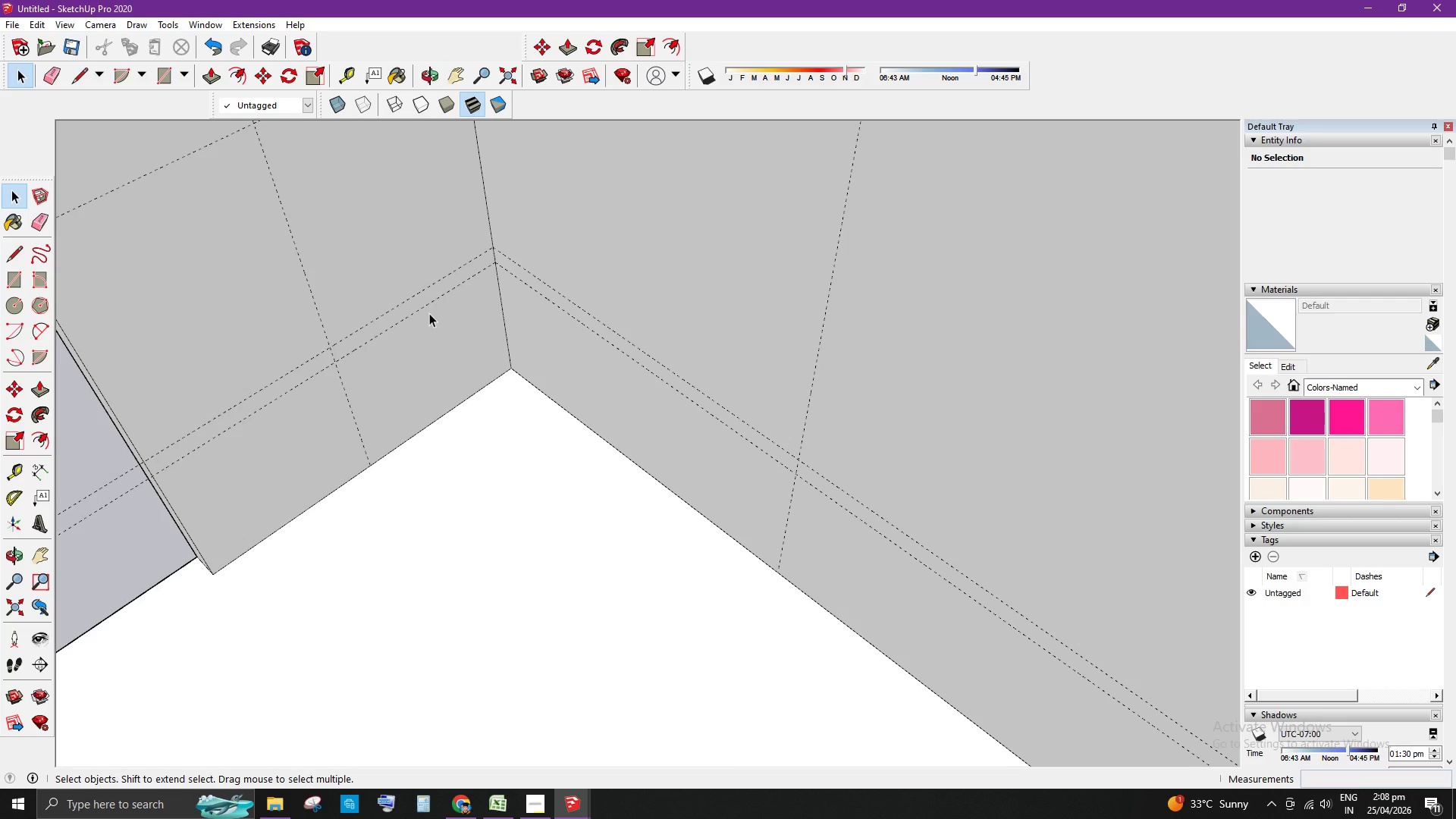 
key(R)
 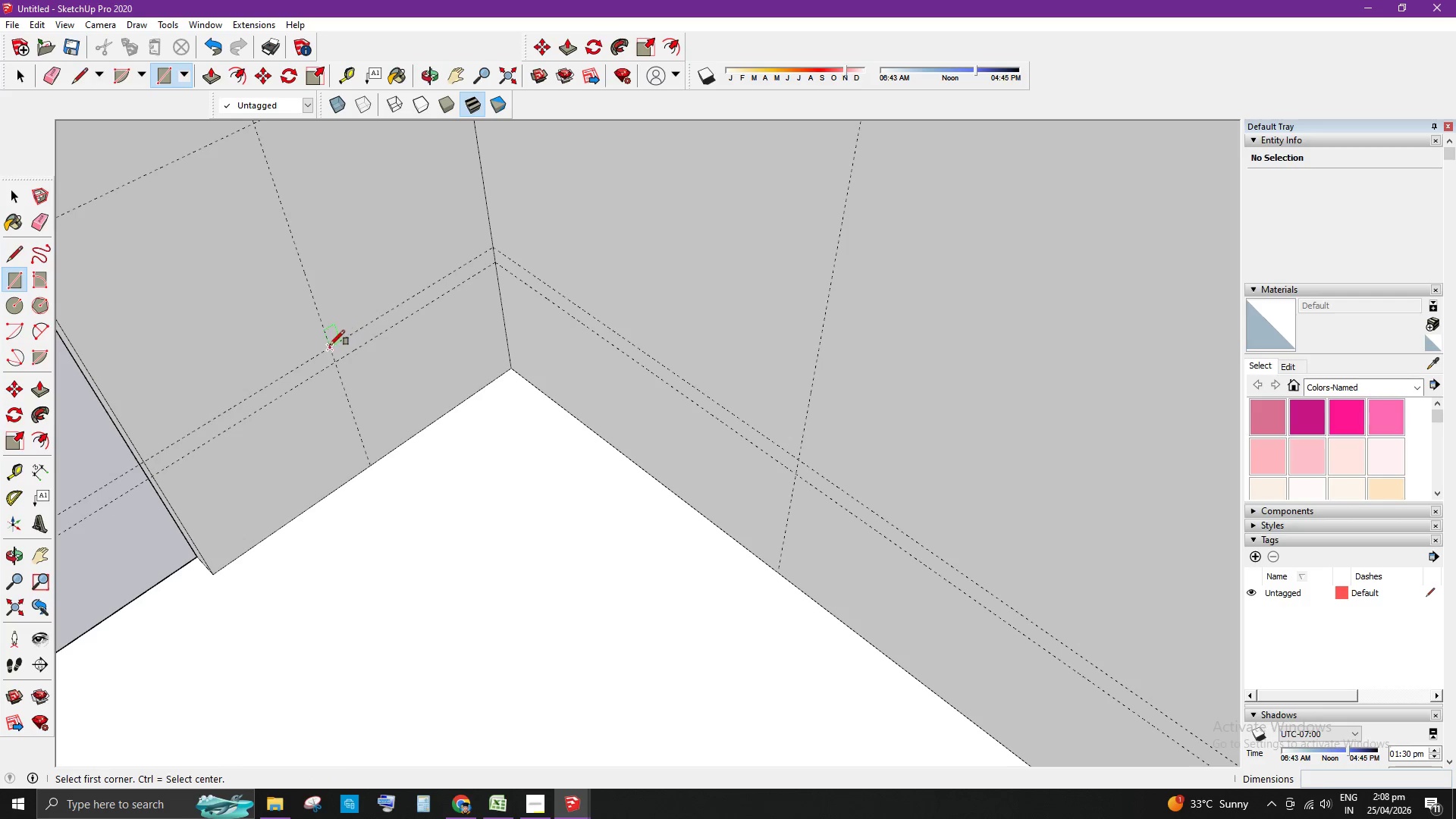 
left_click([329, 346])
 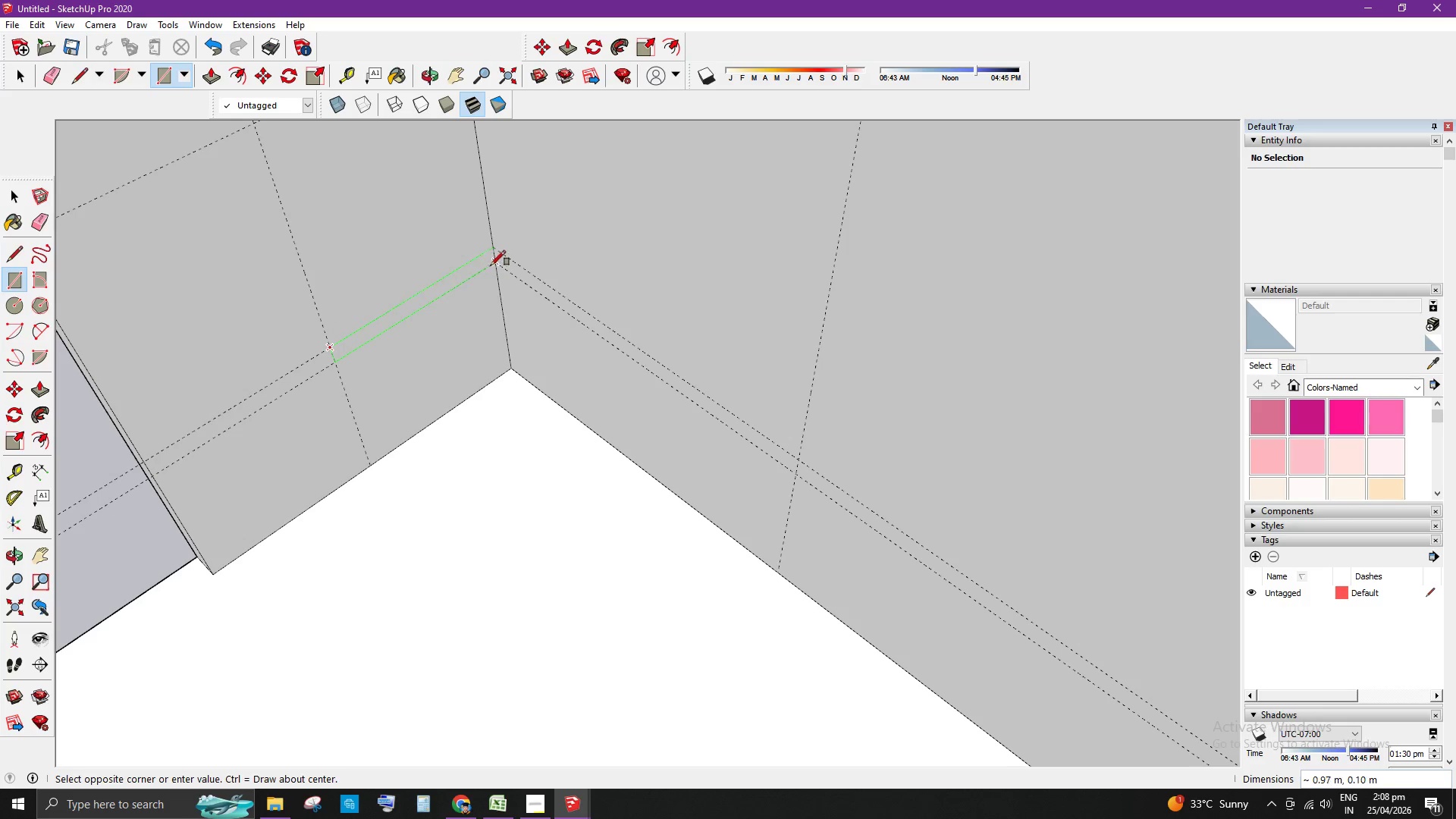 
left_click([491, 263])
 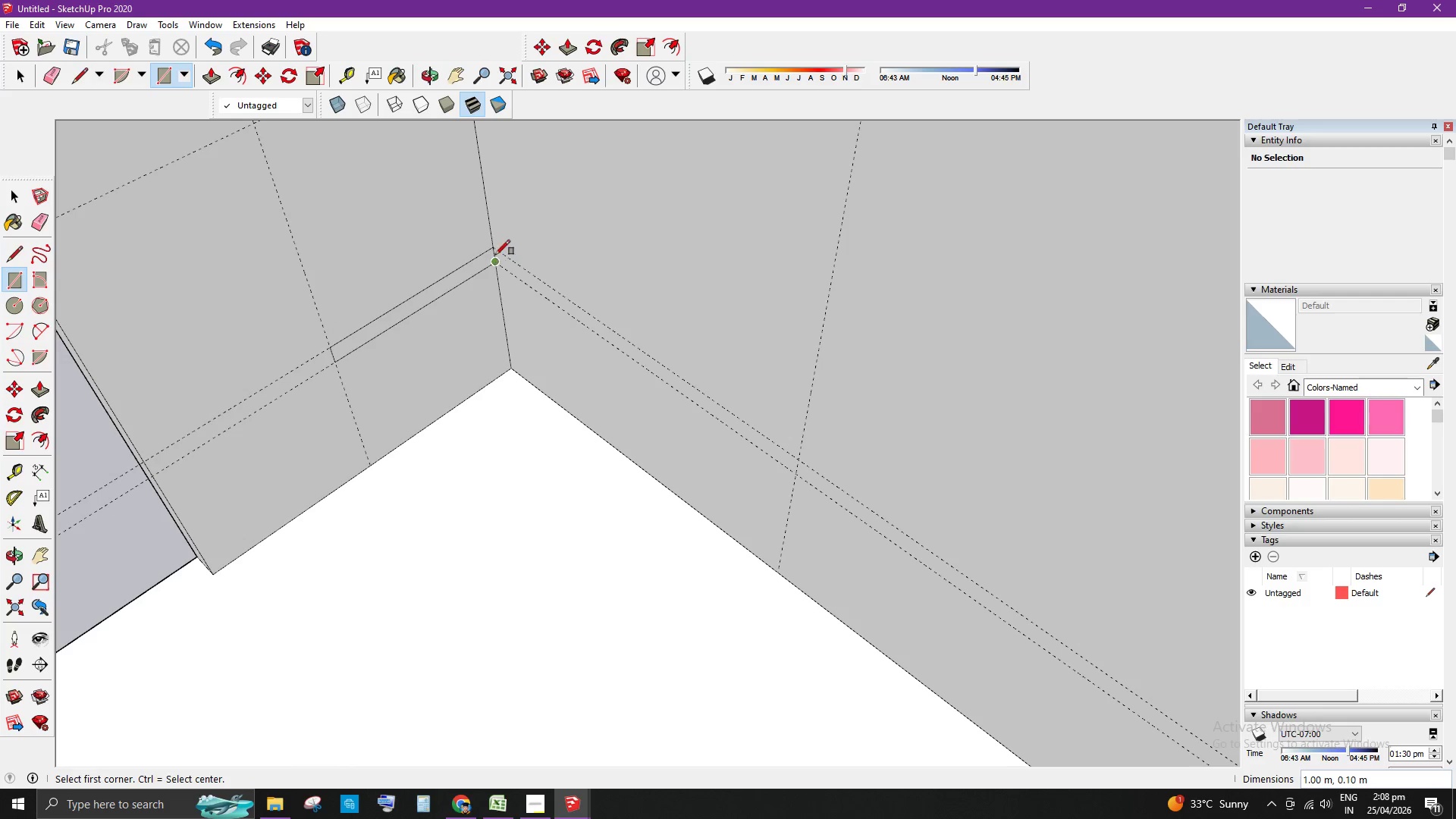 
left_click([494, 247])
 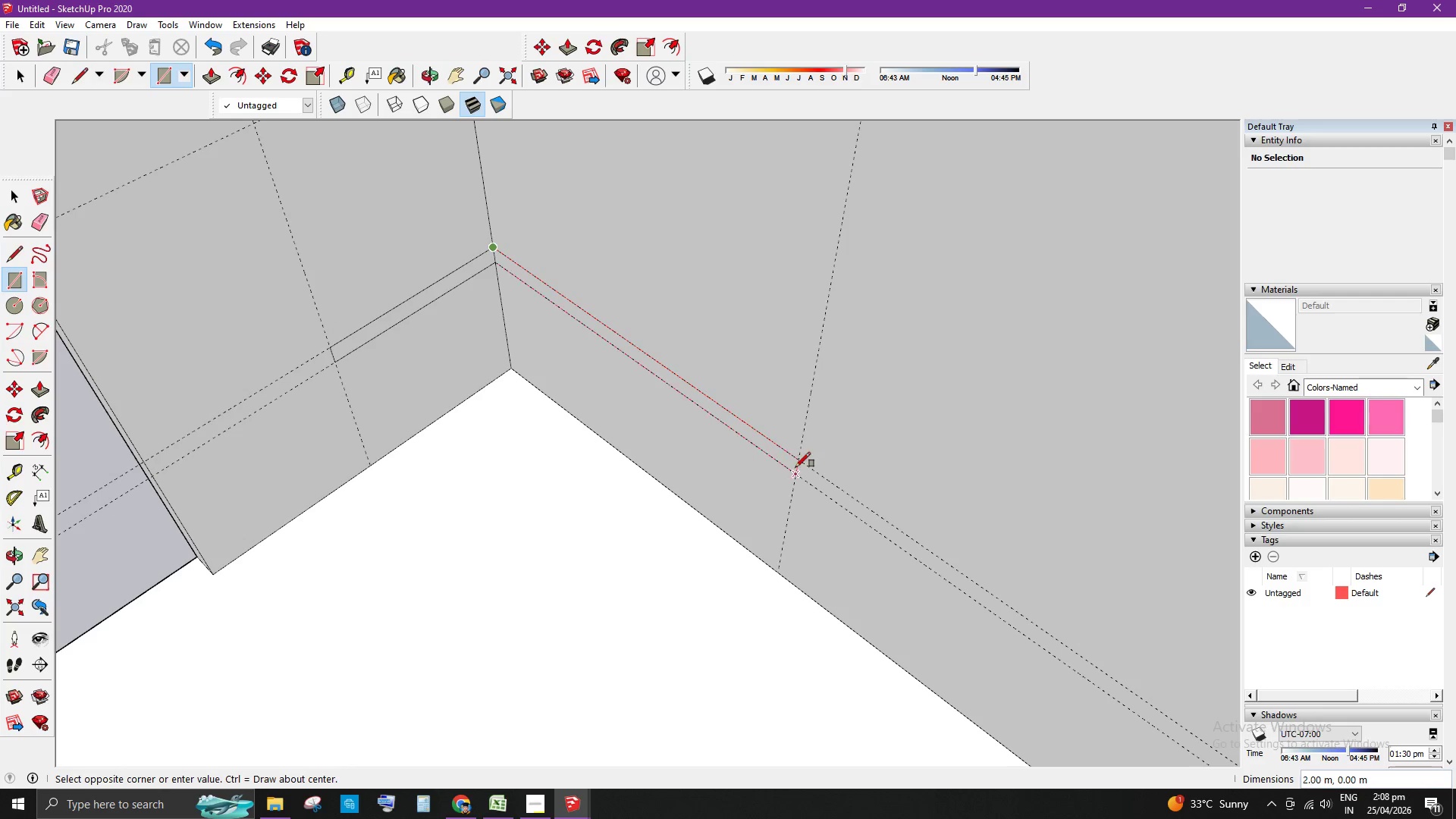 
left_click([795, 474])
 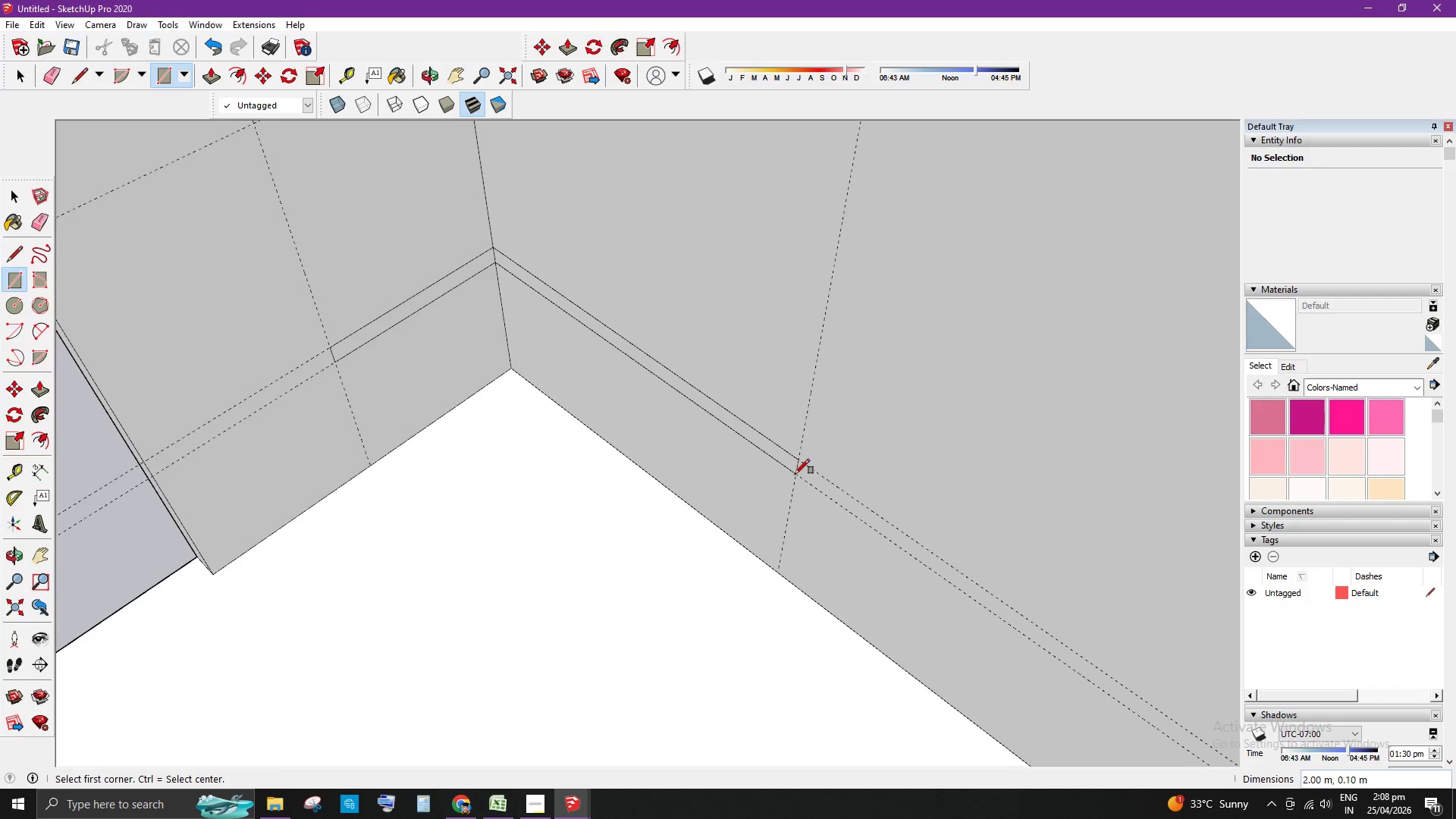 
key(Space)
 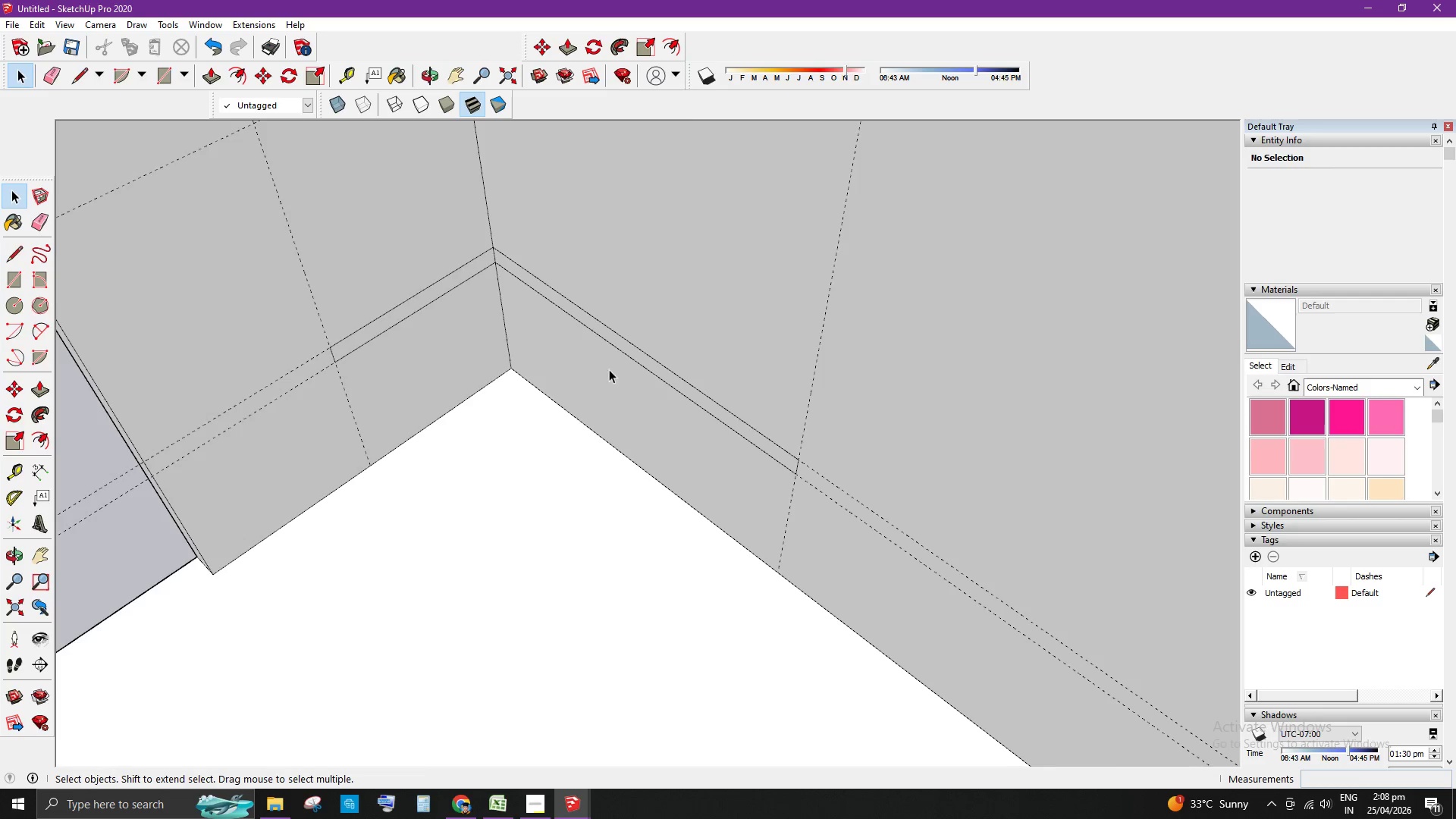 
scroll: coordinate [714, 485], scroll_direction: down, amount: 10.0
 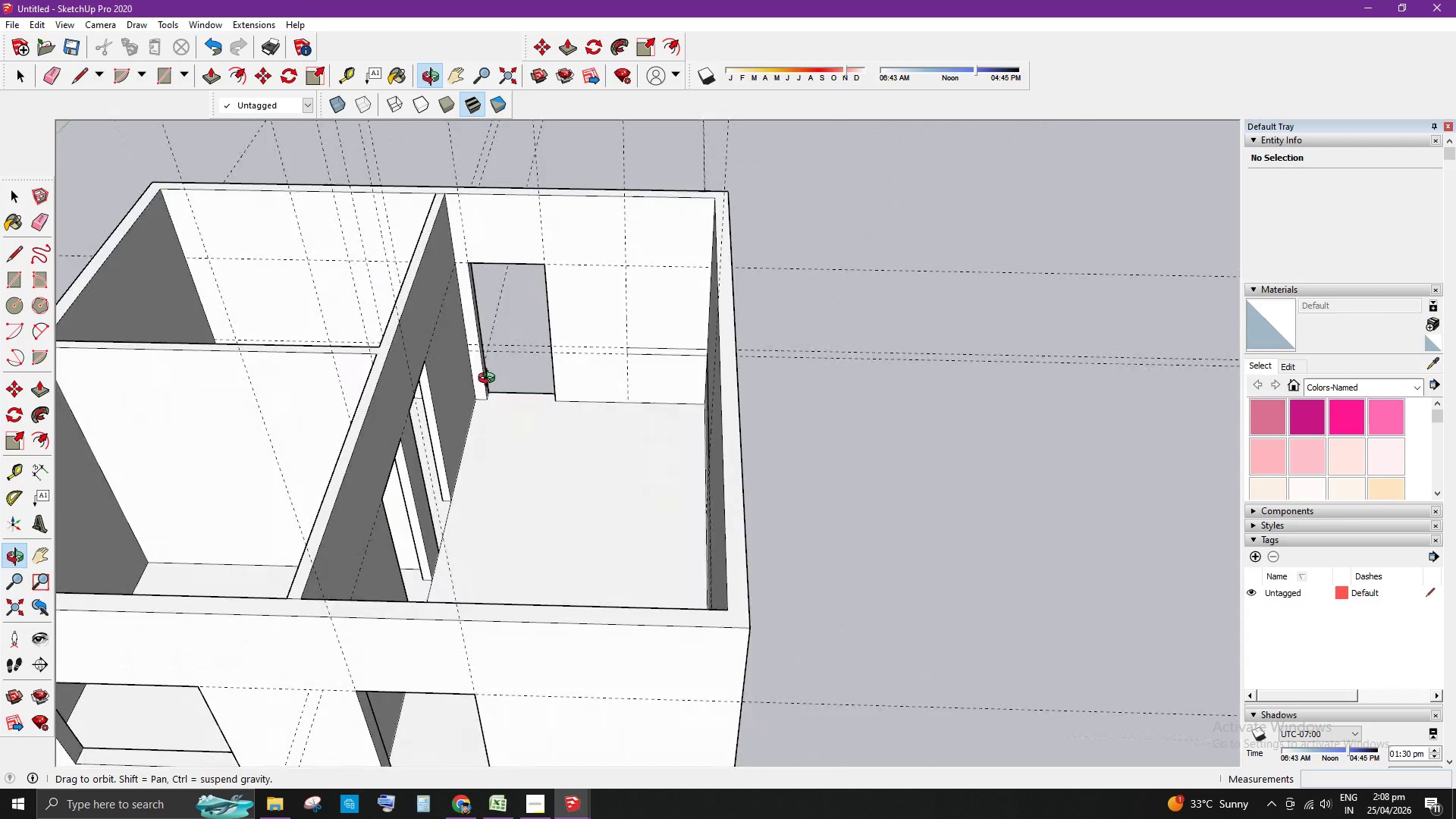 
wait(5.08)
 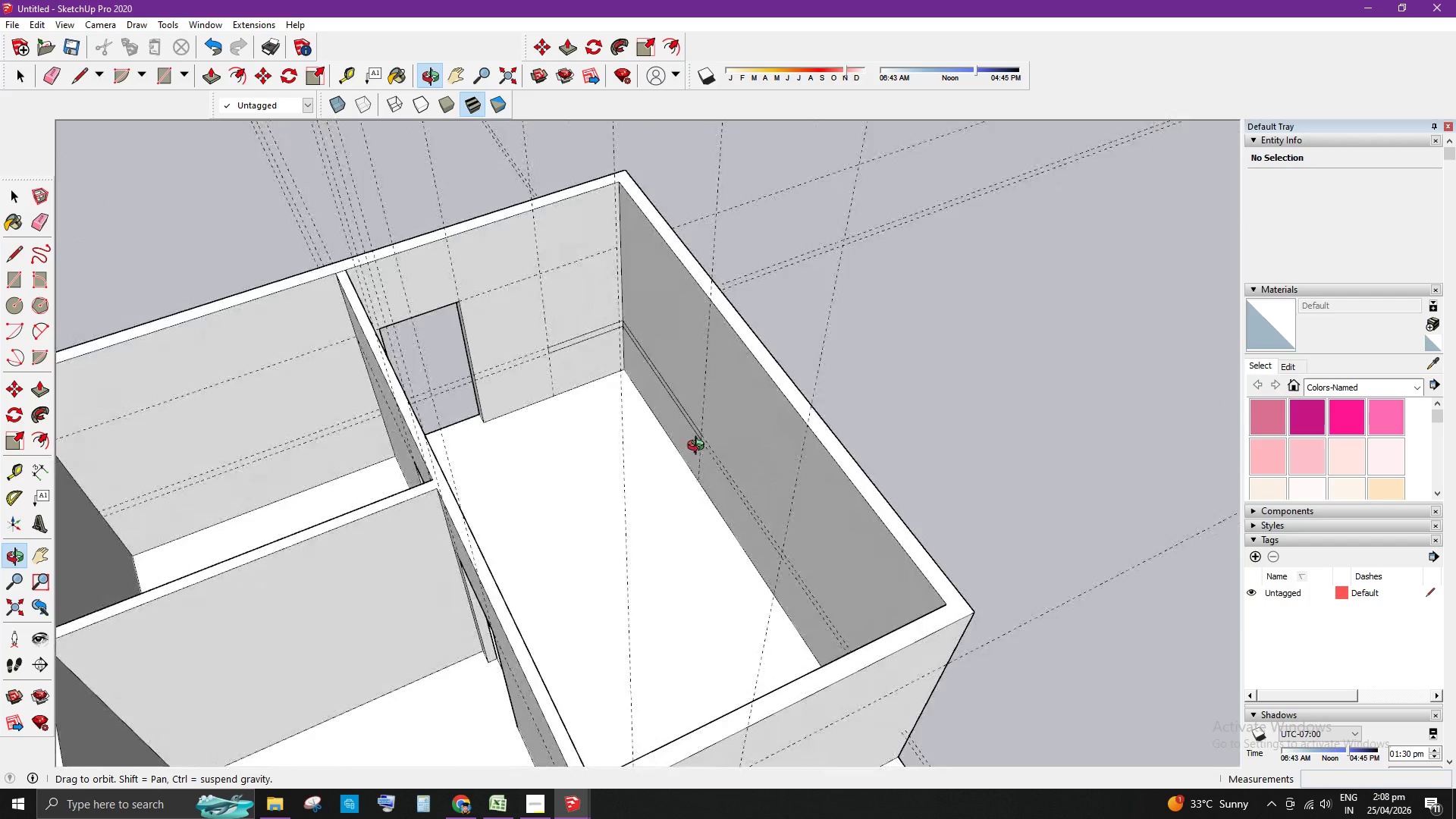 
scroll: coordinate [539, 340], scroll_direction: up, amount: 3.0
 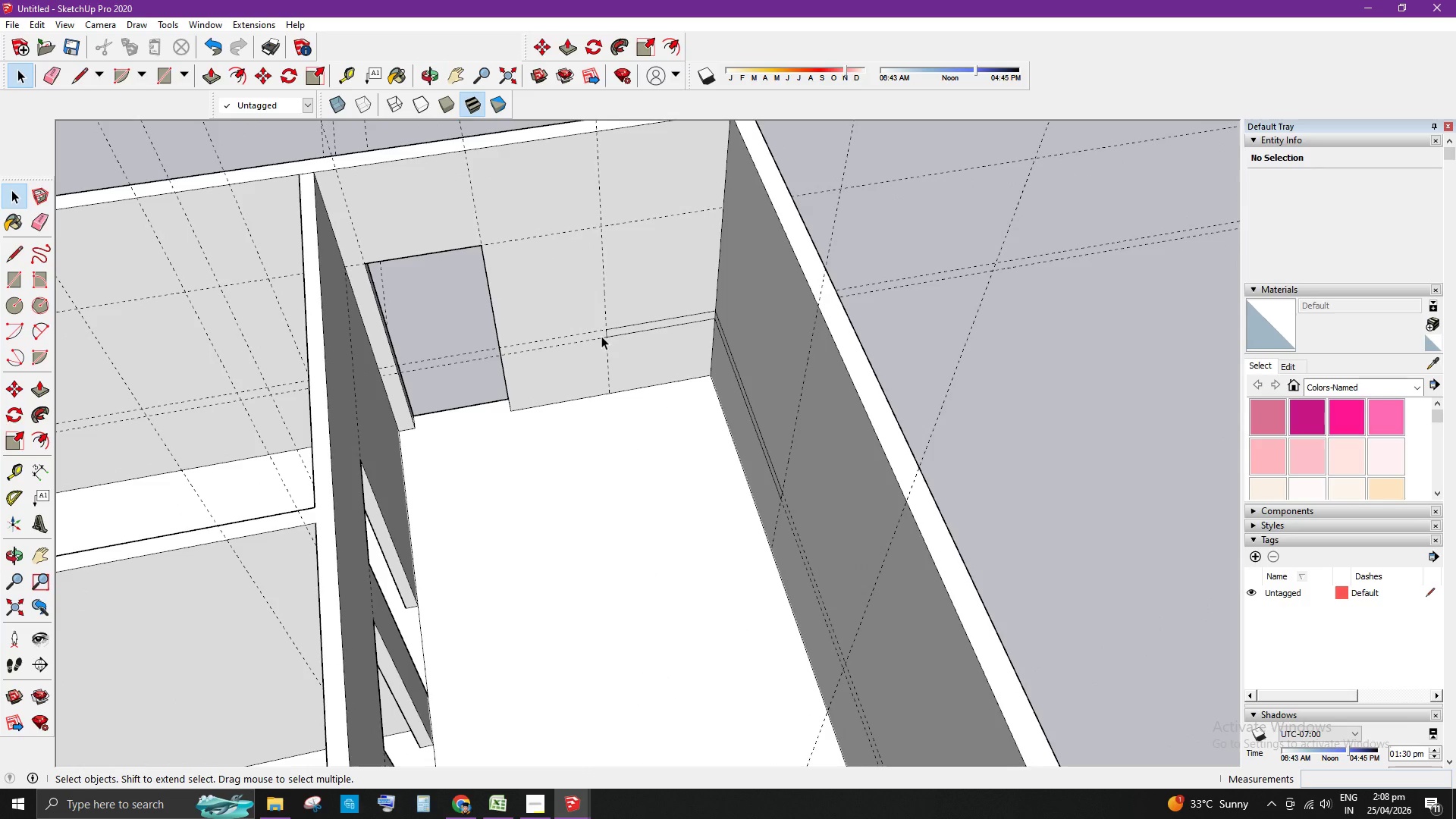 
key(E)
 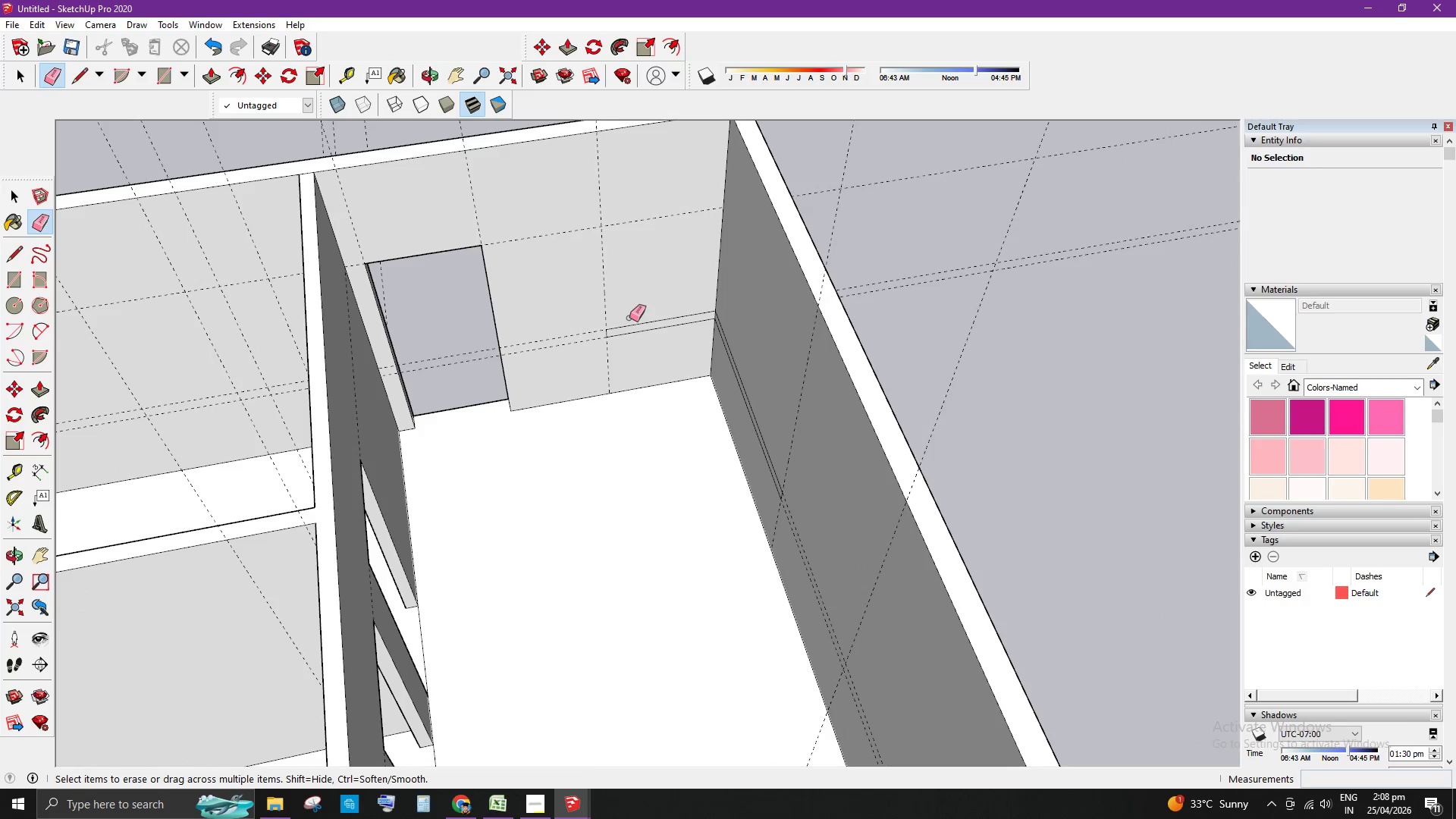 
left_click_drag(start_coordinate=[629, 318], to_coordinate=[623, 325])
 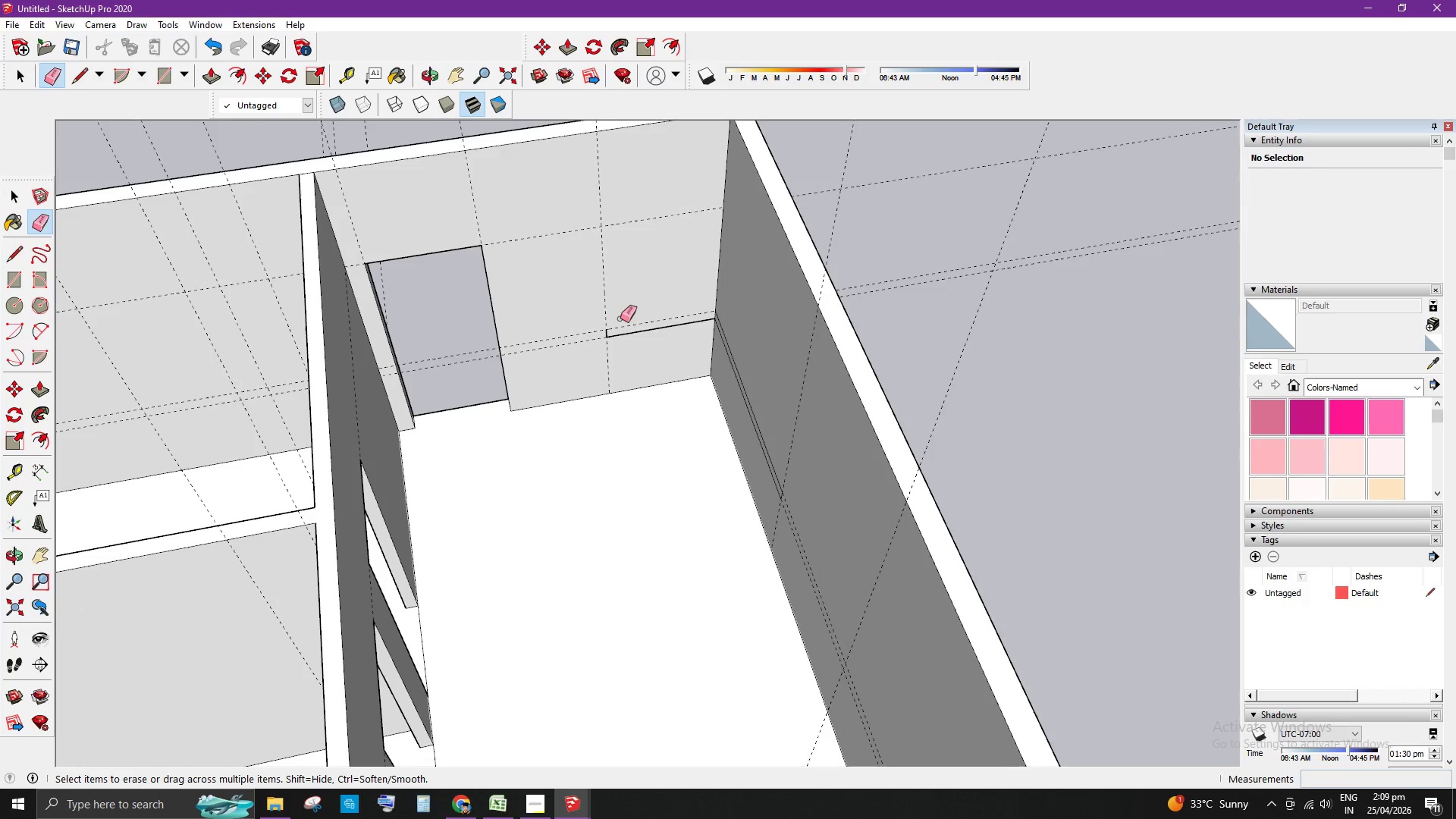 
left_click_drag(start_coordinate=[620, 318], to_coordinate=[601, 340])
 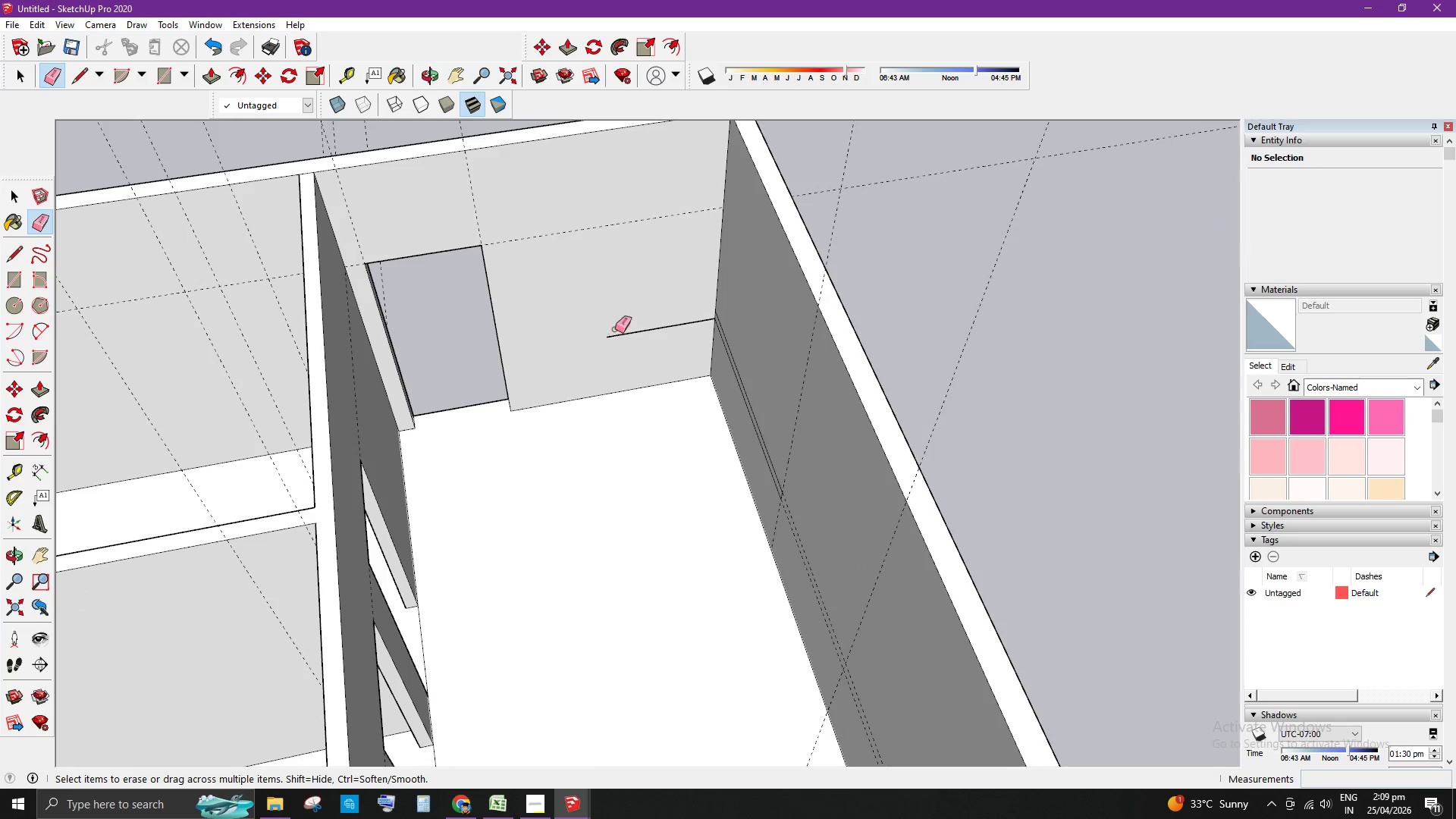 
left_click_drag(start_coordinate=[616, 330], to_coordinate=[617, 346])
 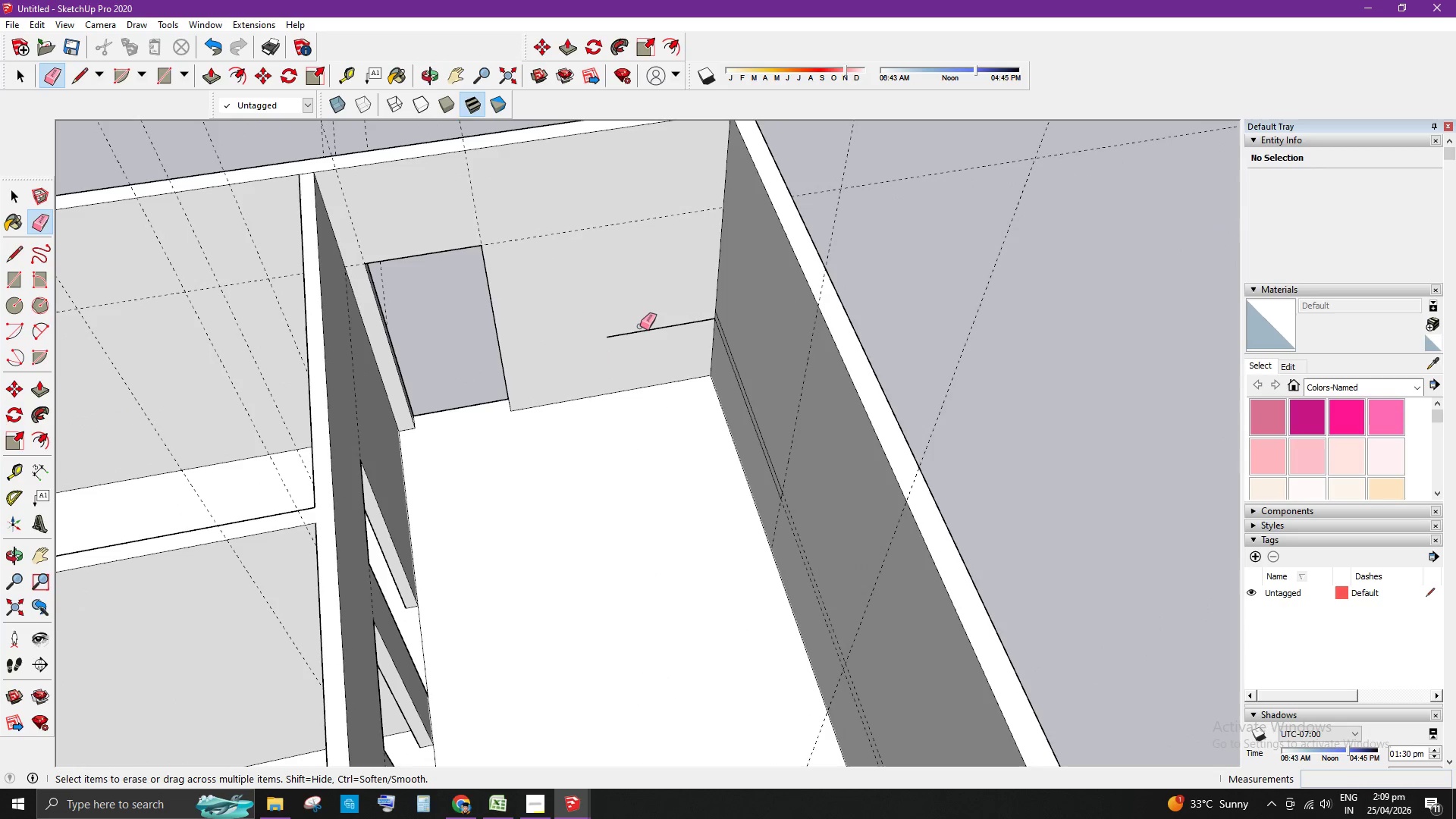 
left_click_drag(start_coordinate=[640, 326], to_coordinate=[640, 341])
 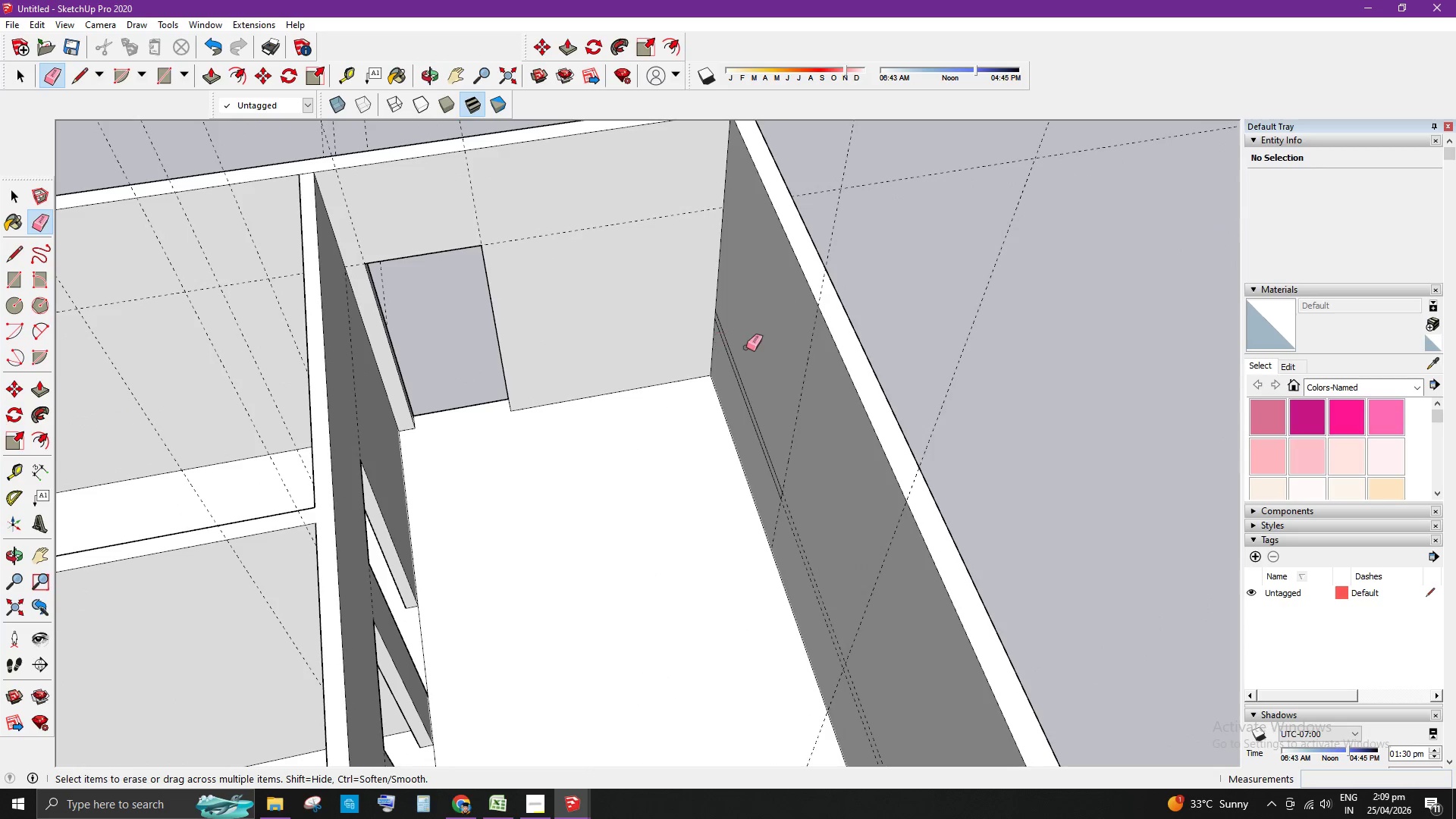 
left_click_drag(start_coordinate=[747, 349], to_coordinate=[735, 399])
 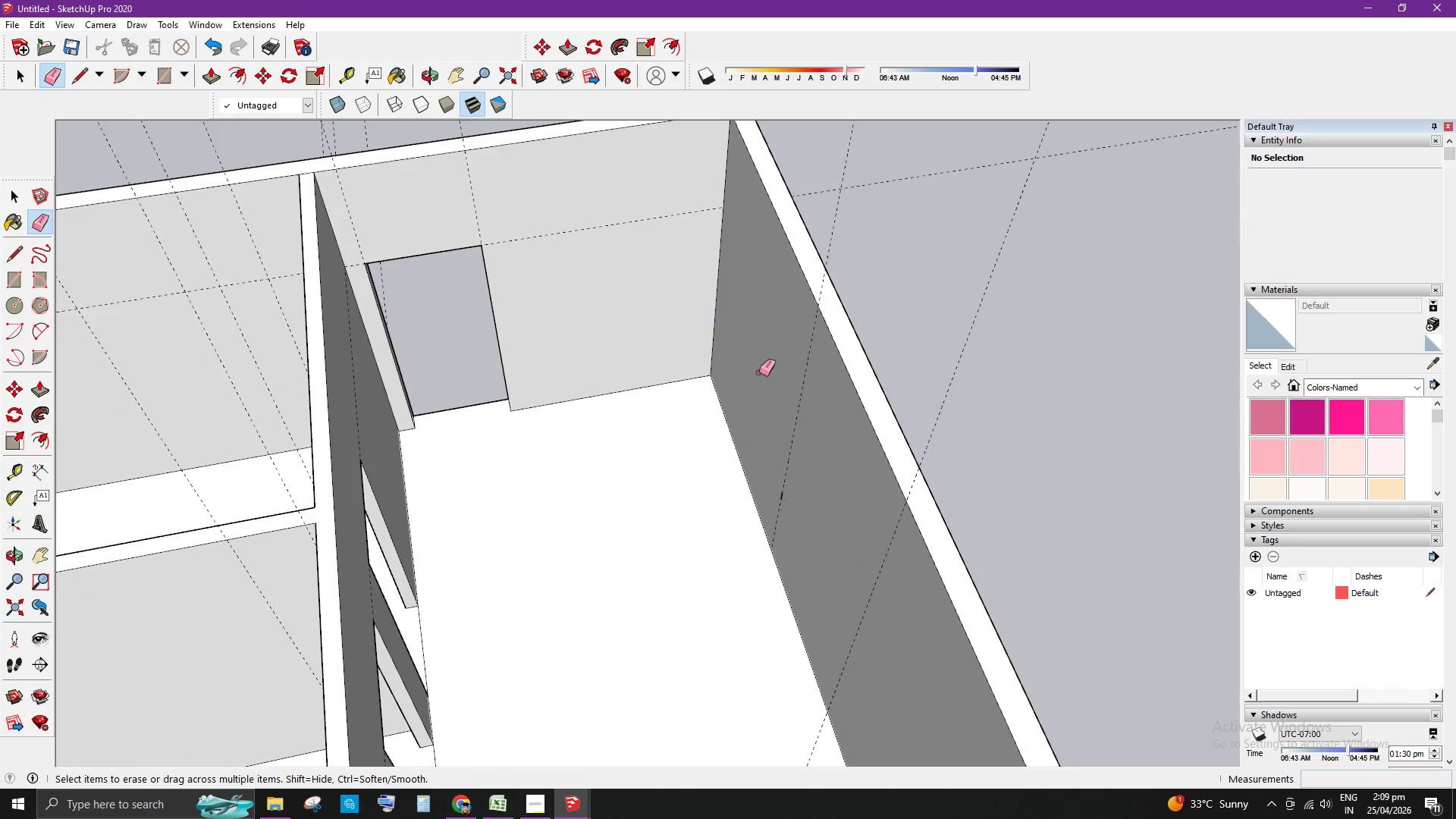 
left_click_drag(start_coordinate=[758, 379], to_coordinate=[758, 391])
 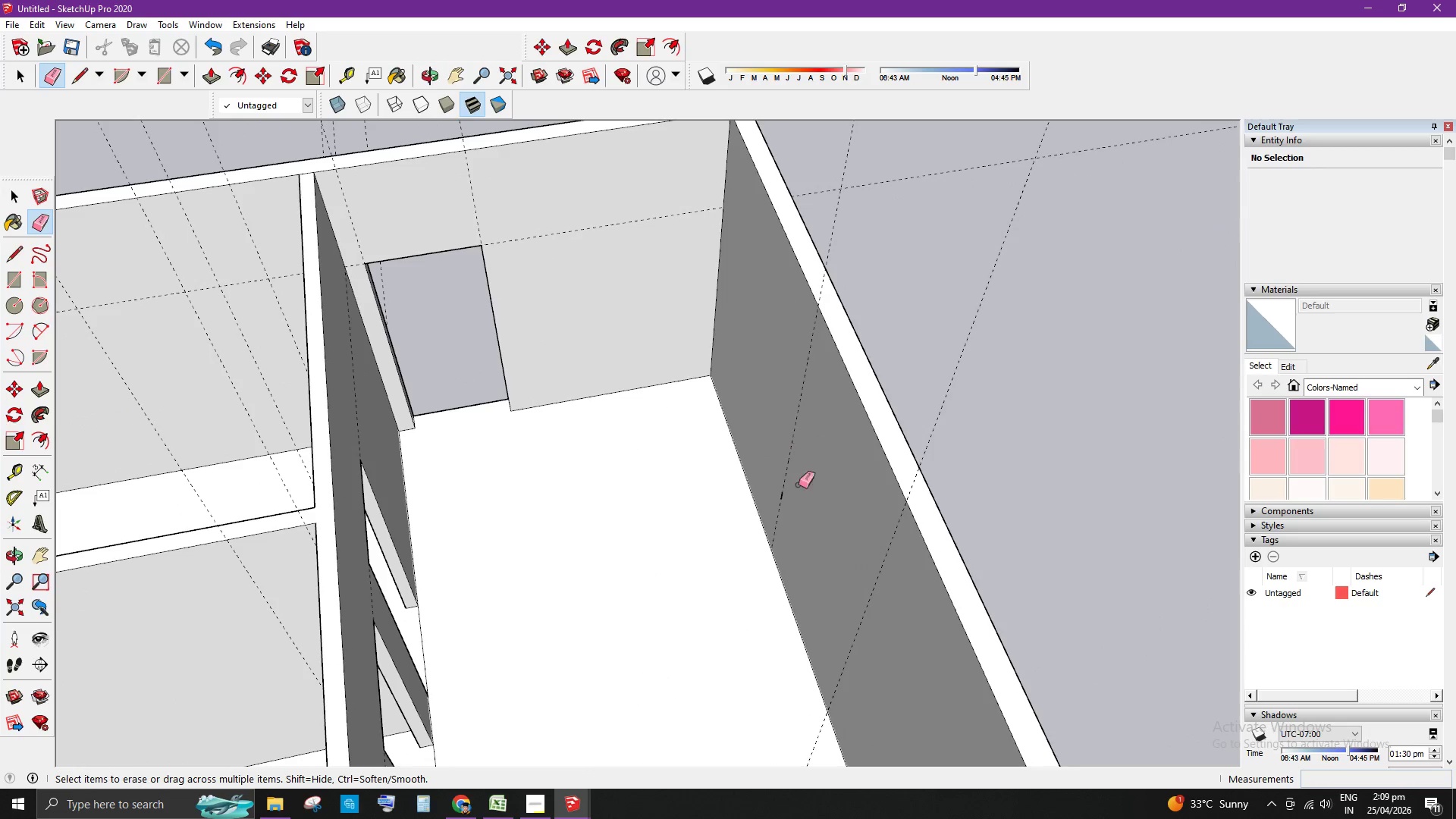 
left_click_drag(start_coordinate=[797, 495], to_coordinate=[778, 482])
 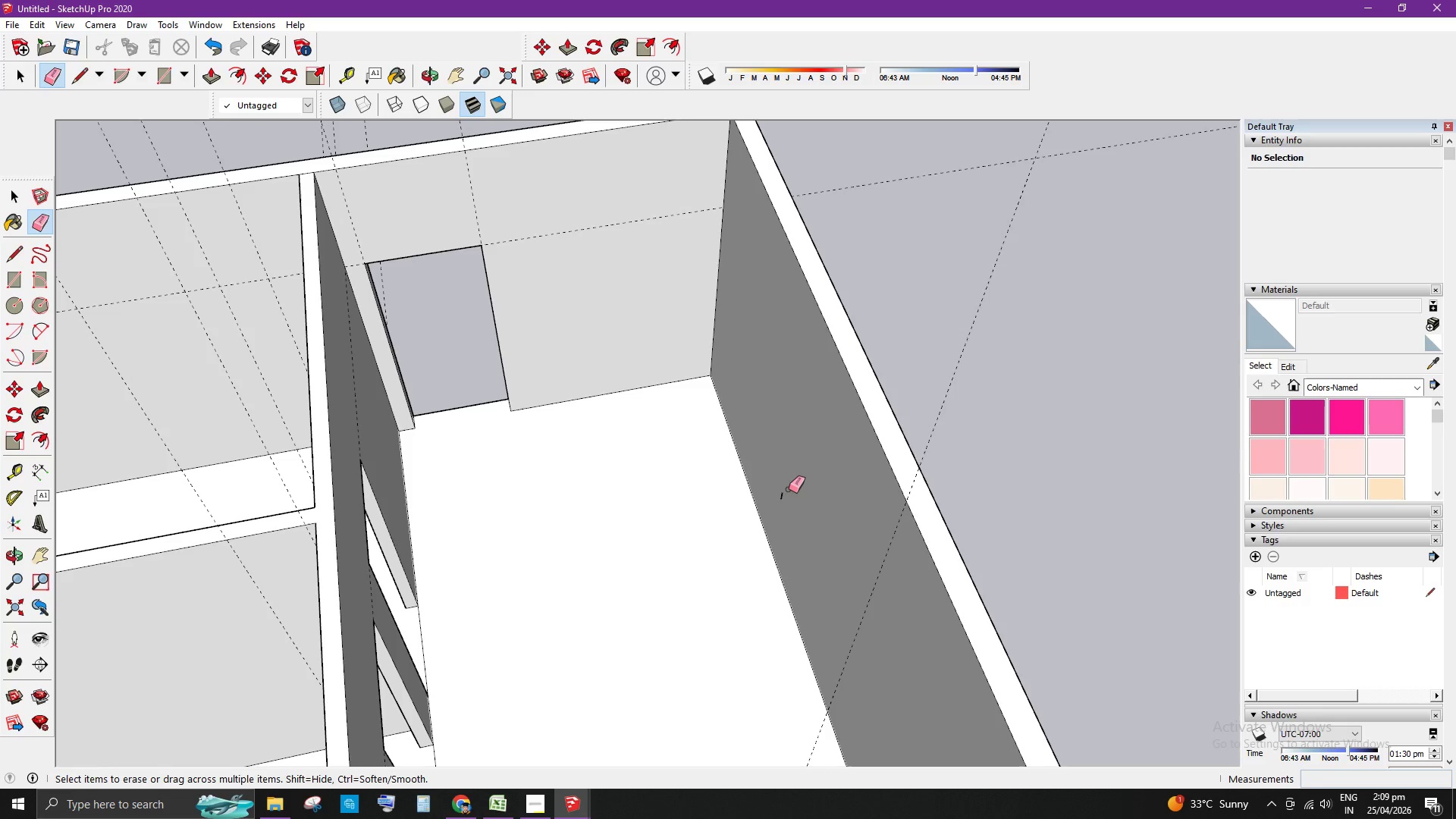 
left_click_drag(start_coordinate=[789, 494], to_coordinate=[782, 490])
 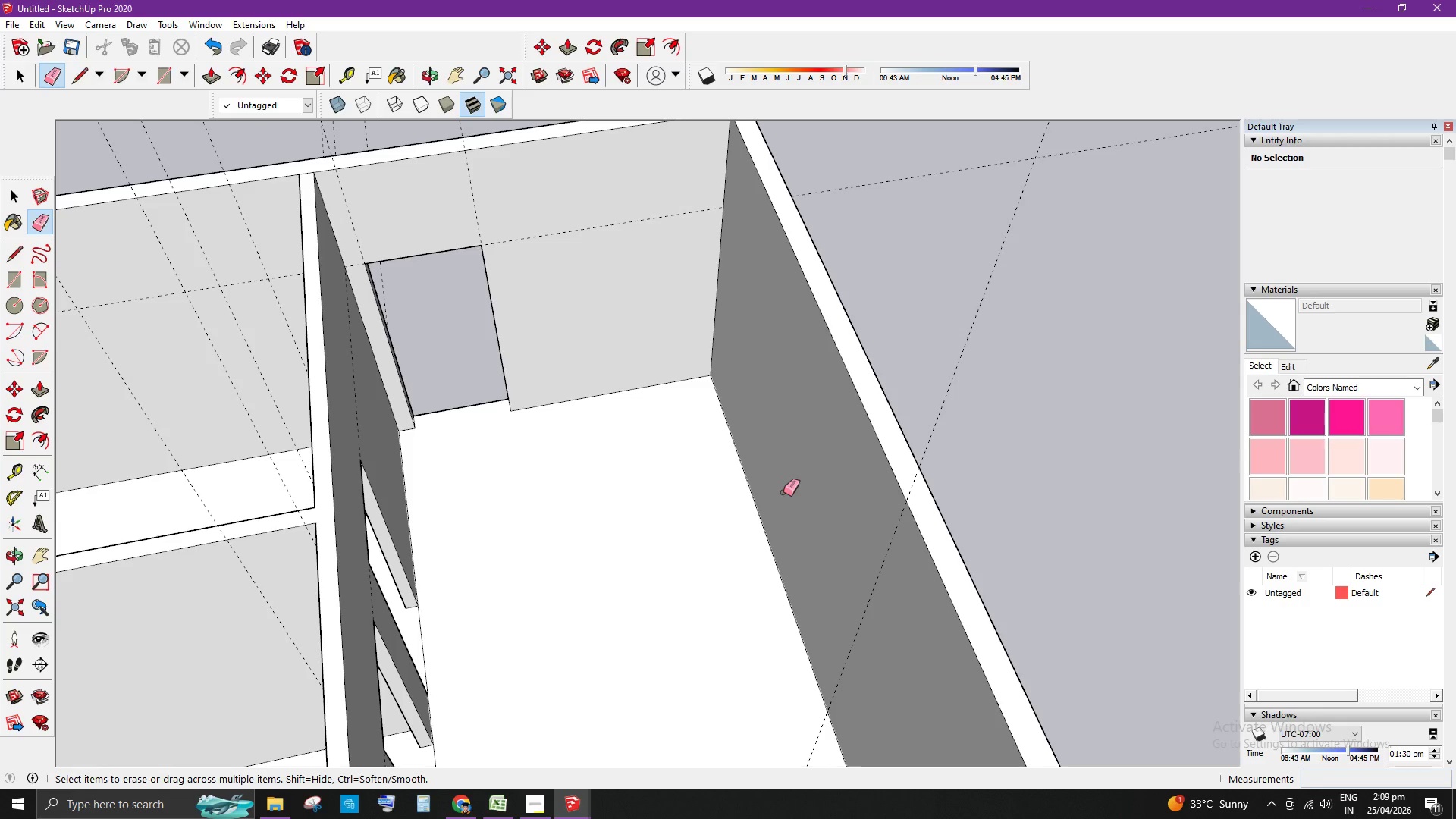 
key(Space)
 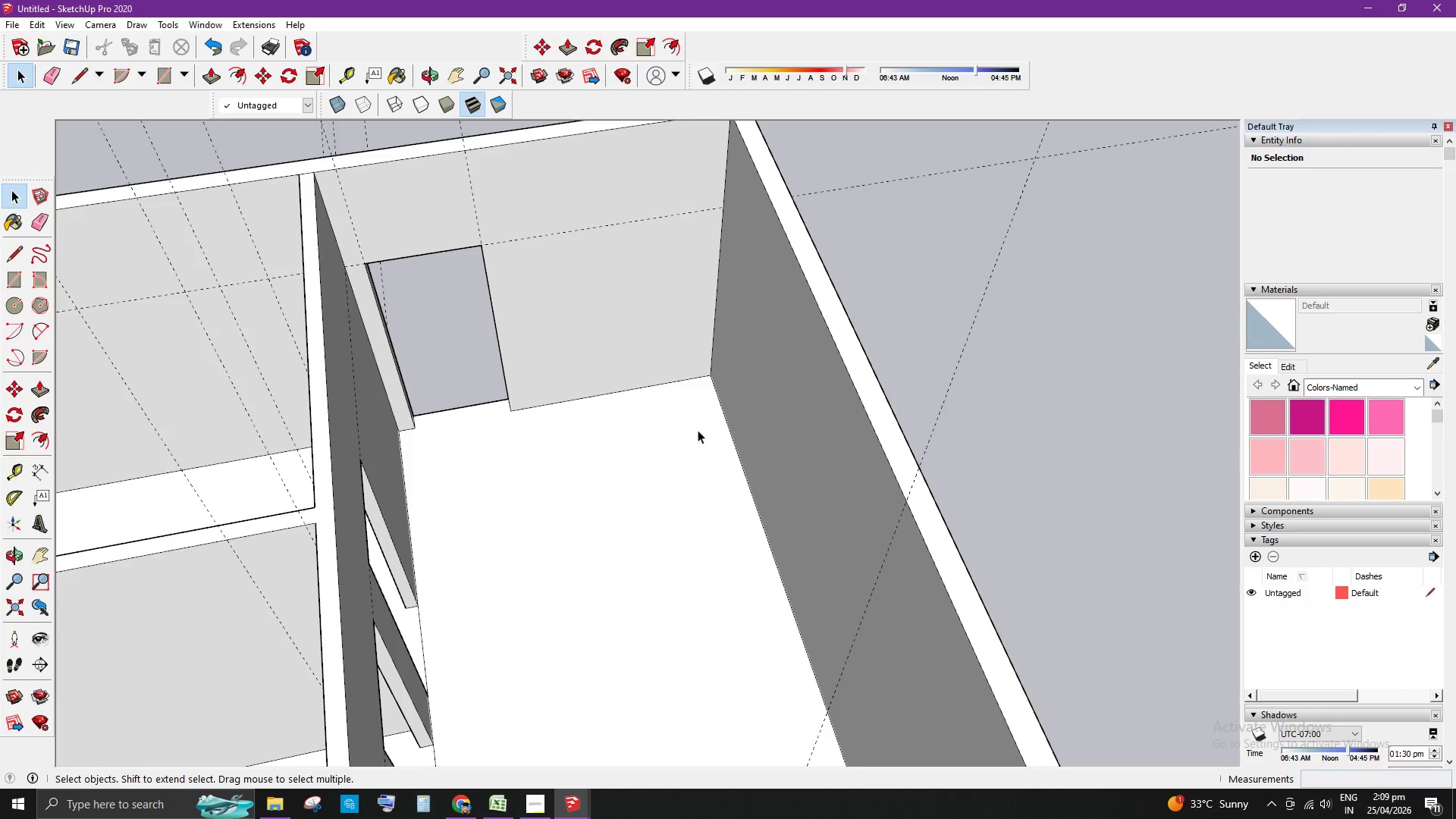 
key(T)
 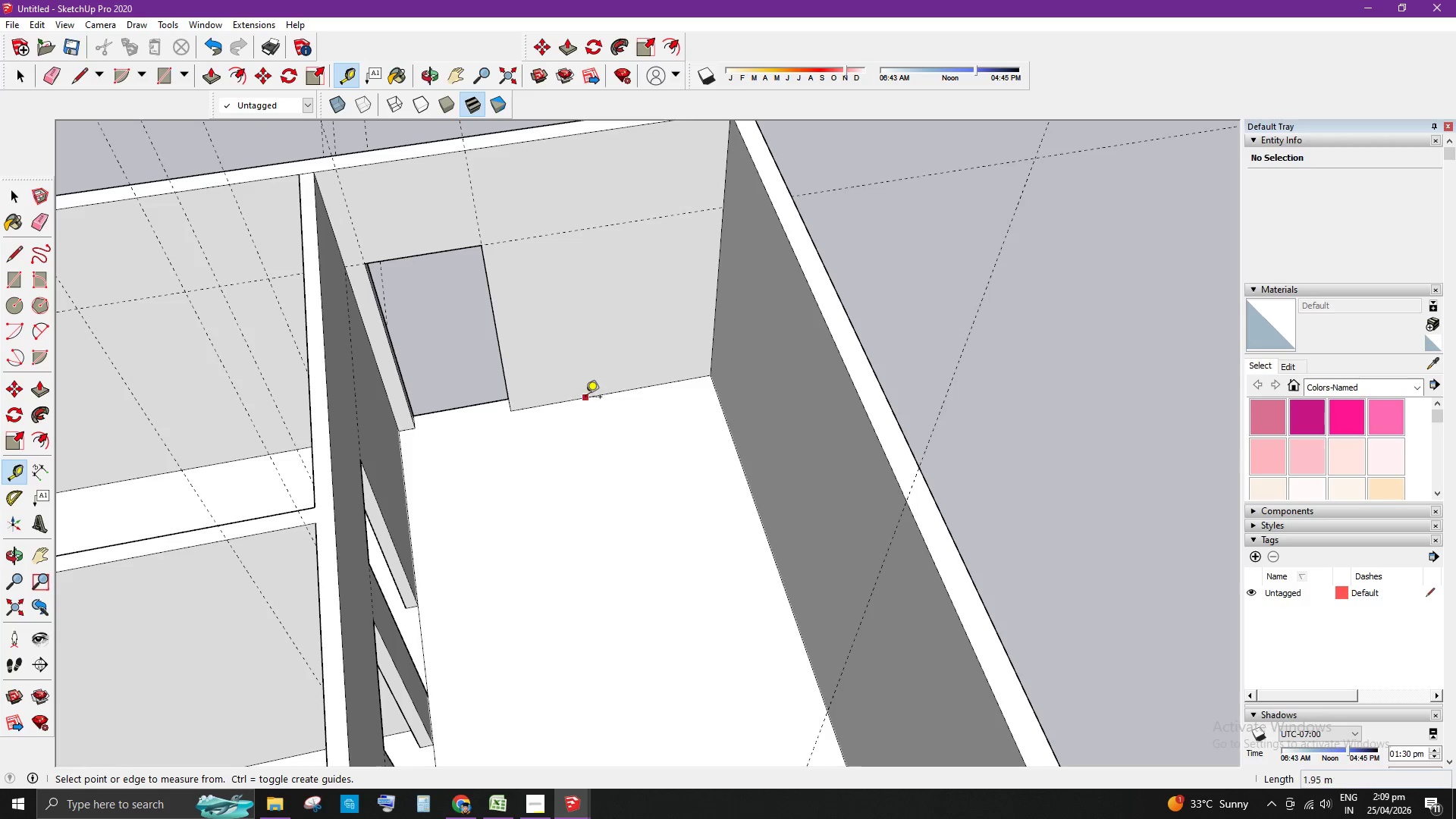 
left_click([585, 399])
 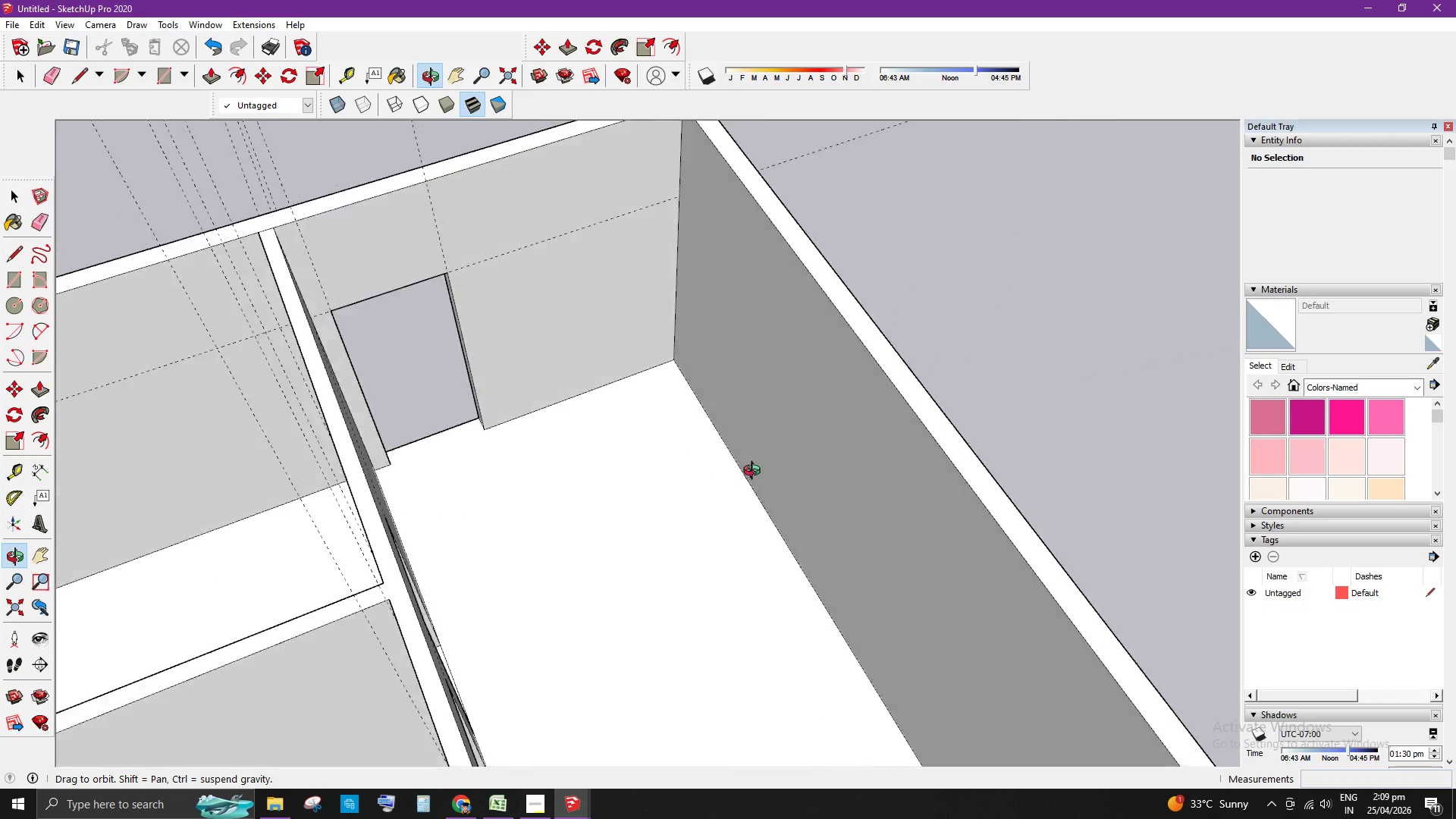 
scroll: coordinate [621, 423], scroll_direction: up, amount: 3.0
 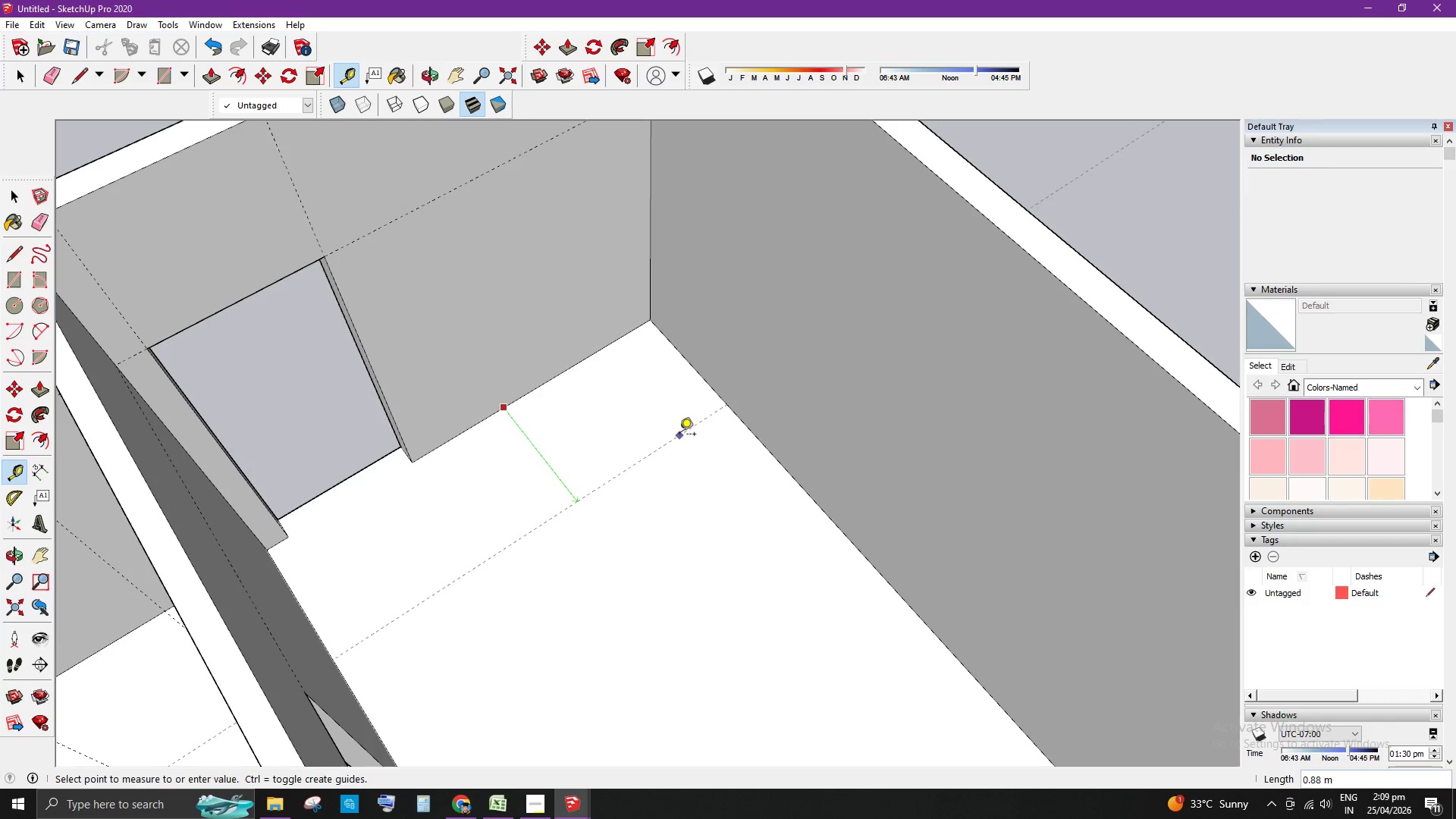 
key(Numpad1)
 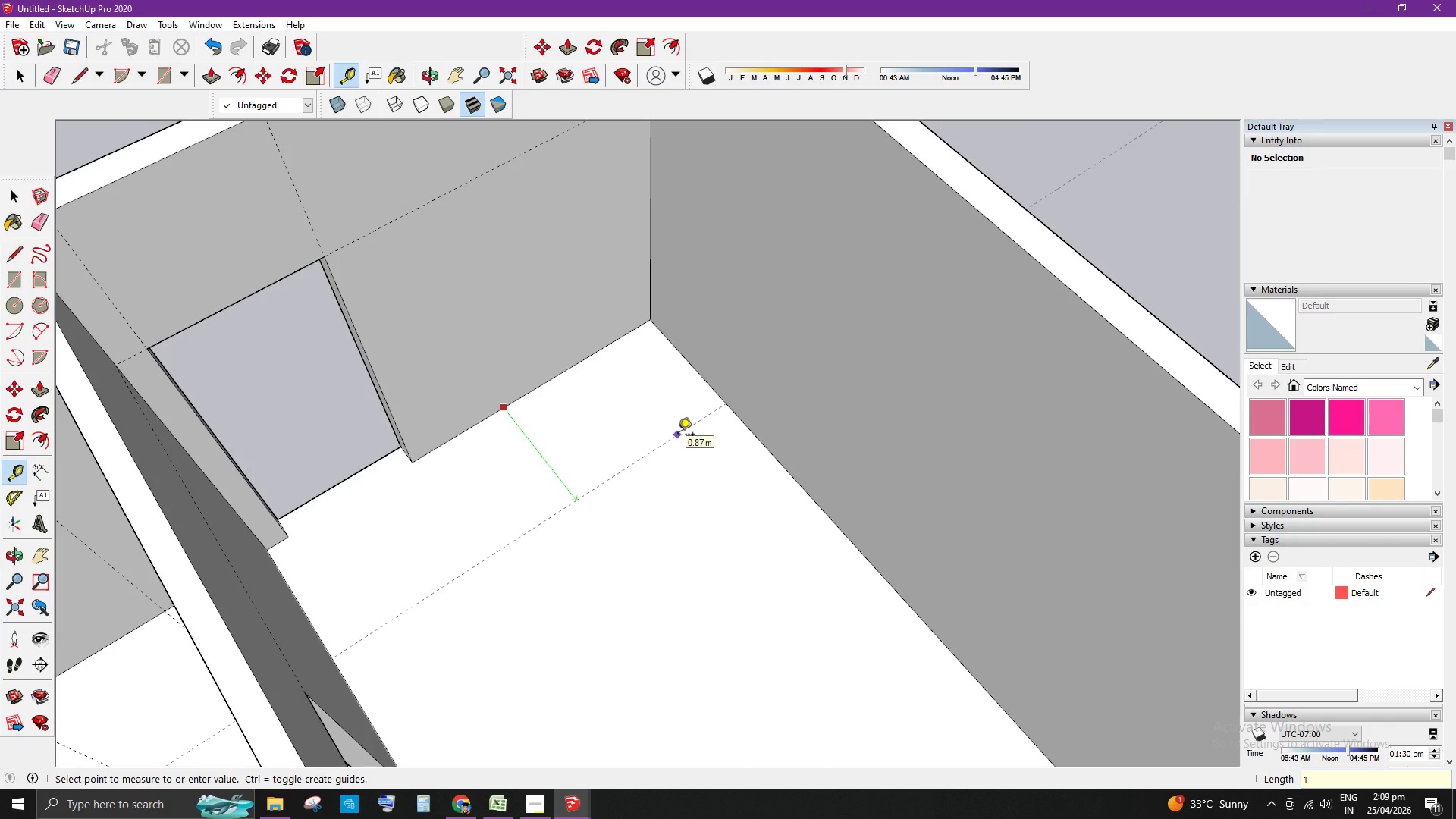 
key(NumpadDecimal)
 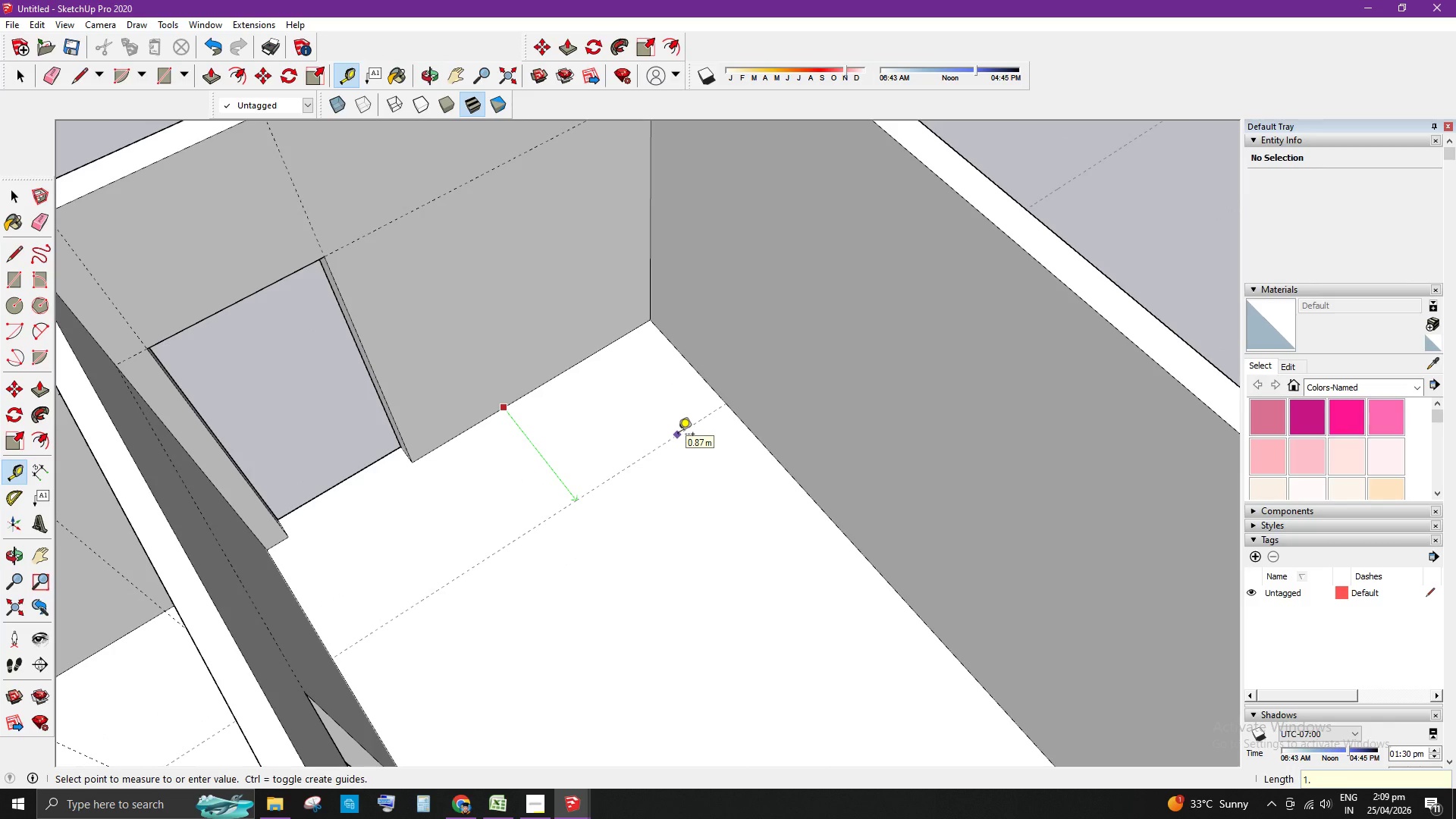 
key(Numpad3)
 